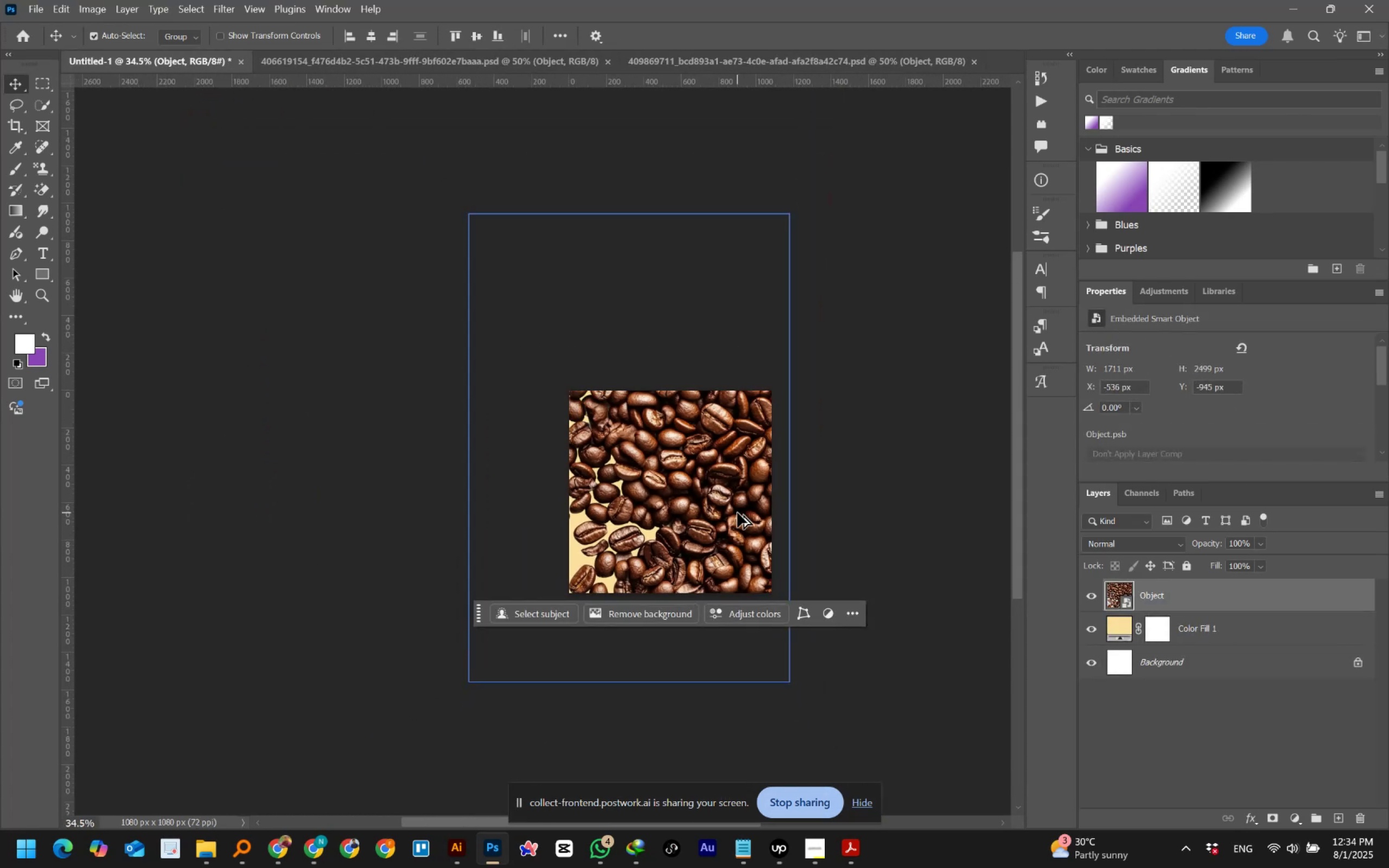 
key(Control+T)
 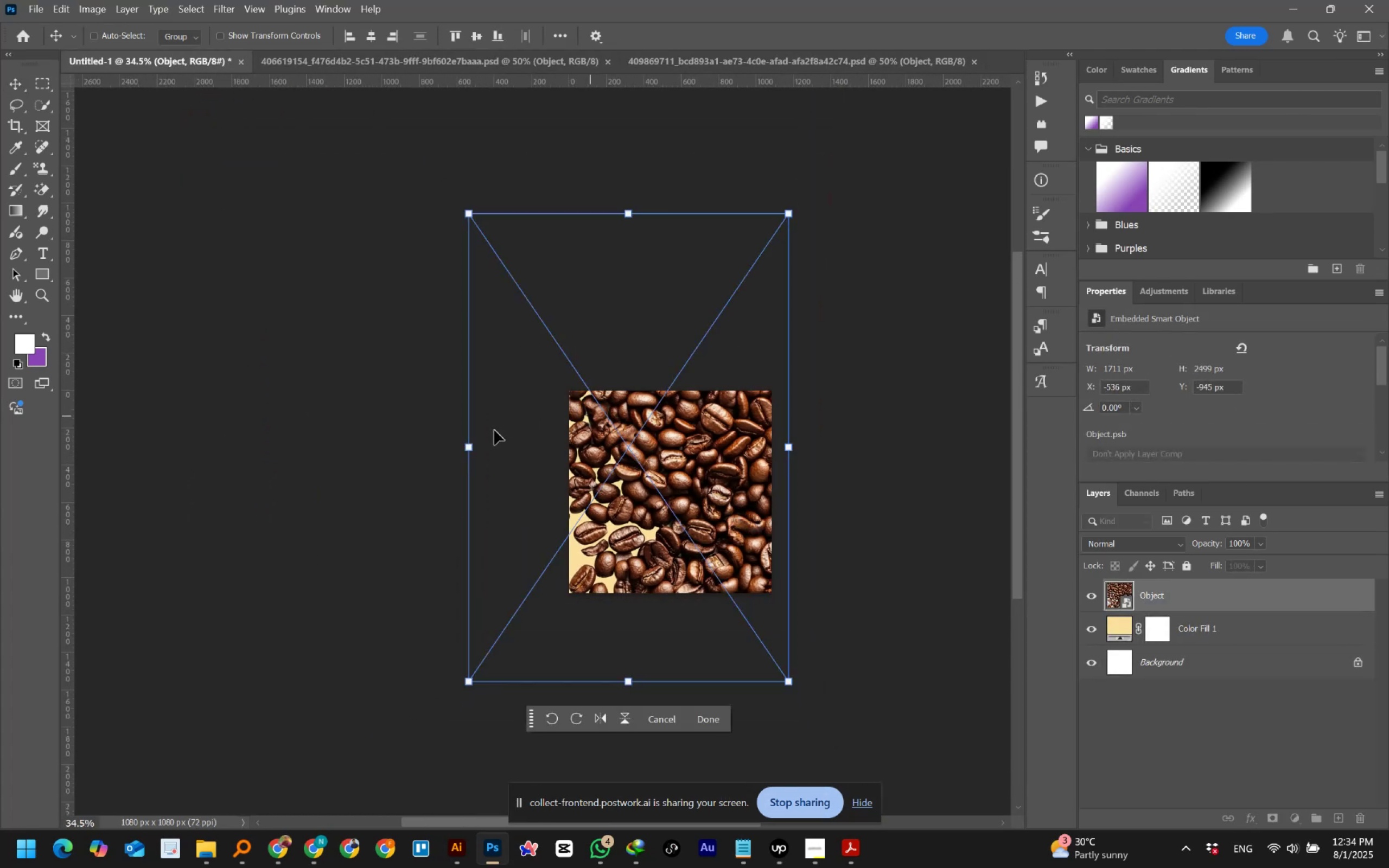 
left_click_drag(start_coordinate=[472, 448], to_coordinate=[702, 464])
 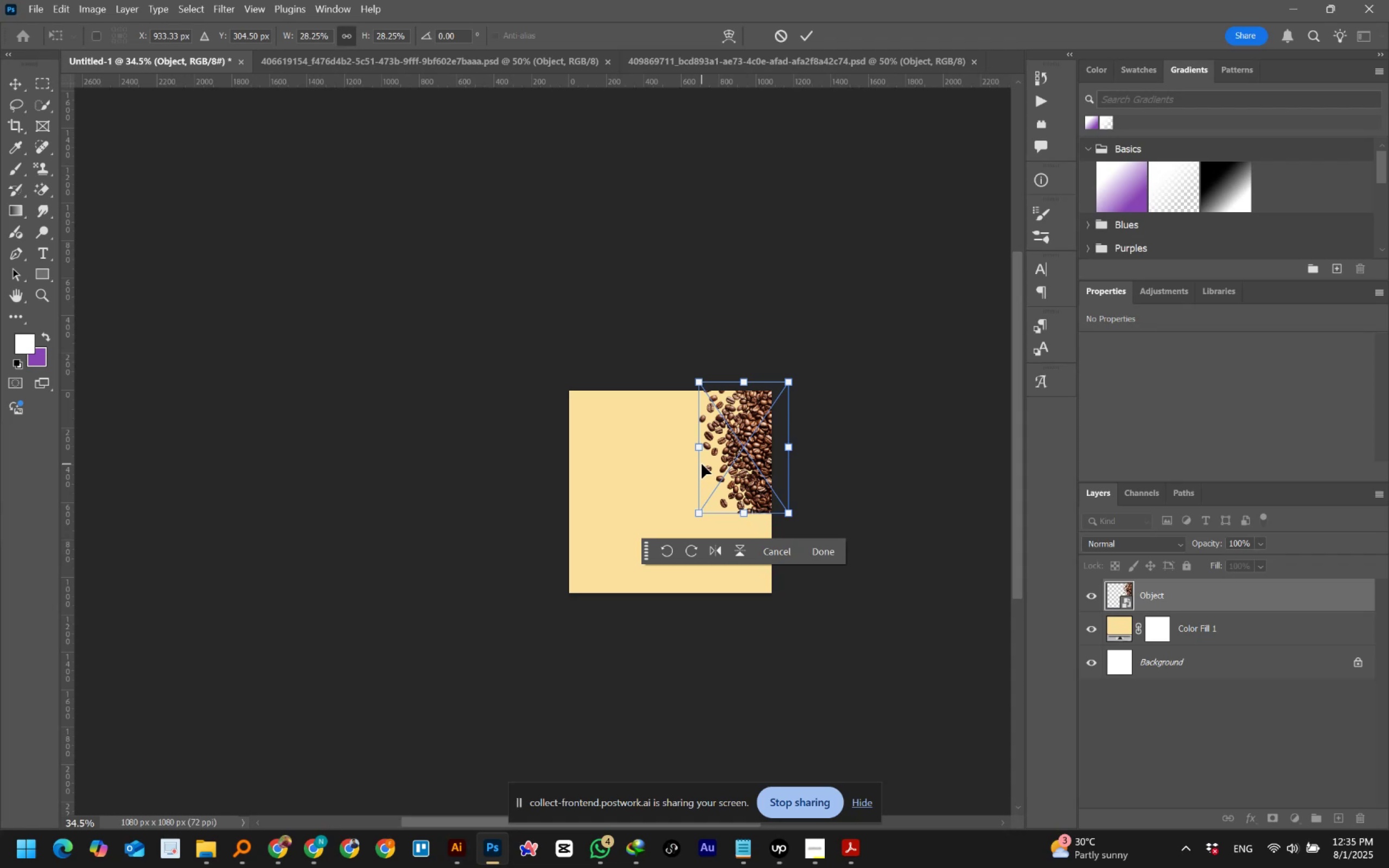 
wait(43.62)
 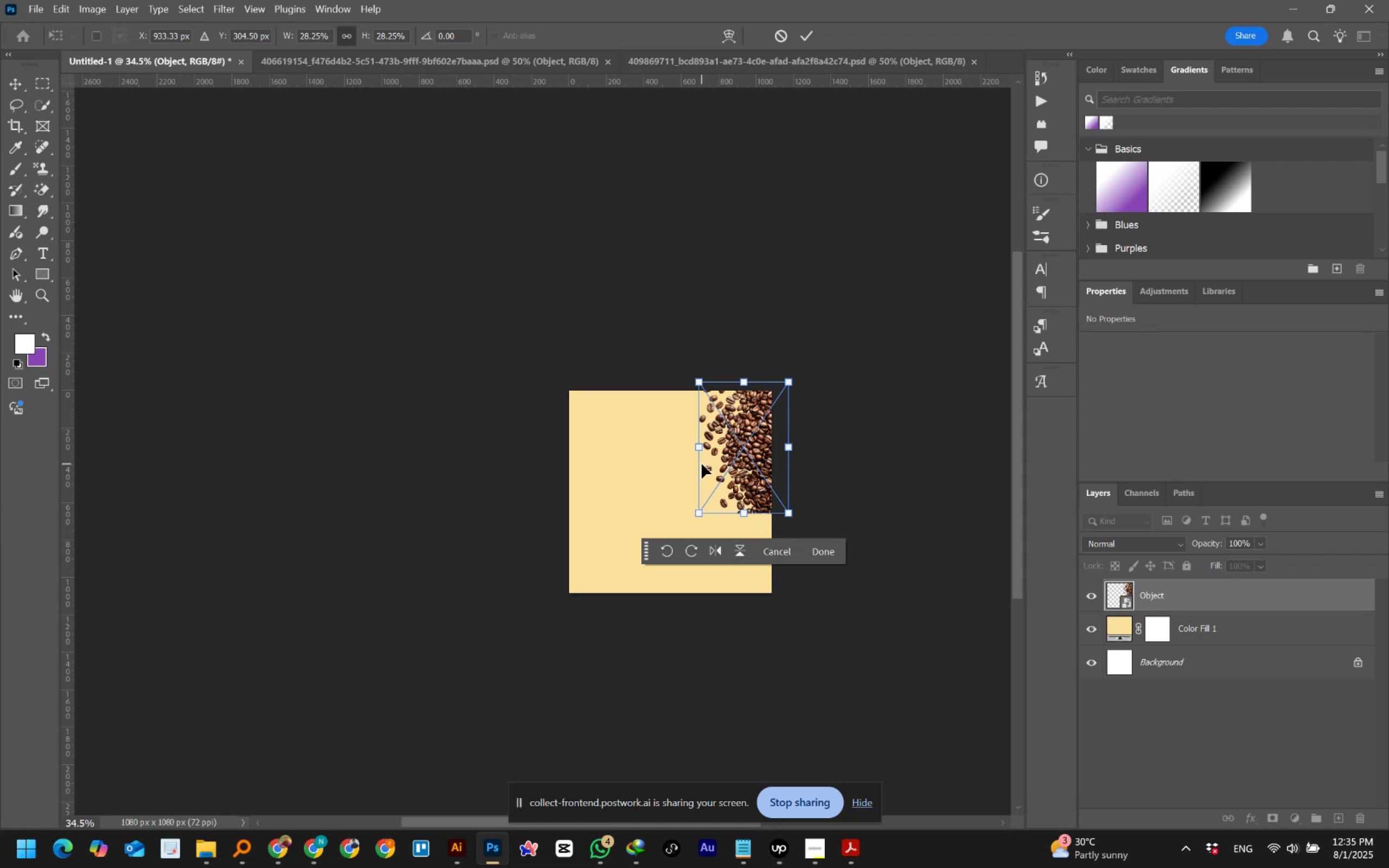 
left_click_drag(start_coordinate=[798, 525], to_coordinate=[612, 526])
 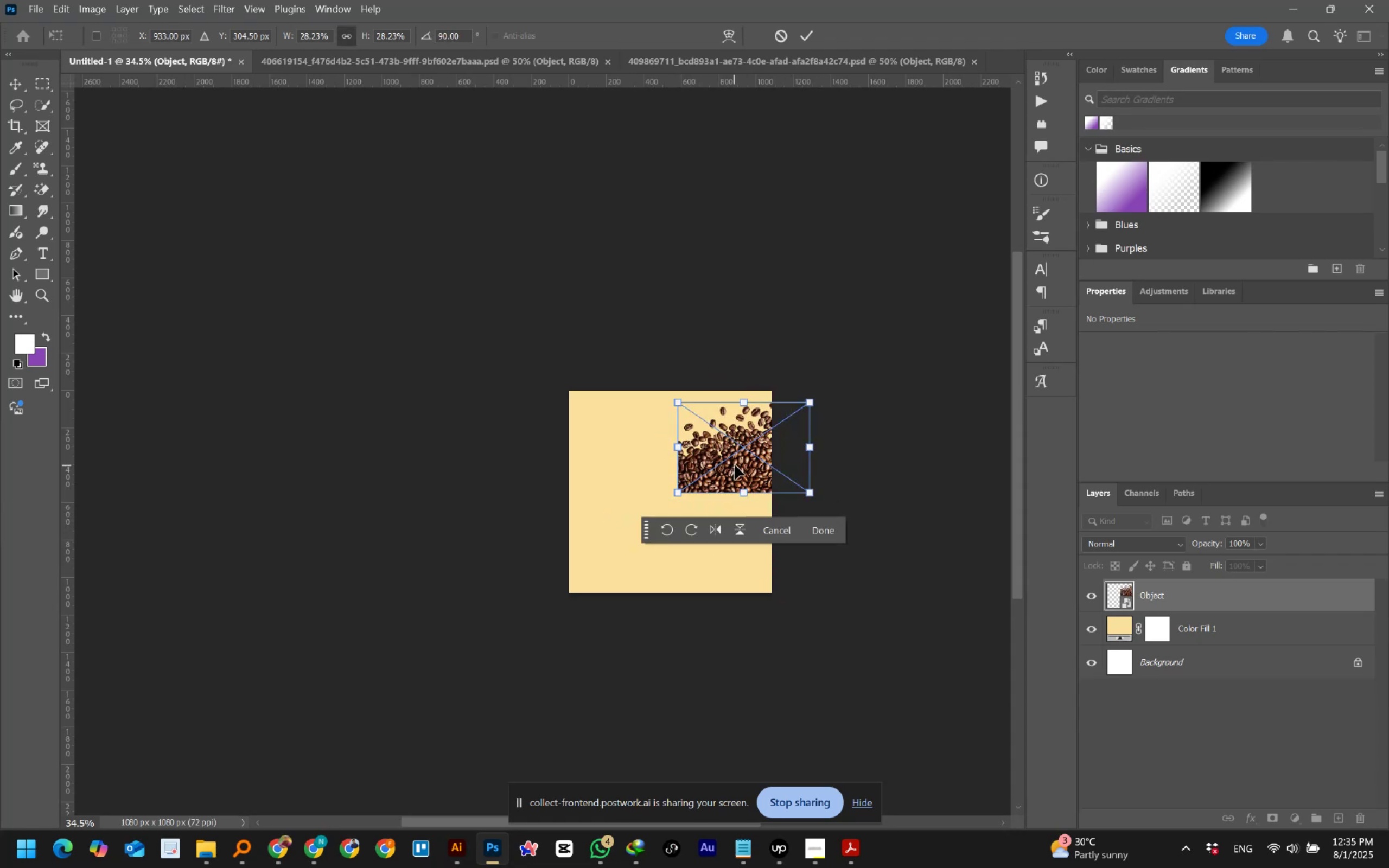 
hold_key(key=ShiftLeft, duration=1.52)
 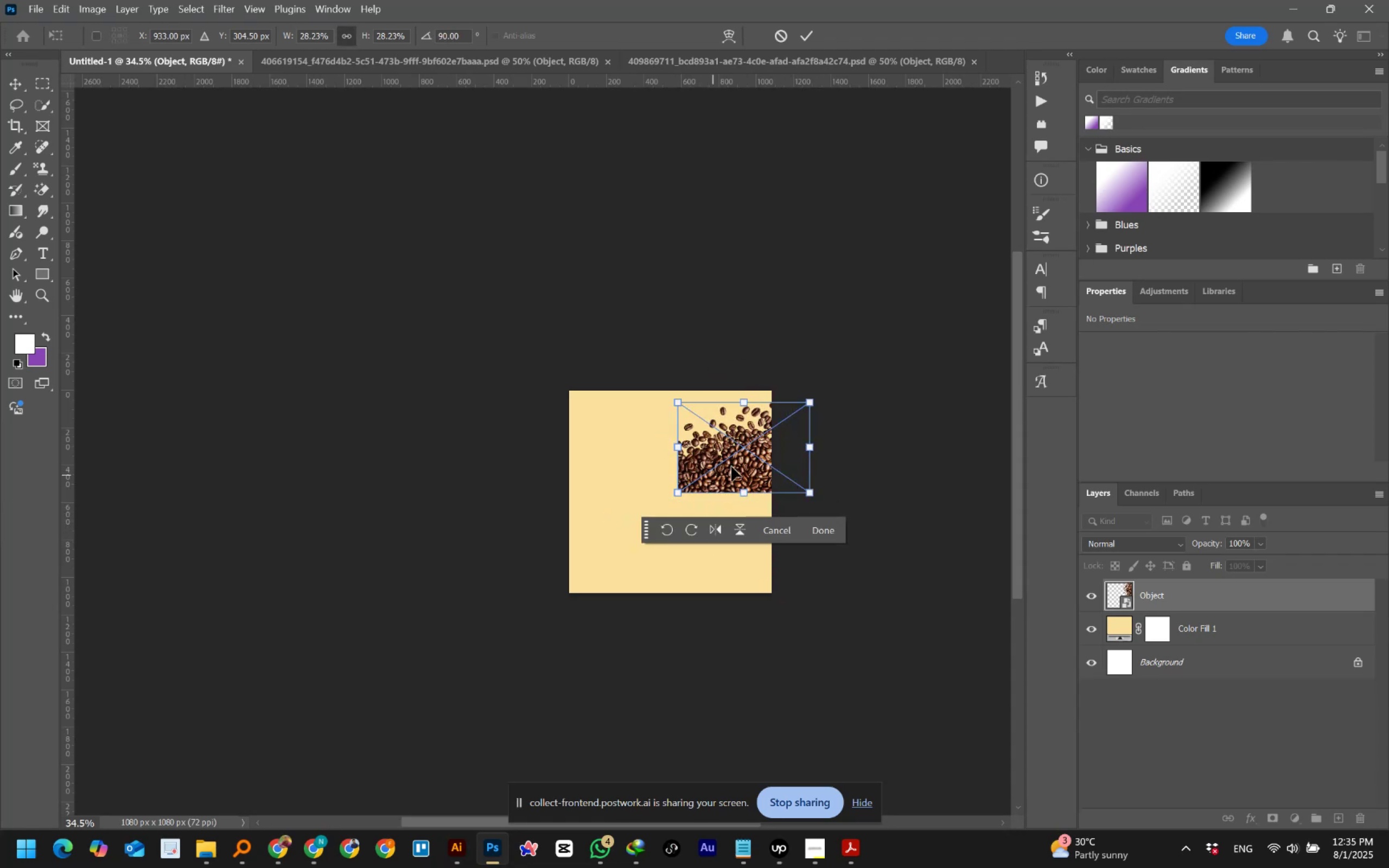 
left_click_drag(start_coordinate=[735, 465], to_coordinate=[657, 568])
 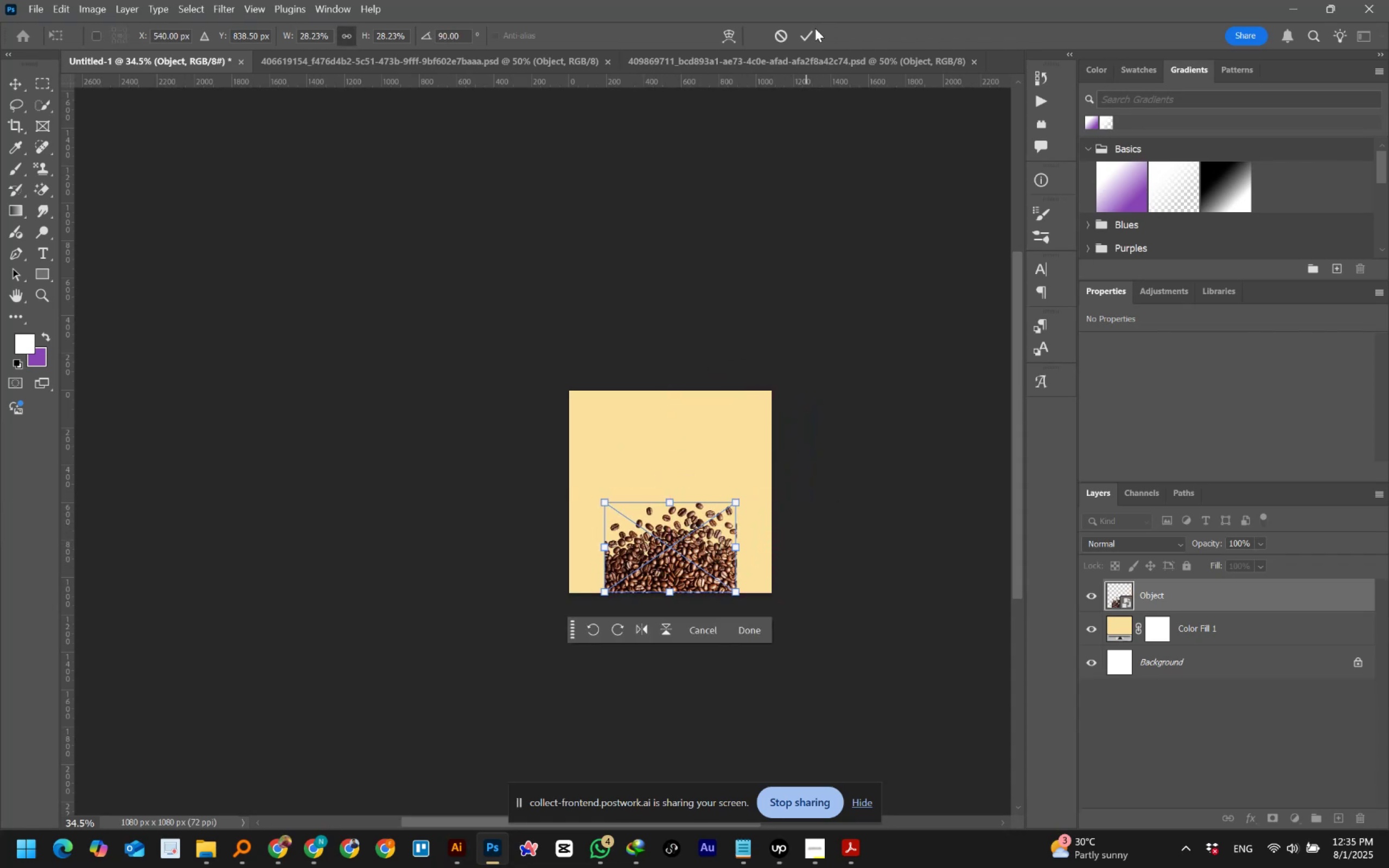 
left_click([807, 33])
 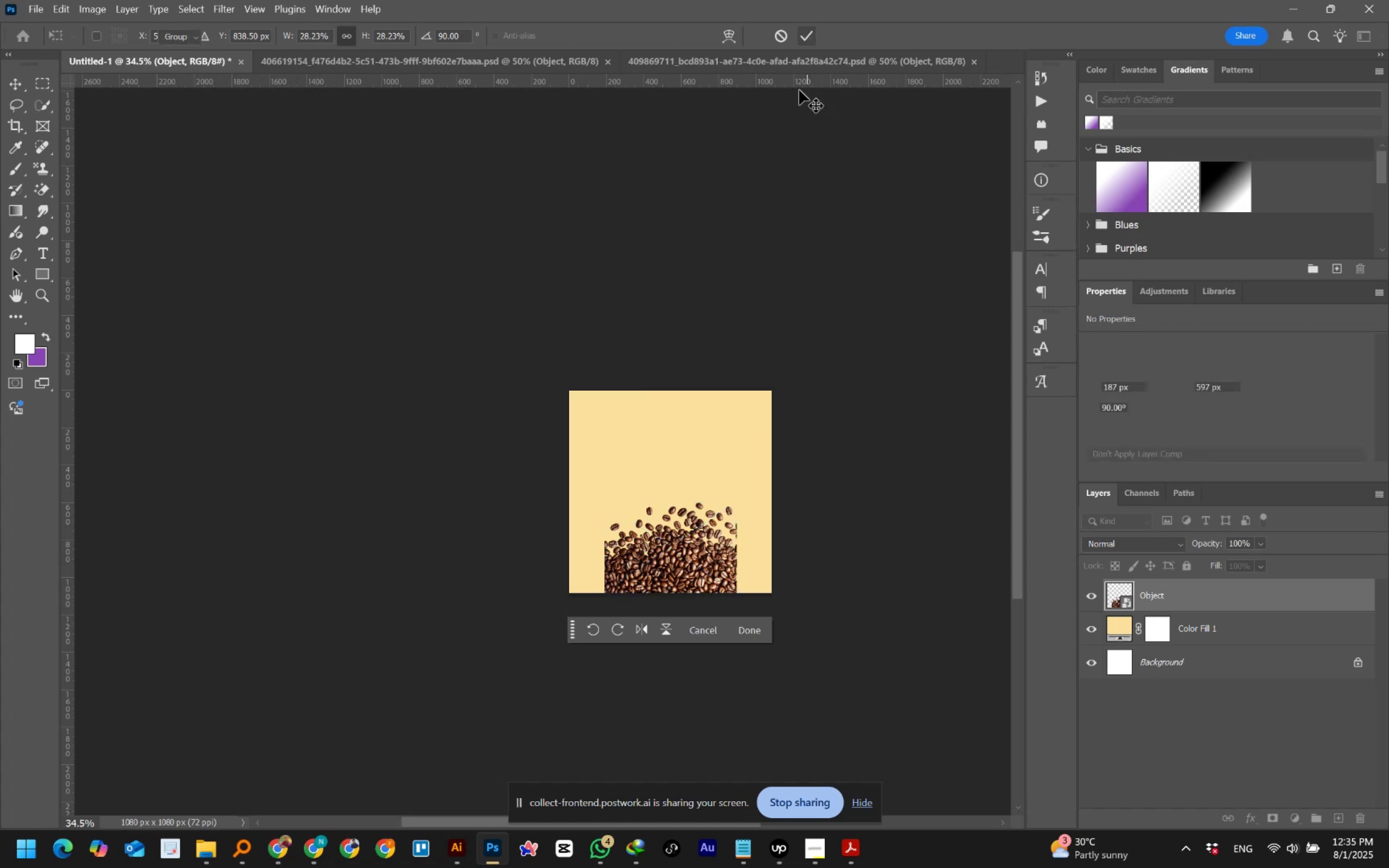 
hold_key(key=AltLeft, duration=1.08)
scroll: coordinate [771, 582], scroll_direction: up, amount: 7.0
 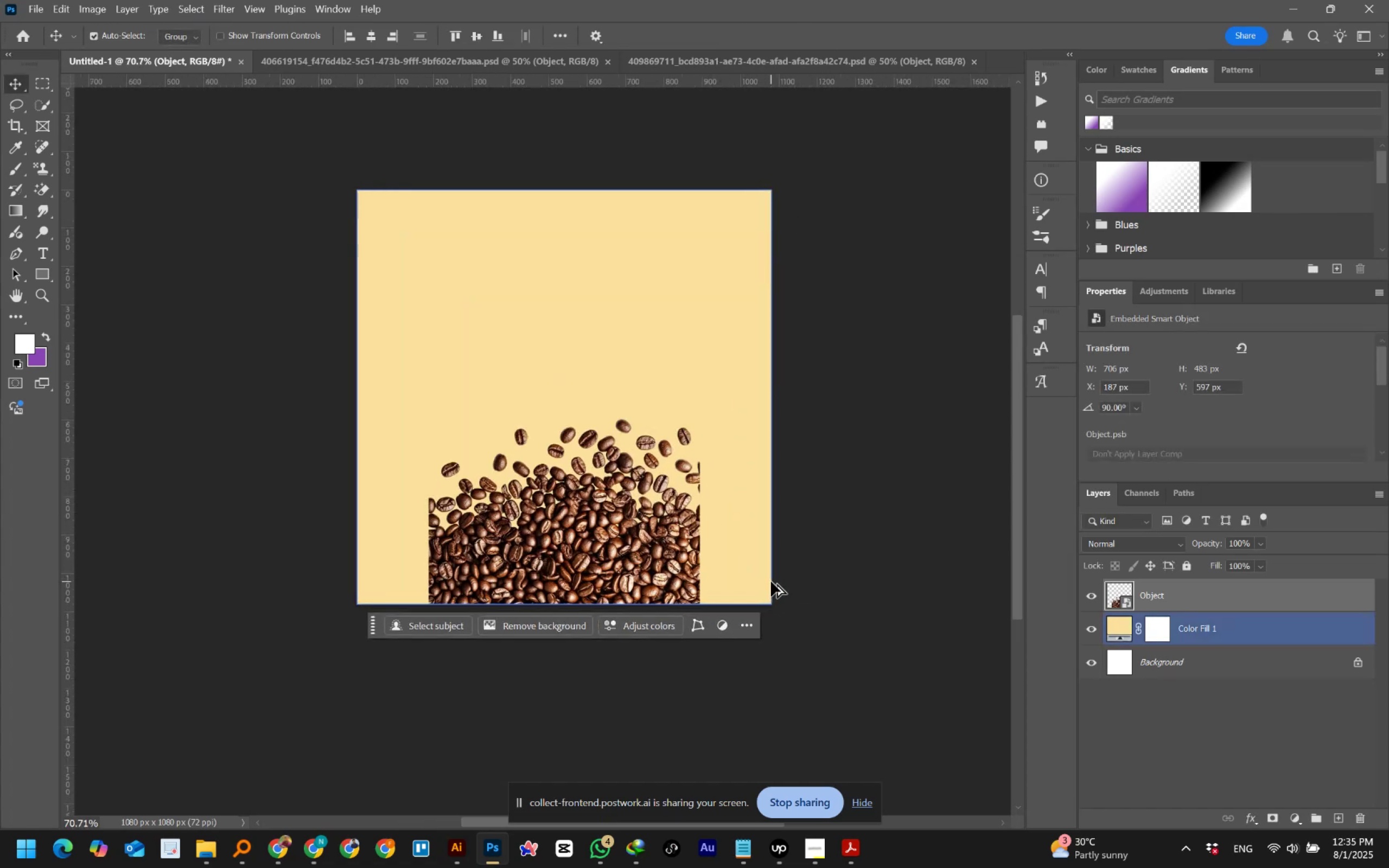 
key(Control+T)
 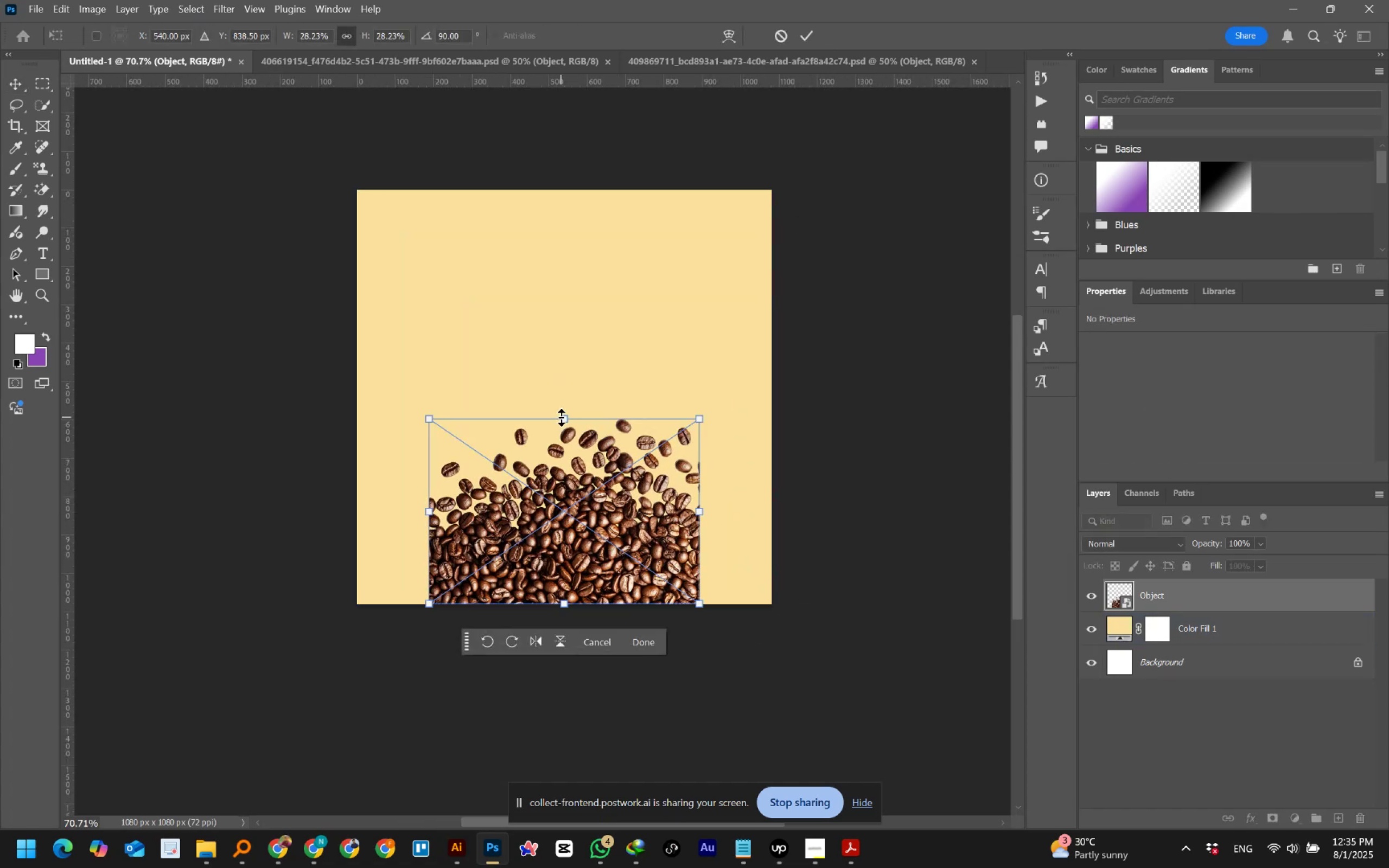 
left_click_drag(start_coordinate=[561, 417], to_coordinate=[552, 316])
 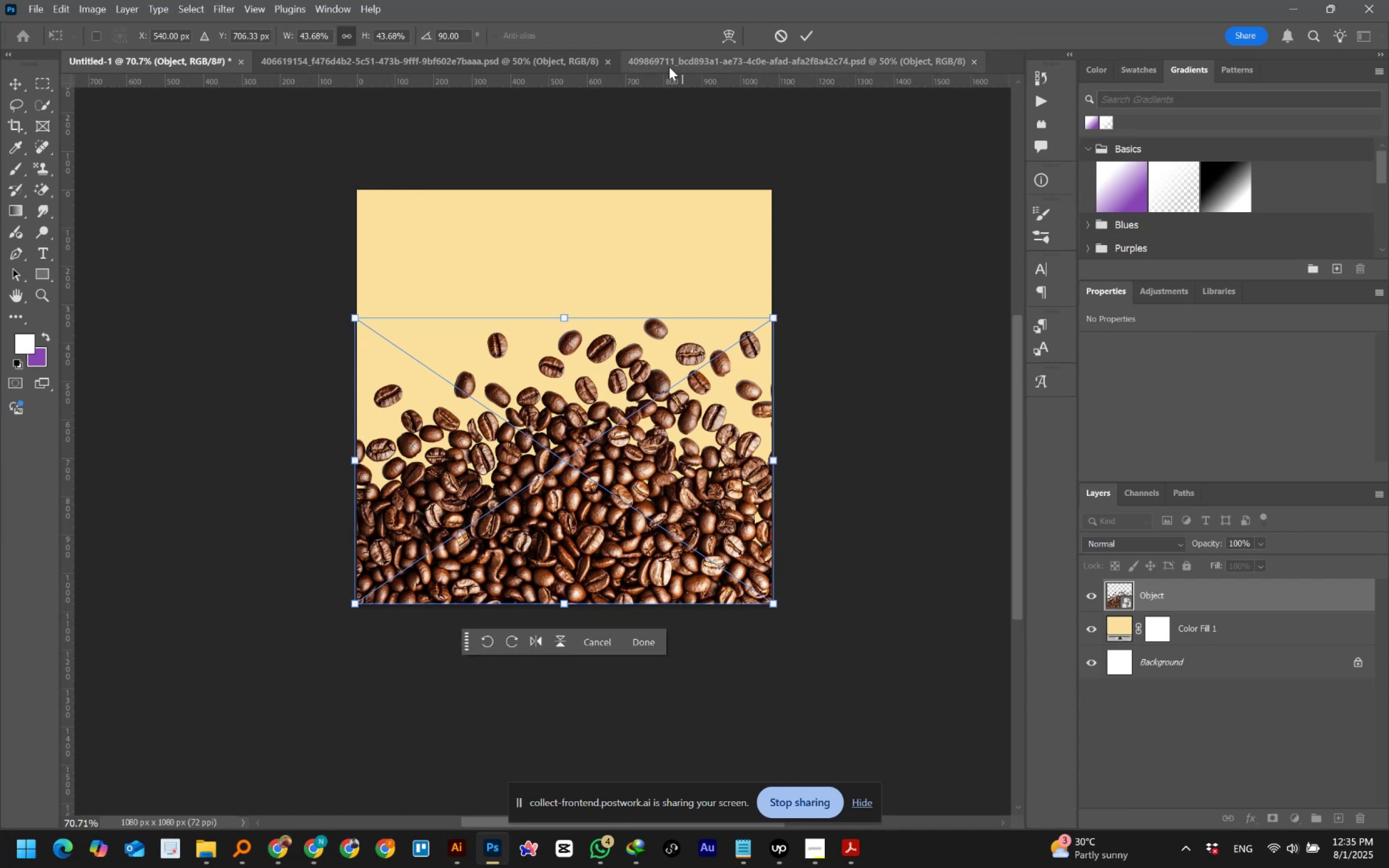 
left_click([813, 31])
 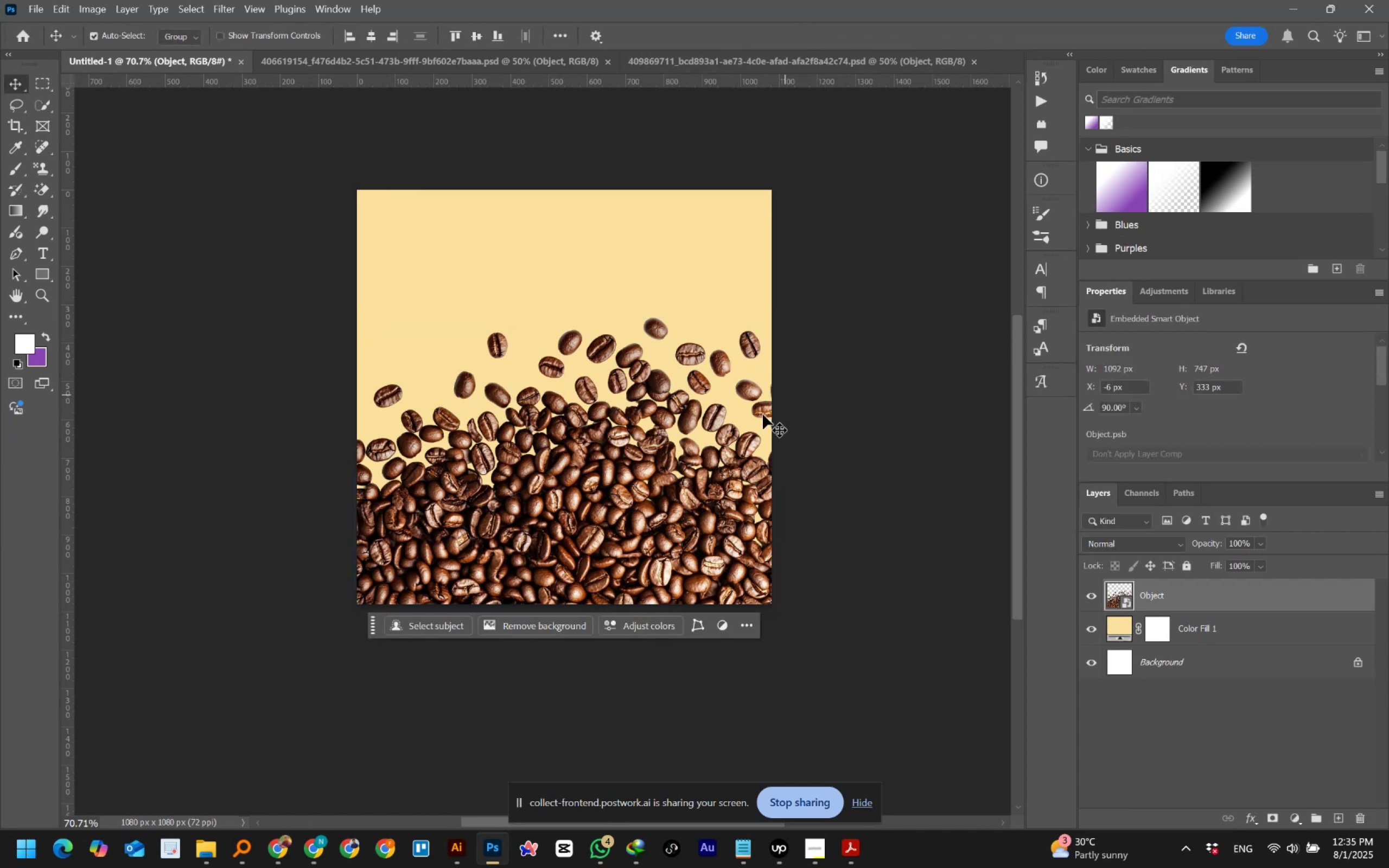 
left_click_drag(start_coordinate=[662, 493], to_coordinate=[659, 506])
 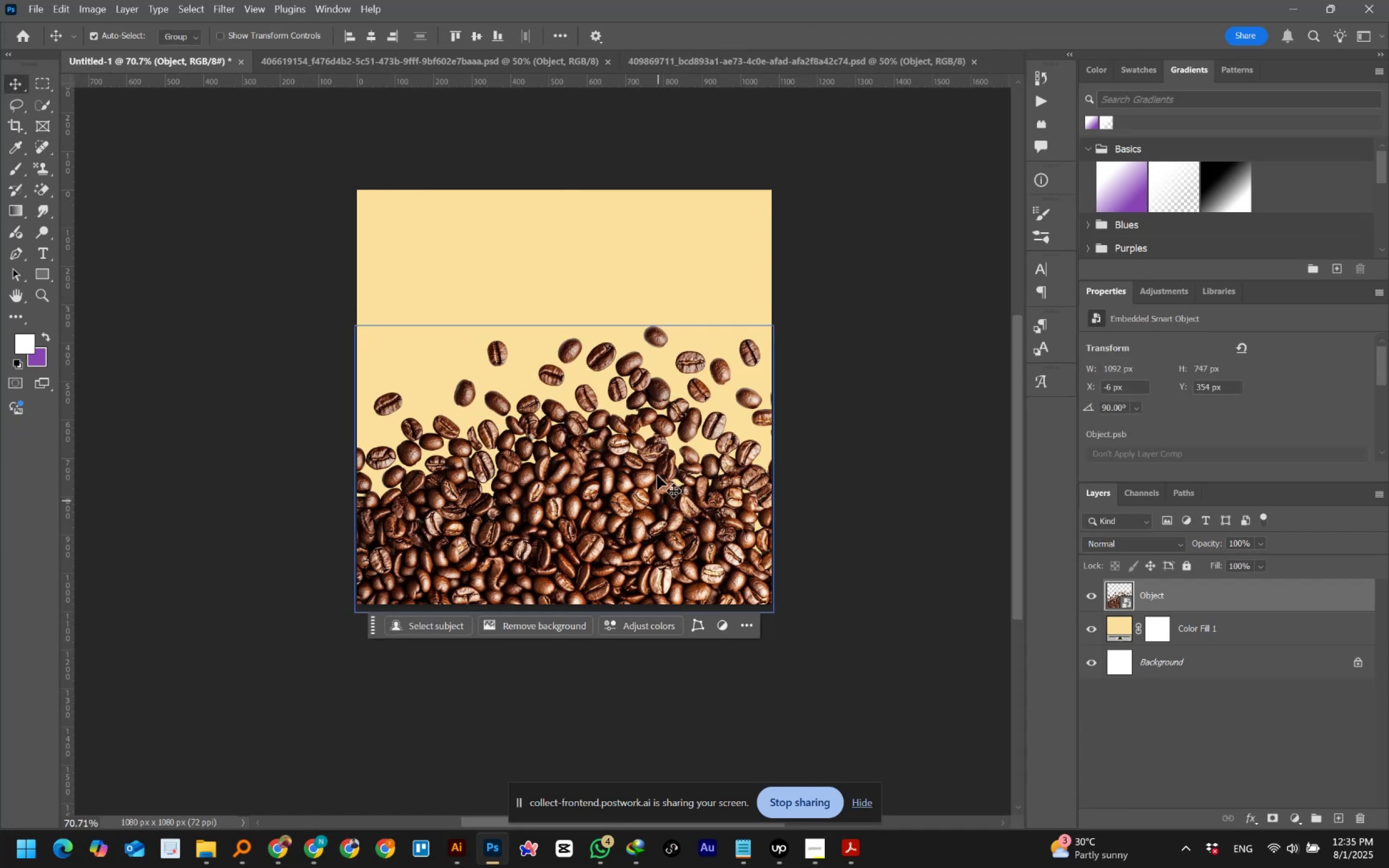 
hold_key(key=ShiftLeft, duration=1.53)
 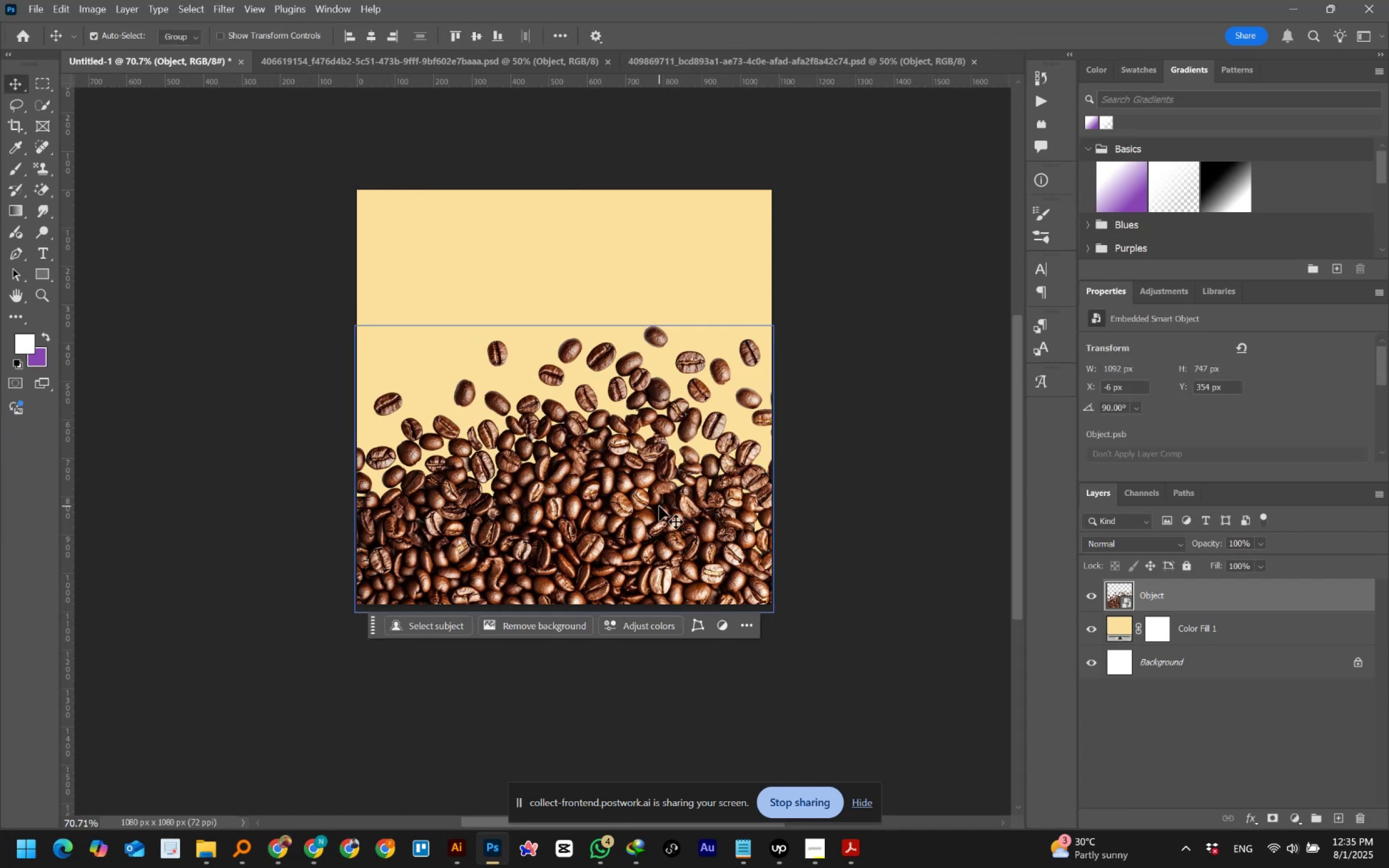 
hold_key(key=ShiftLeft, duration=0.33)
 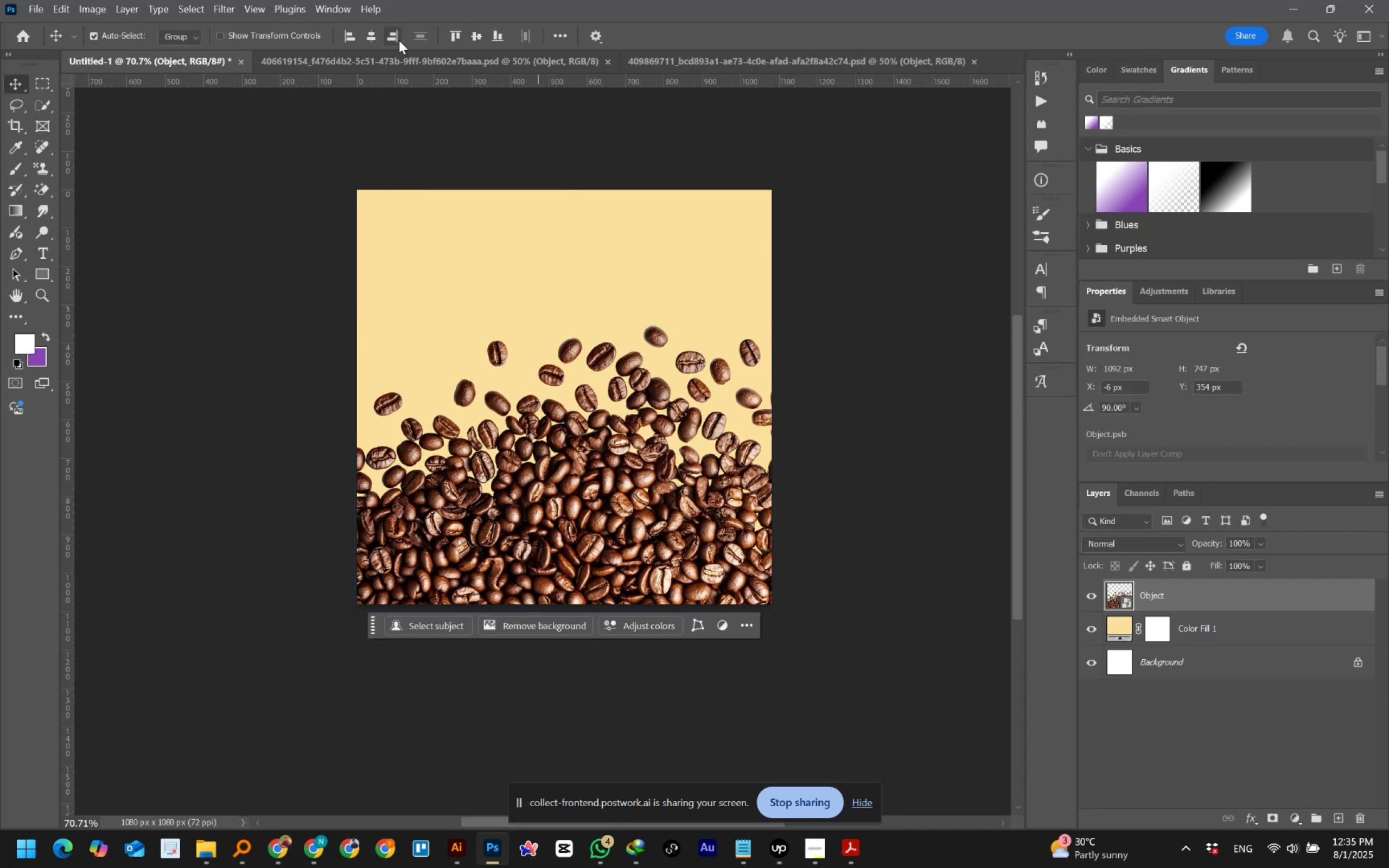 
left_click([370, 36])
 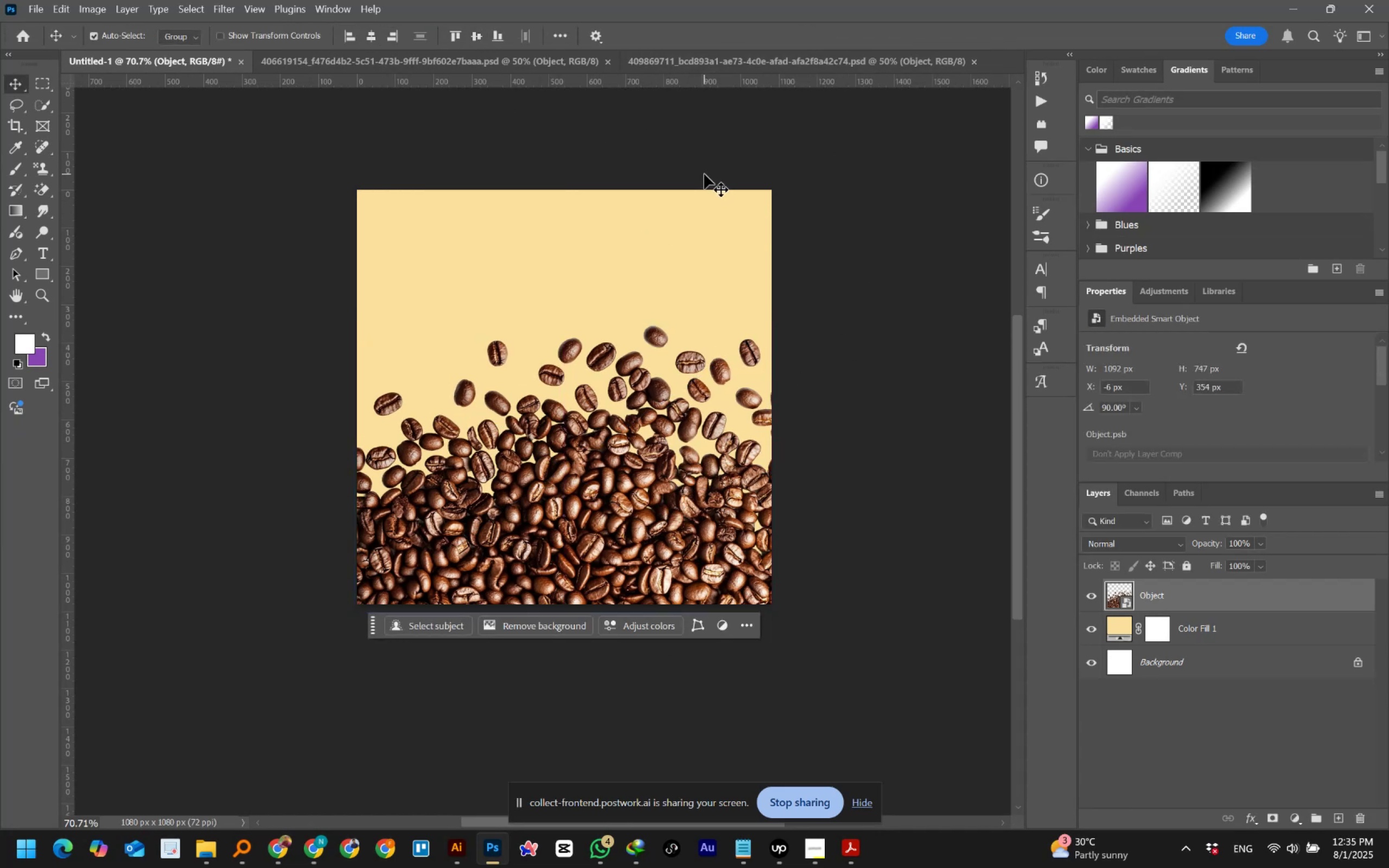 
left_click([704, 174])
 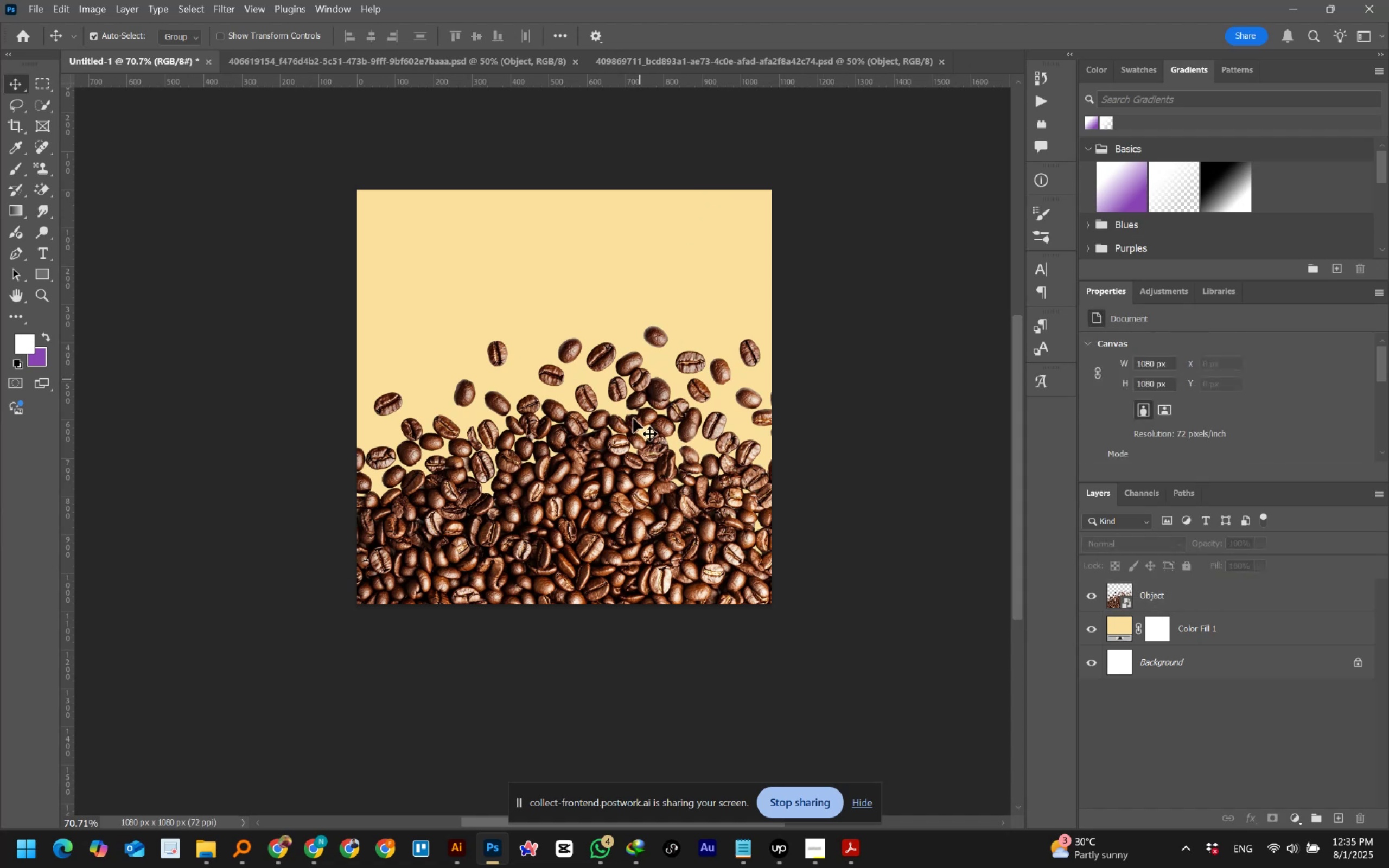 
left_click_drag(start_coordinate=[613, 522], to_coordinate=[604, 591])
 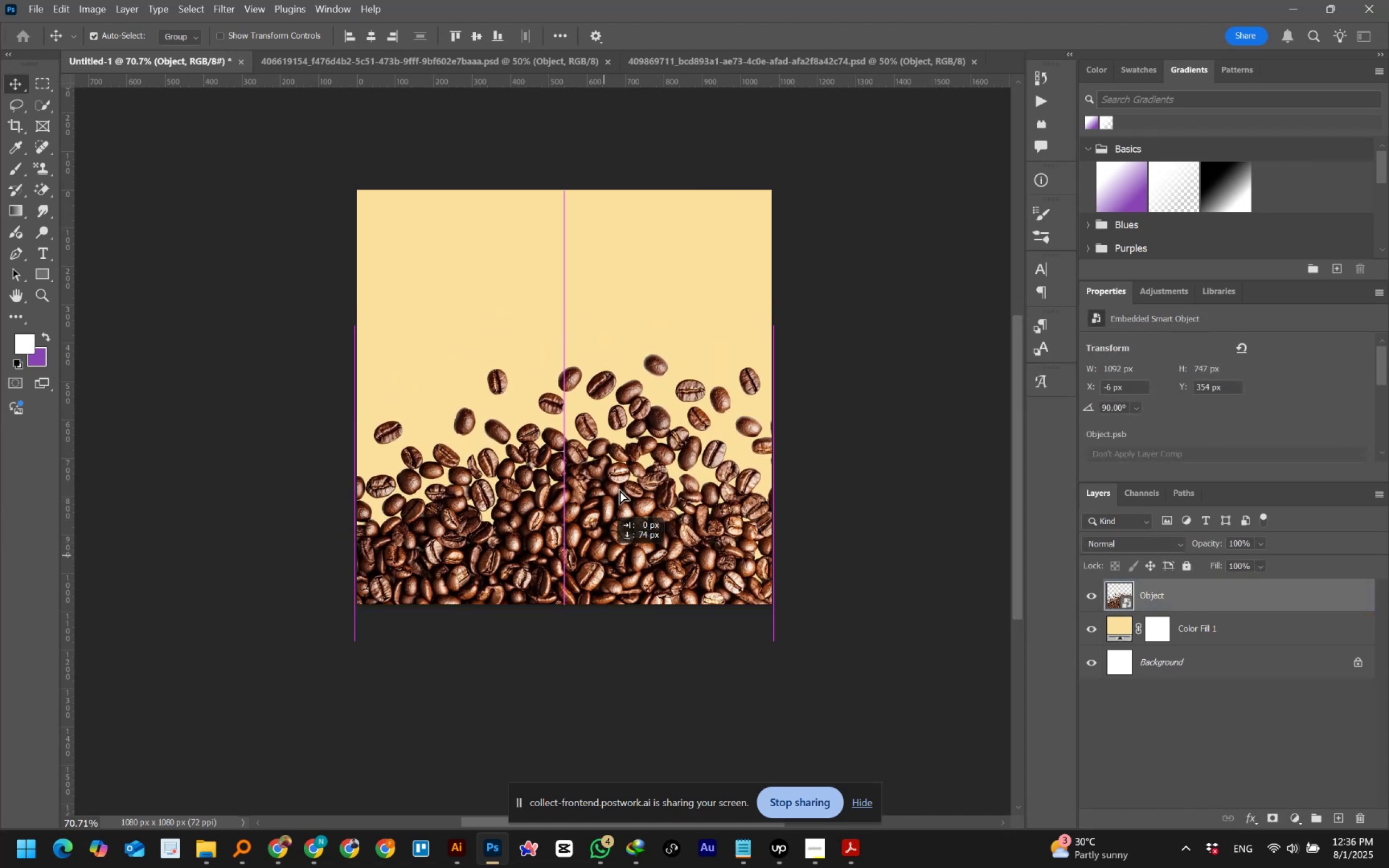 
hold_key(key=ShiftLeft, duration=1.5)
 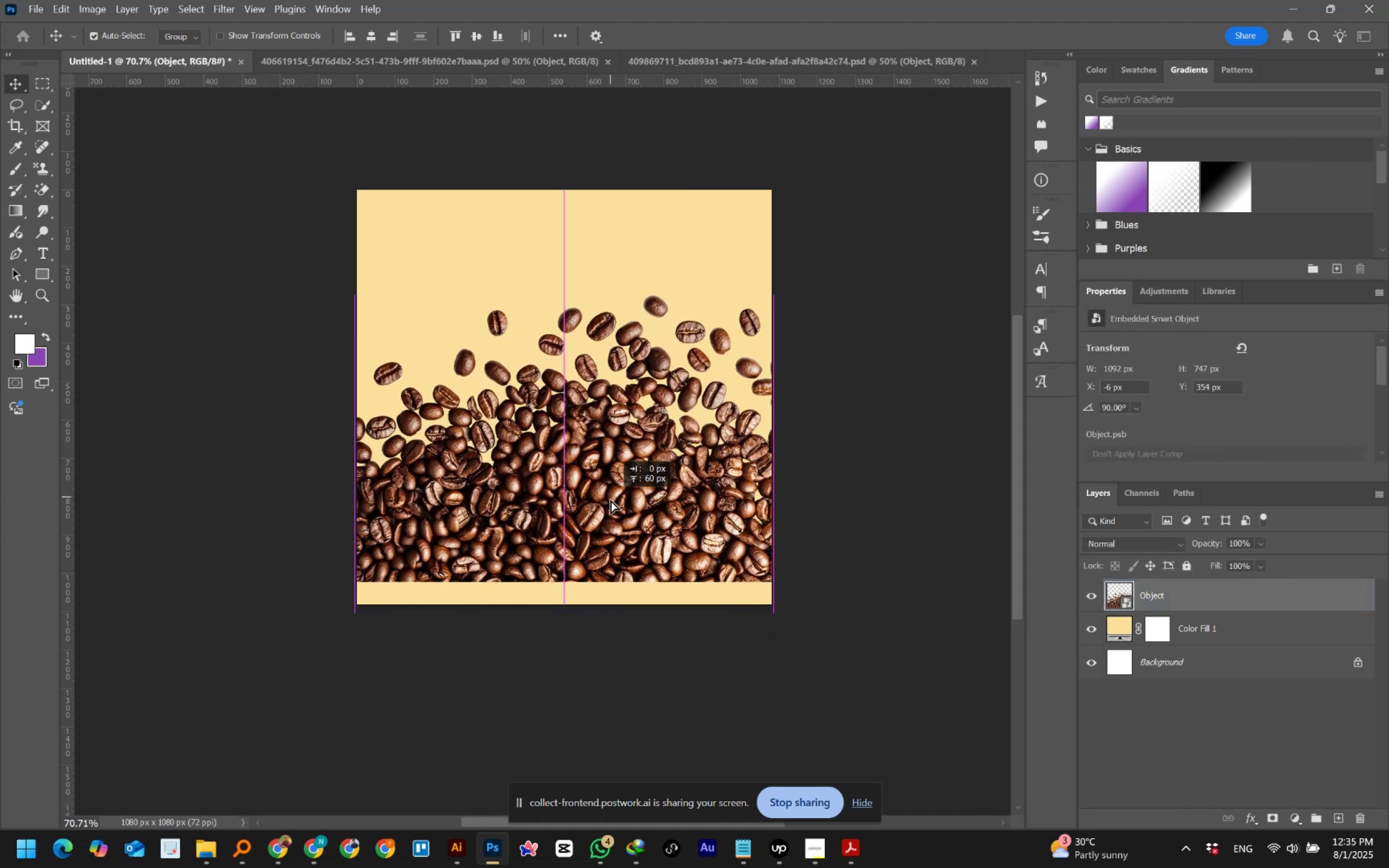 
hold_key(key=ShiftLeft, duration=1.52)
 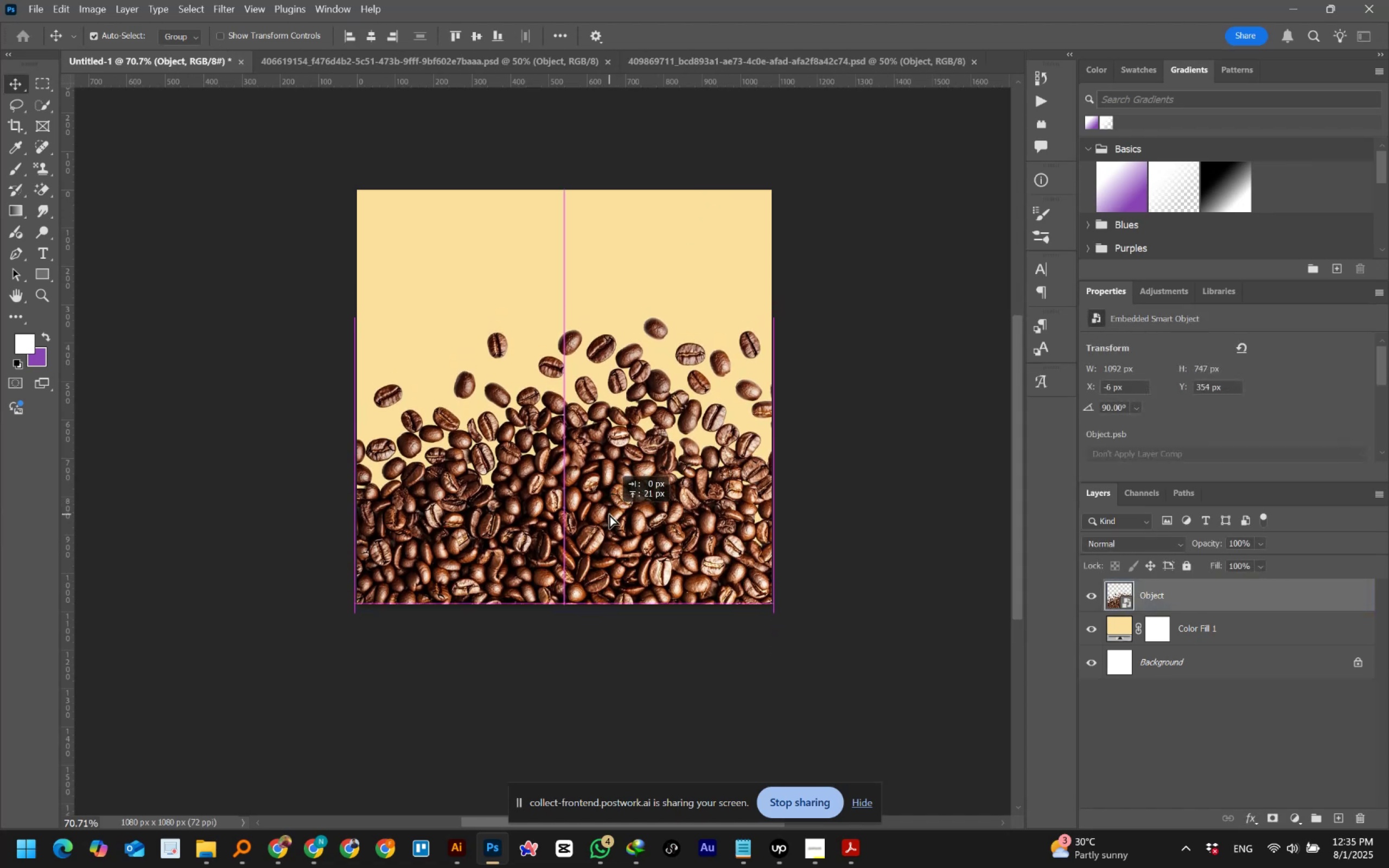 
hold_key(key=ShiftLeft, duration=1.55)
 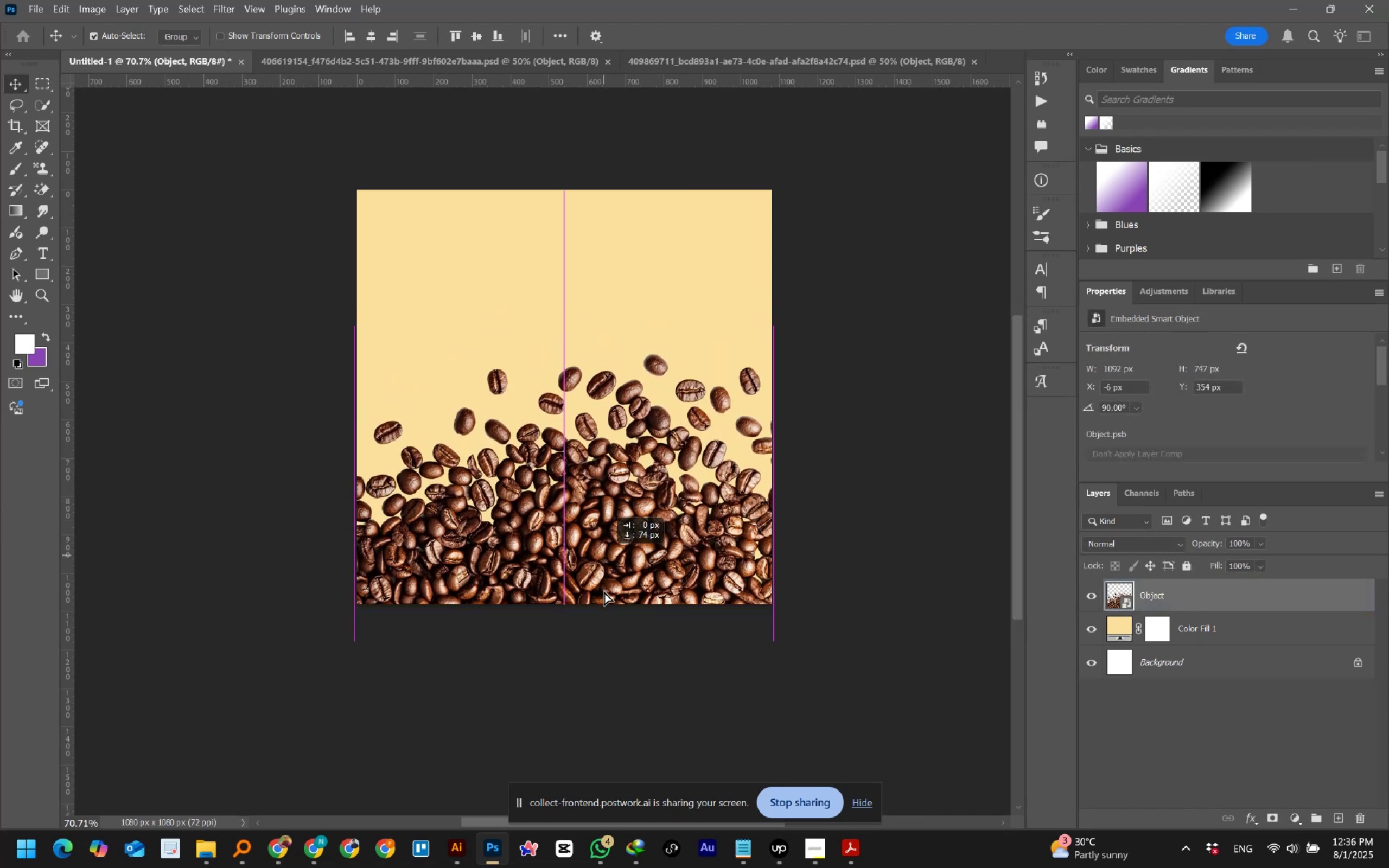 
hold_key(key=ShiftLeft, duration=0.89)
 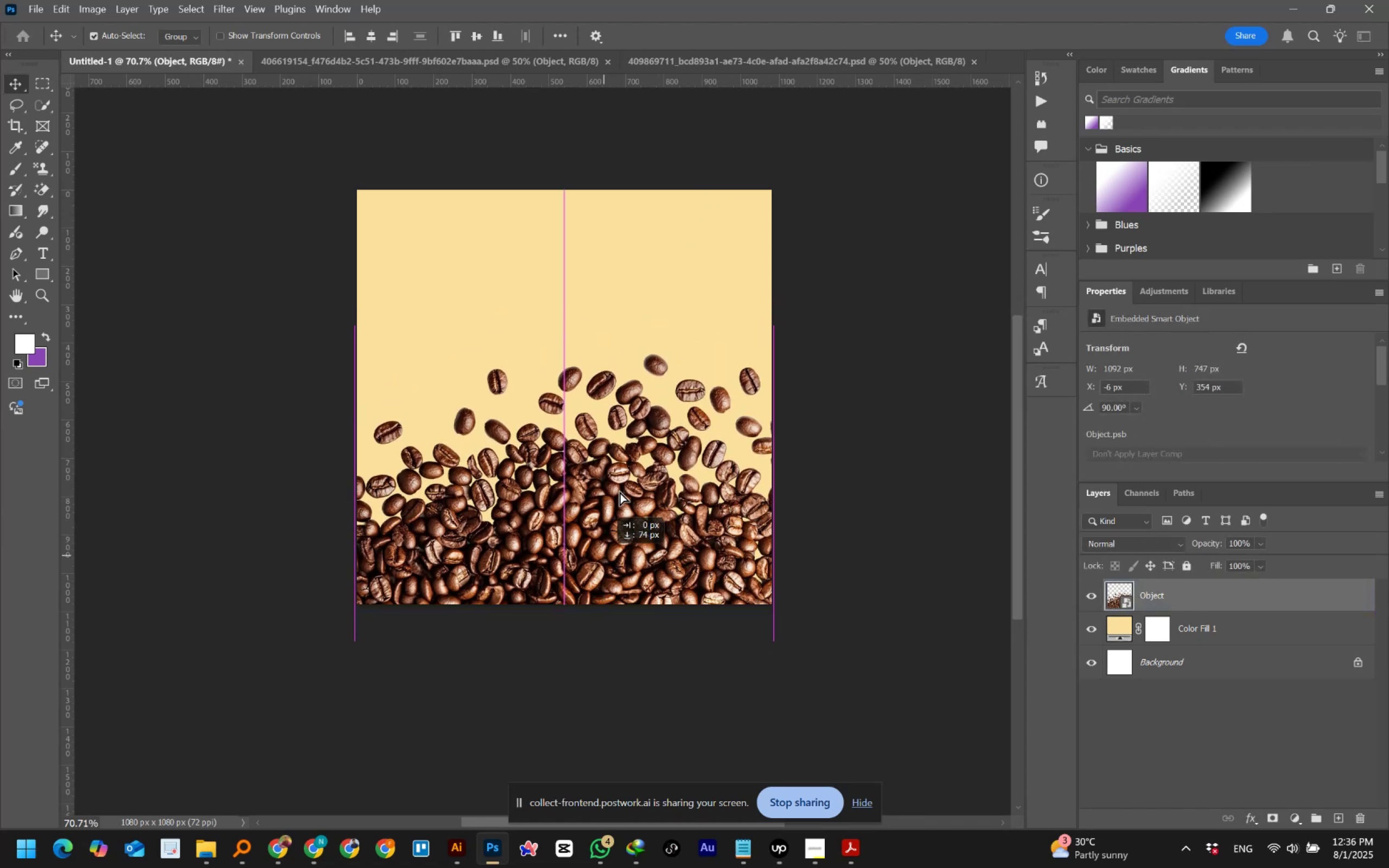 
left_click_drag(start_coordinate=[620, 490], to_coordinate=[617, 504])
 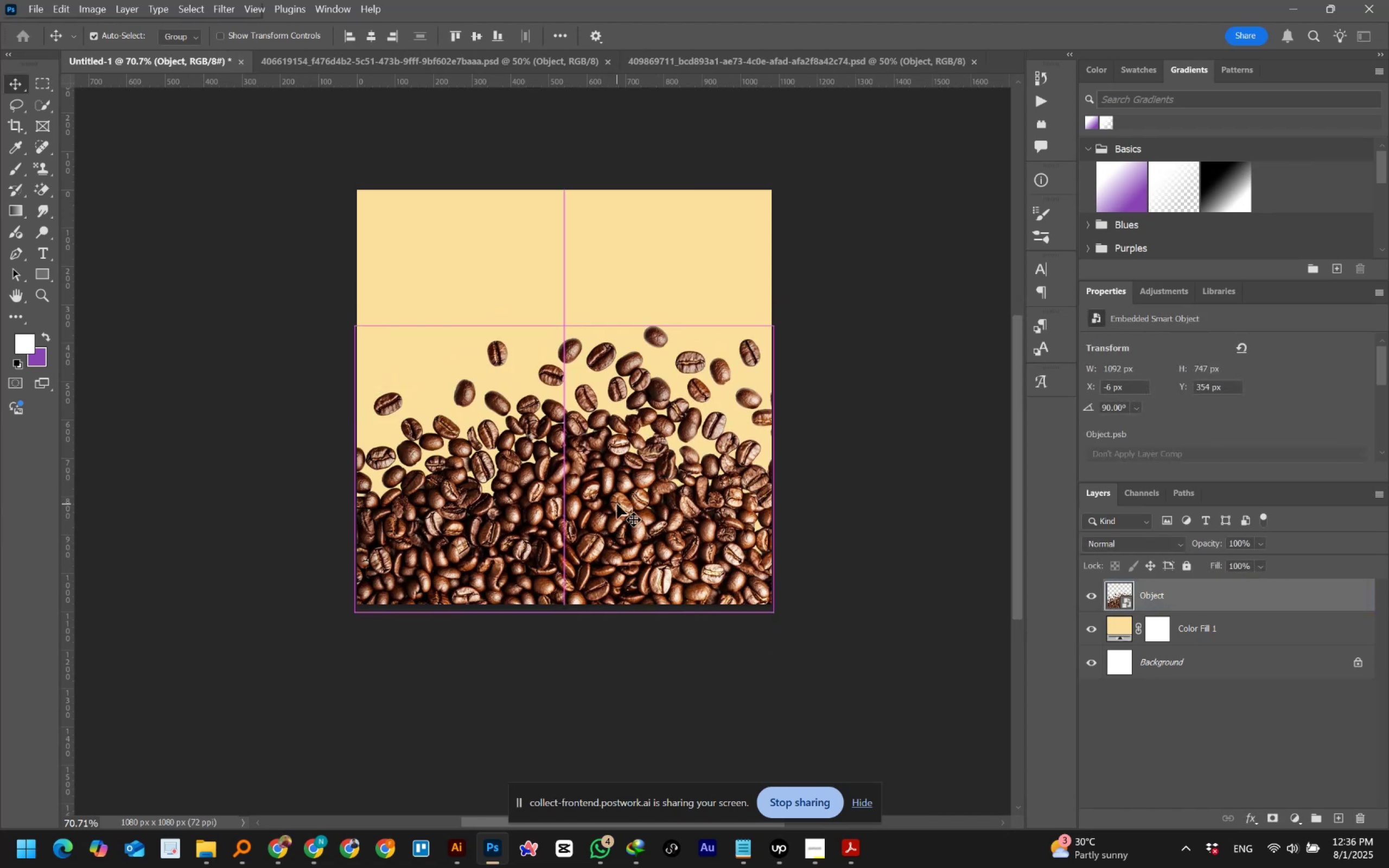 
key(Delete)
 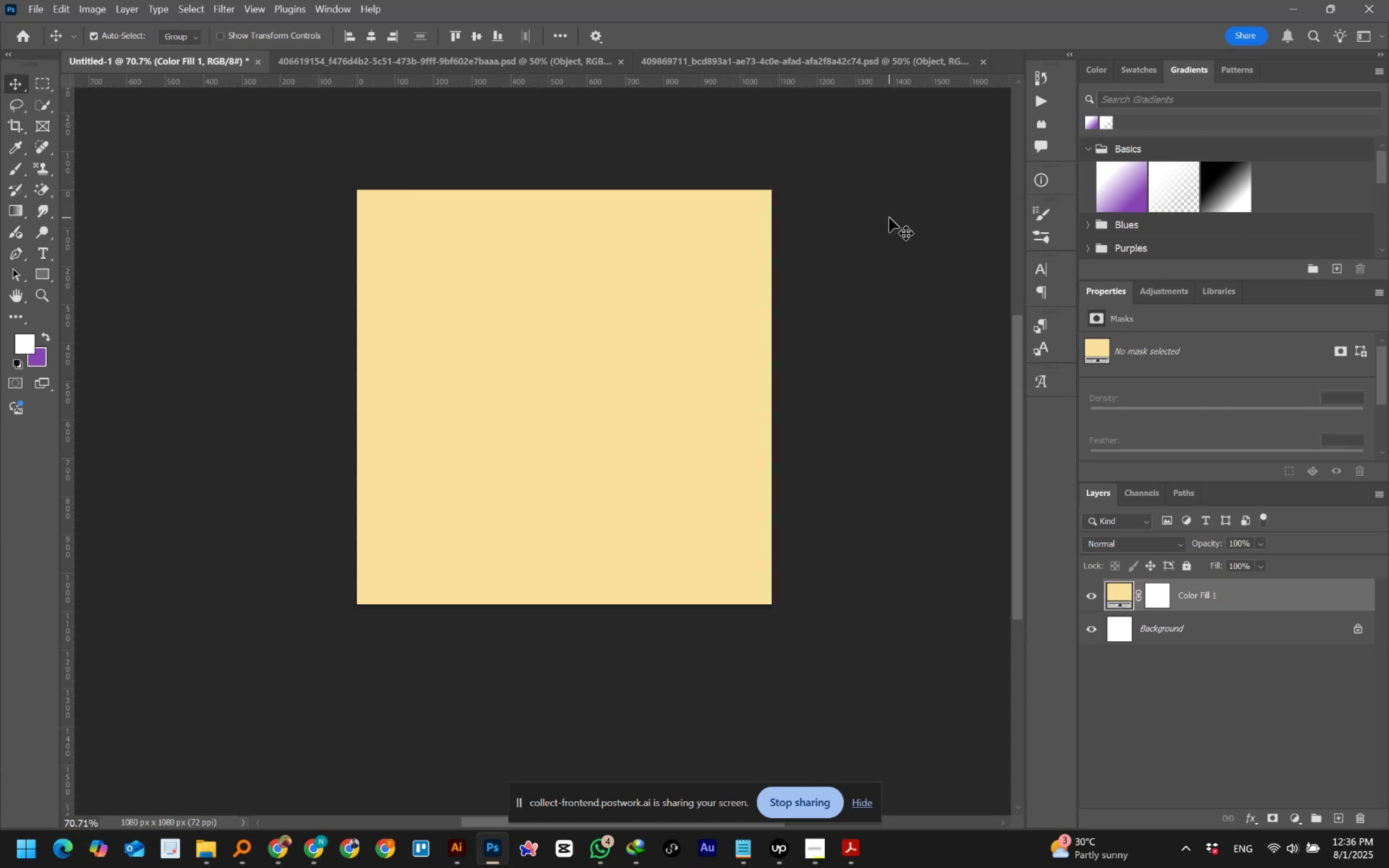 
hold_key(key=ControlLeft, duration=1.32)
 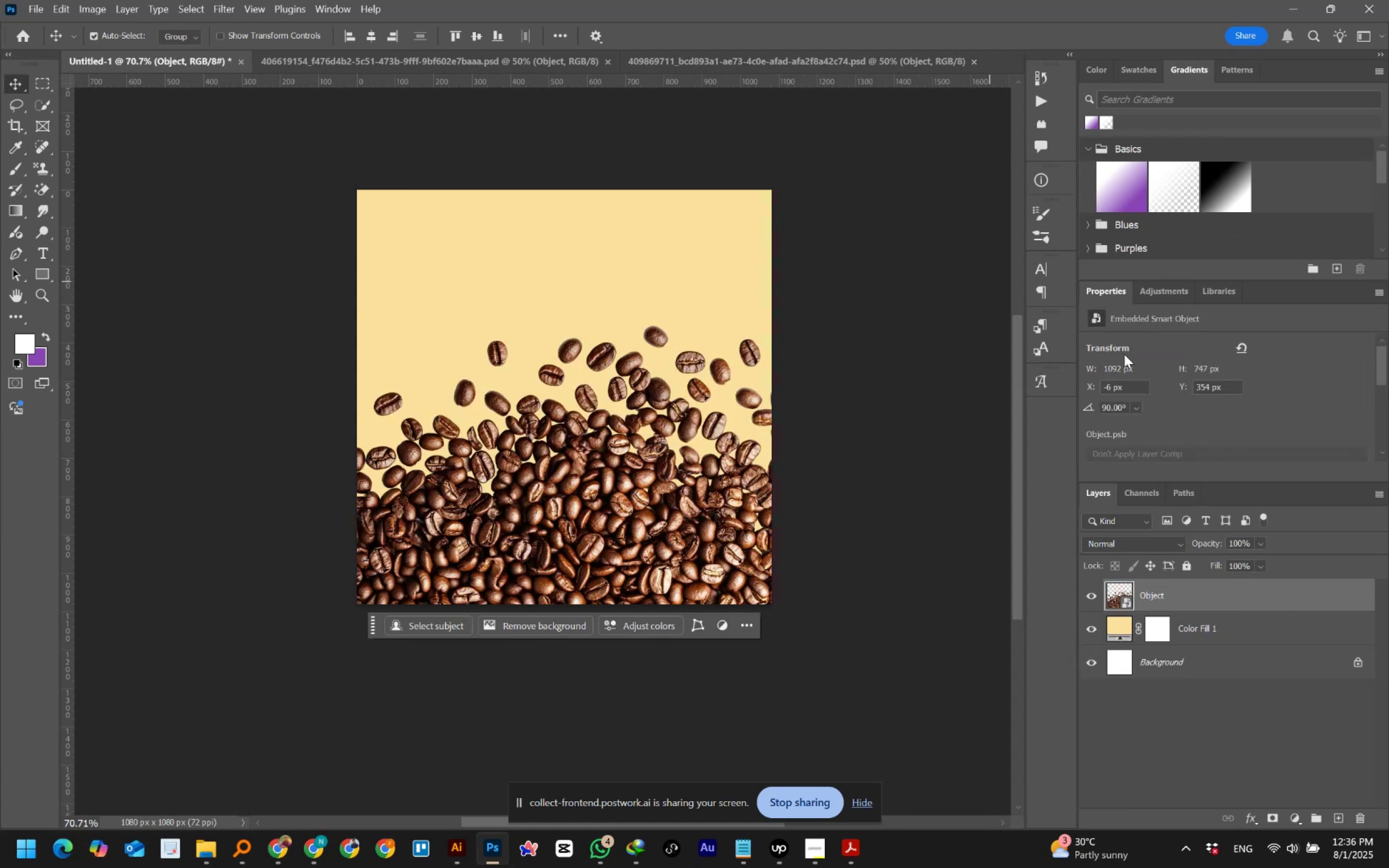 
hold_key(key=Z, duration=0.3)
 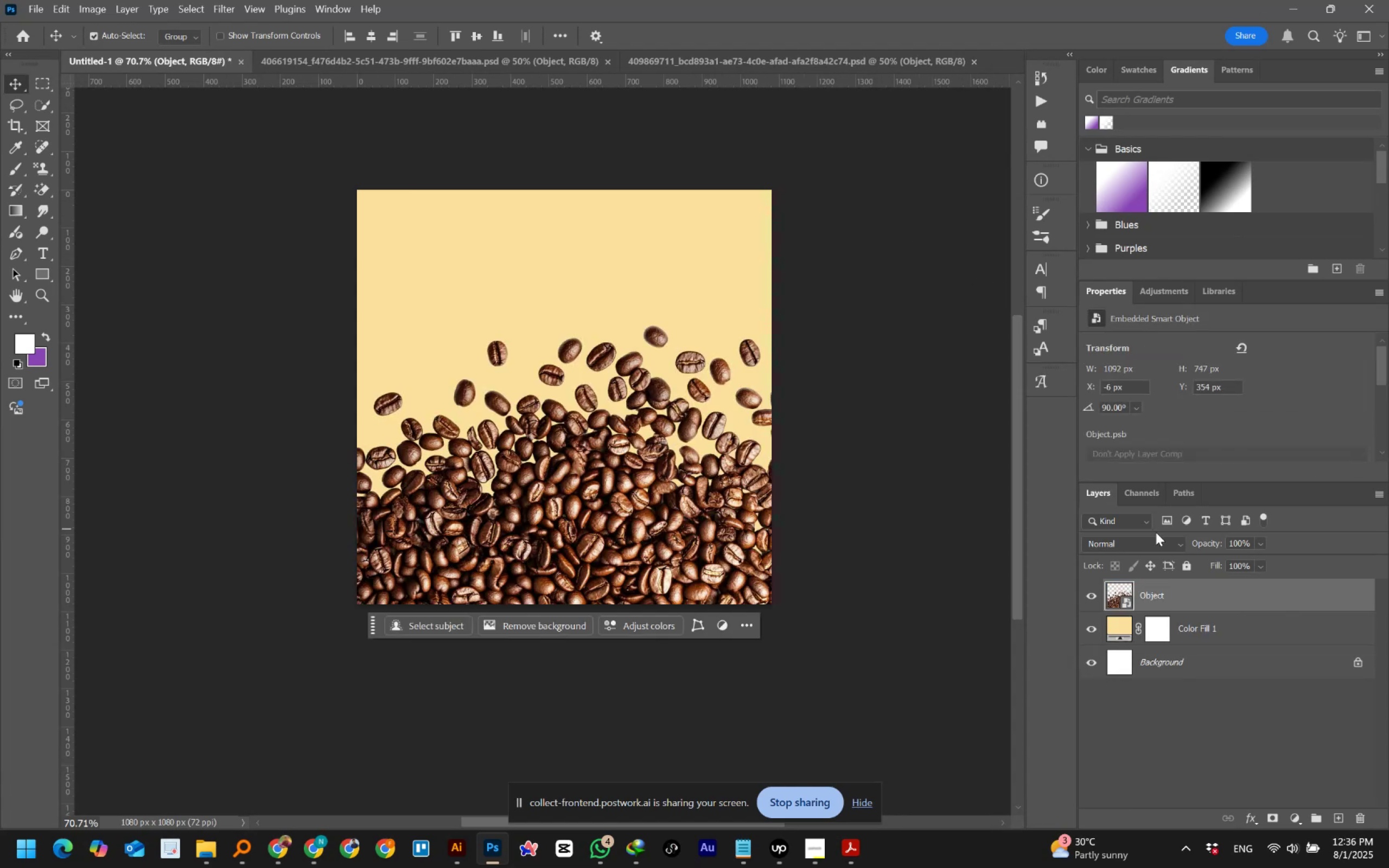 
left_click([1139, 540])
 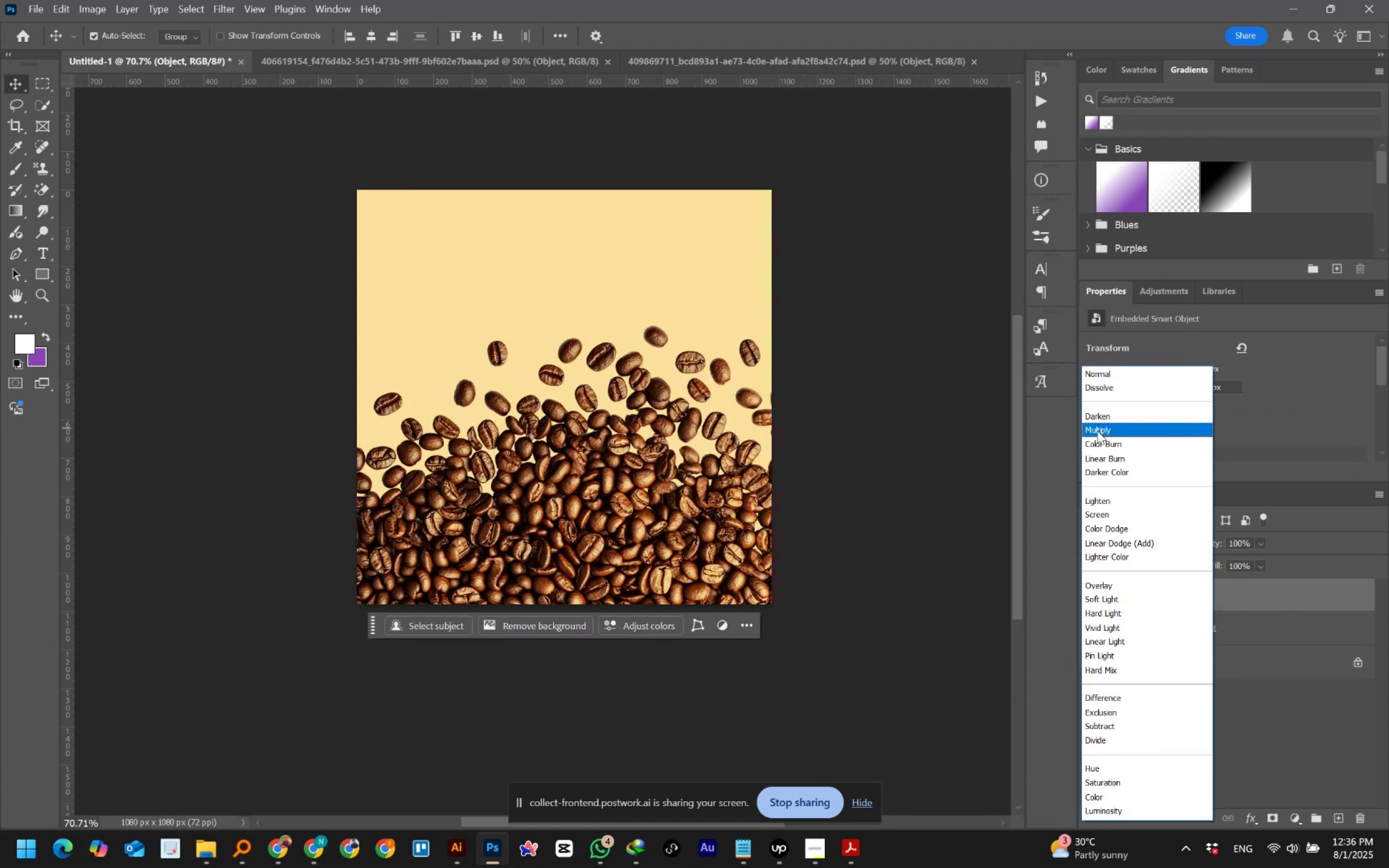 
left_click([1097, 433])
 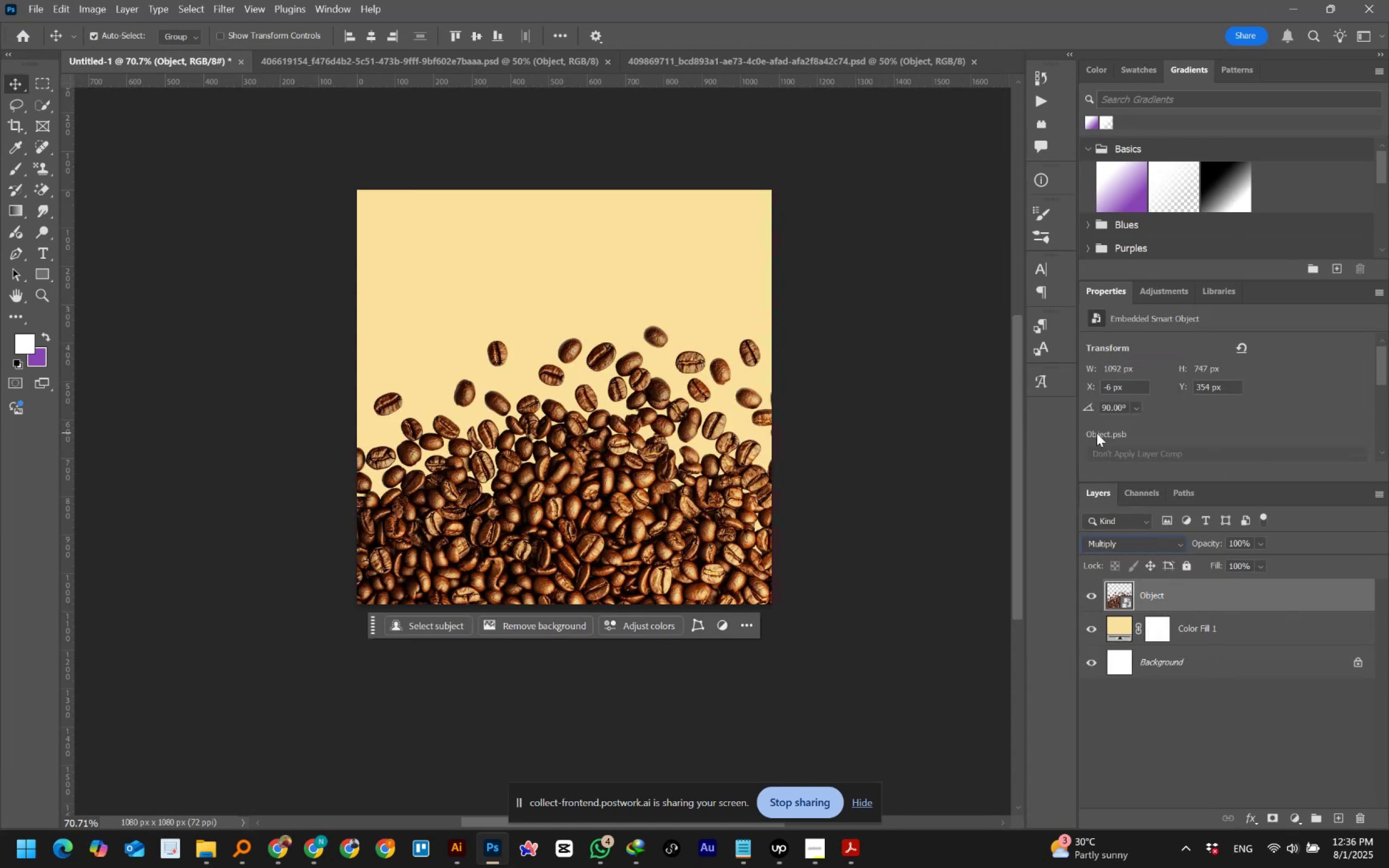 
key(ArrowDown)
 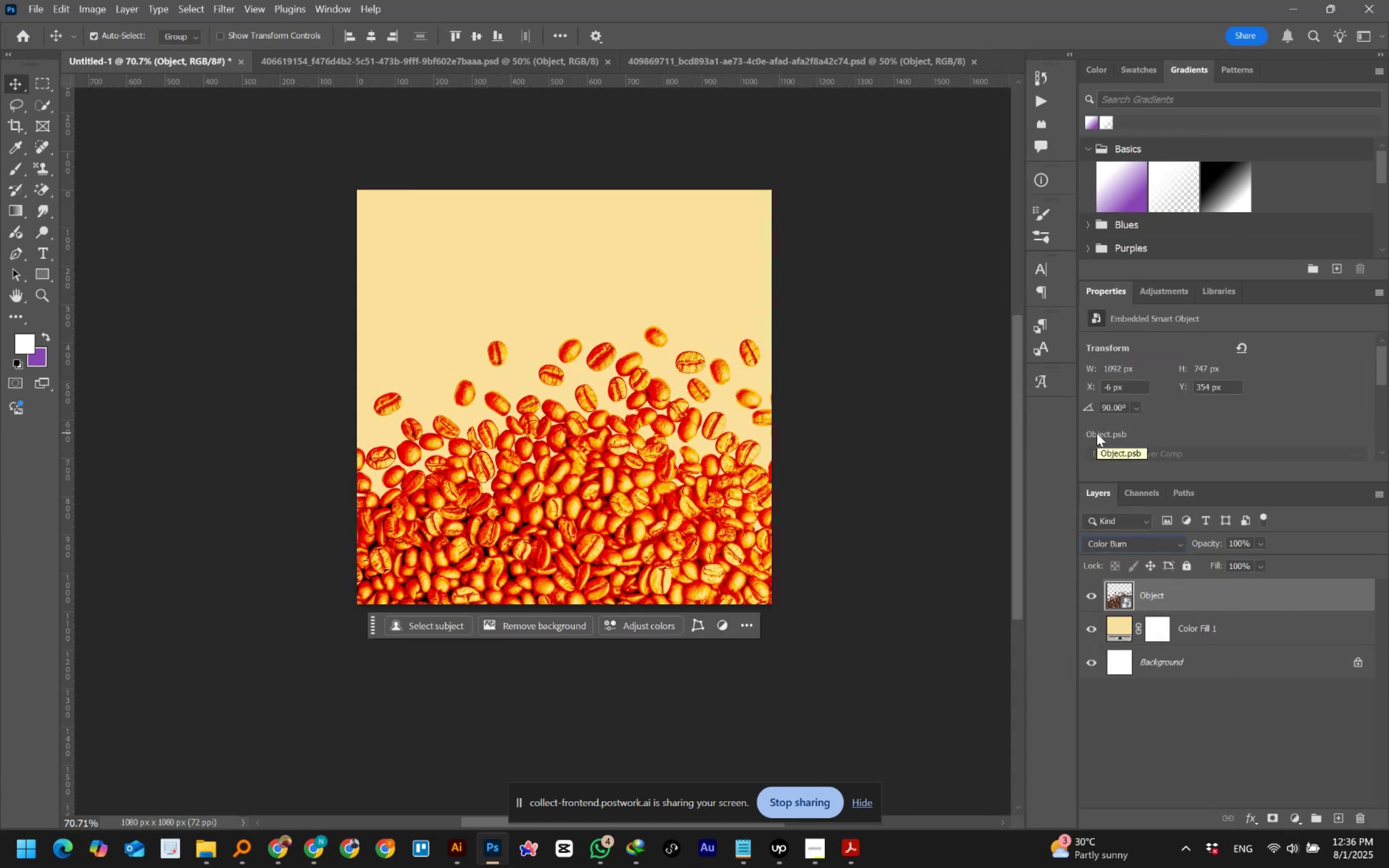 
key(ArrowDown)
 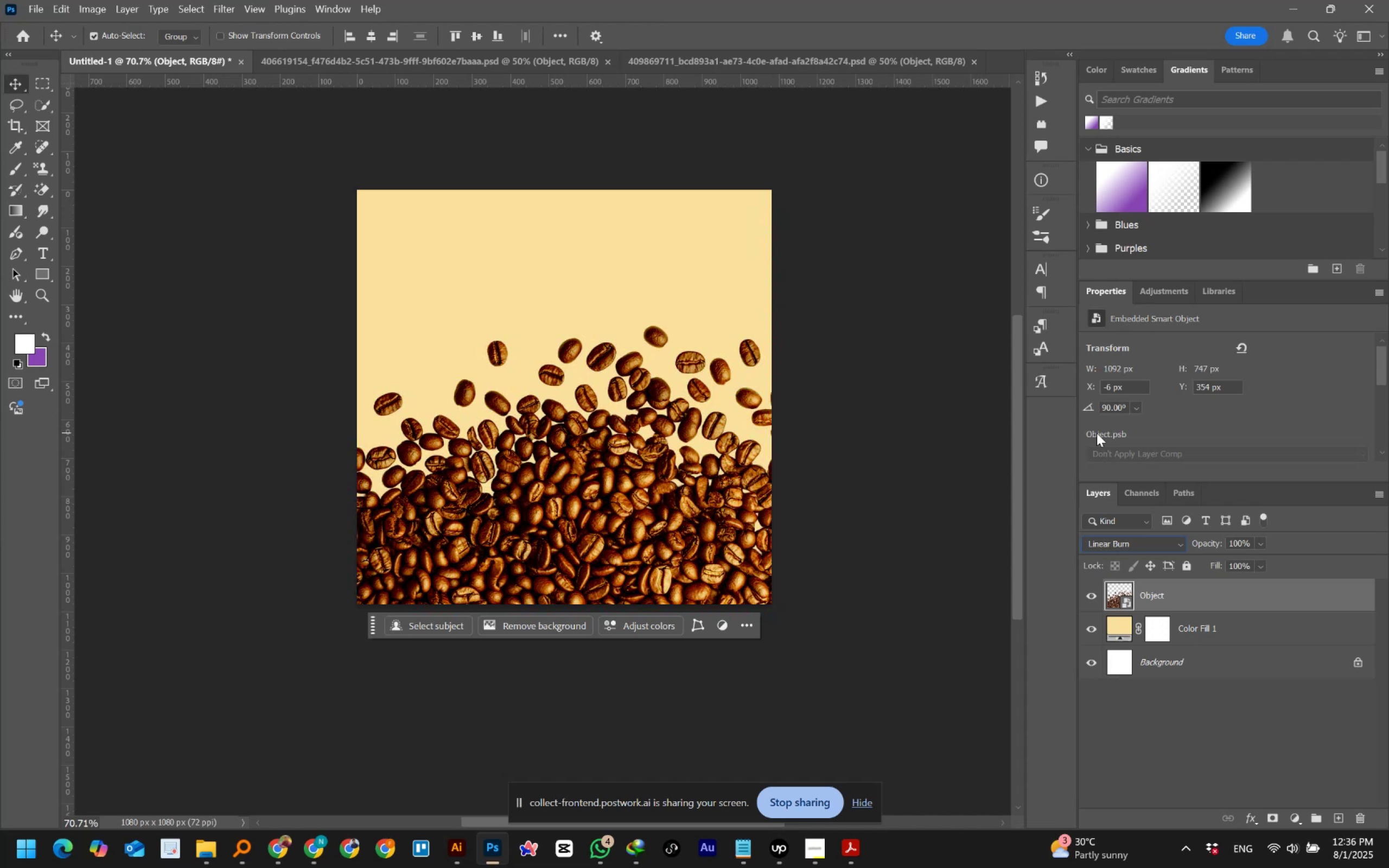 
key(ArrowDown)
 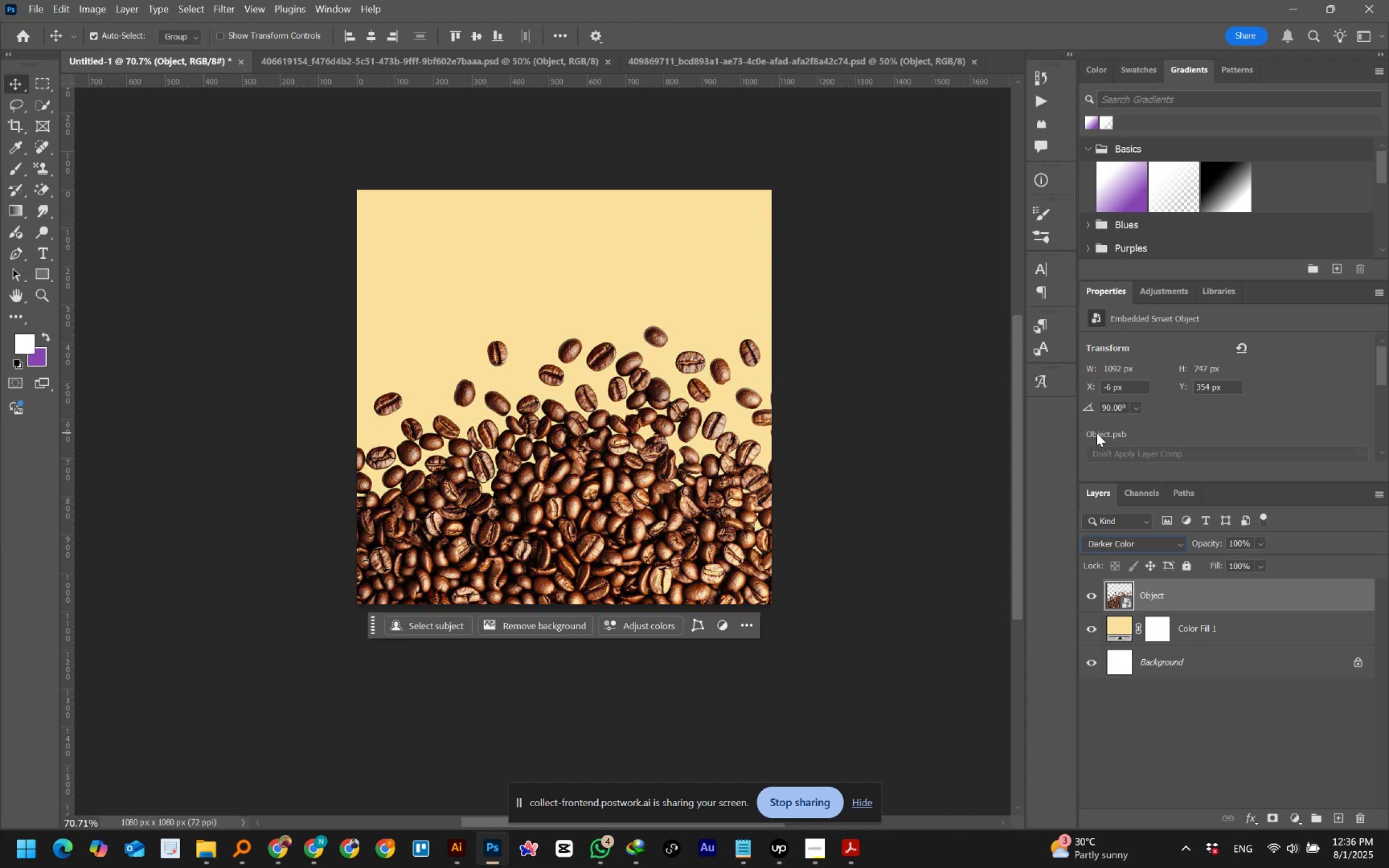 
key(ArrowDown)
 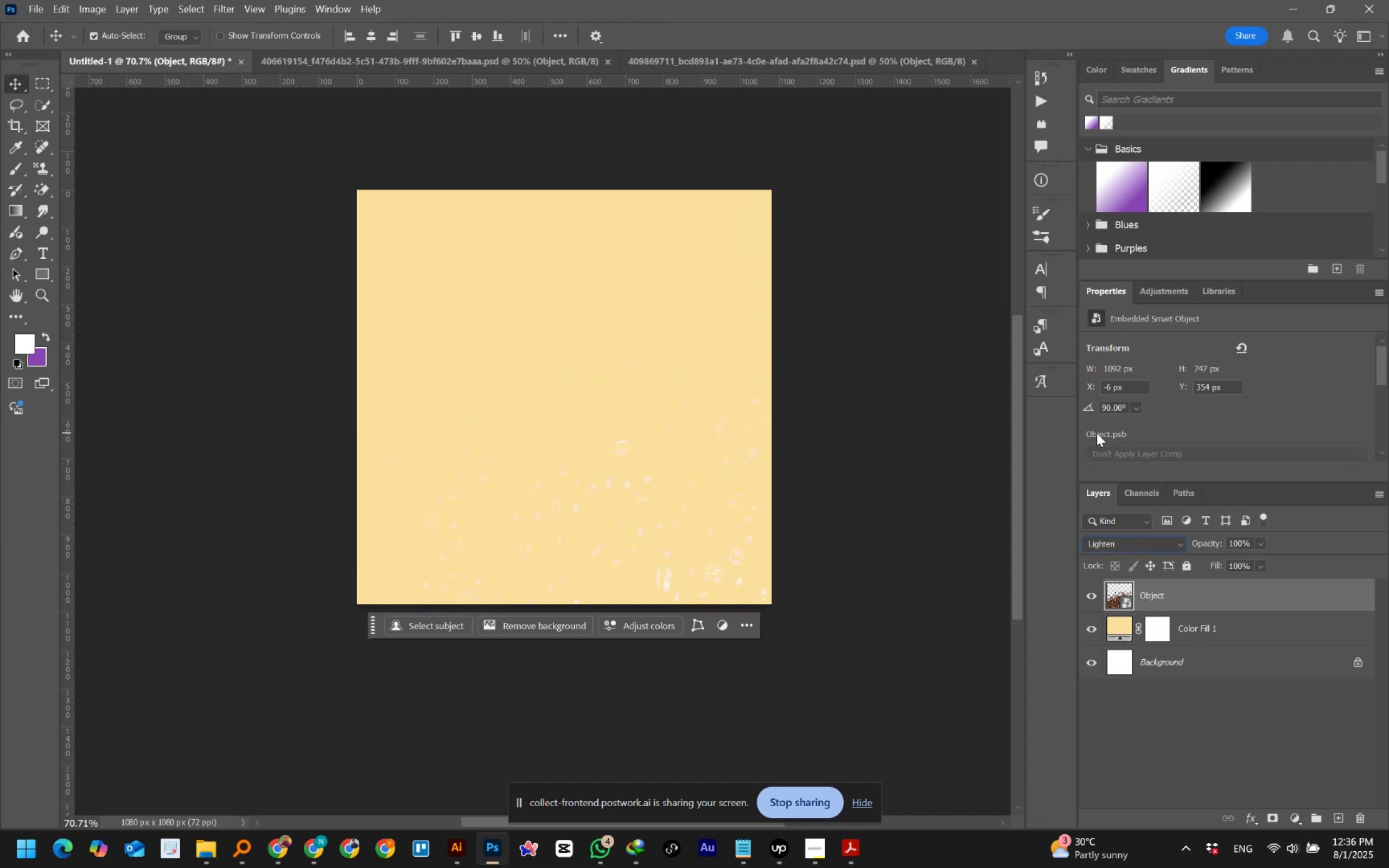 
key(ArrowDown)
 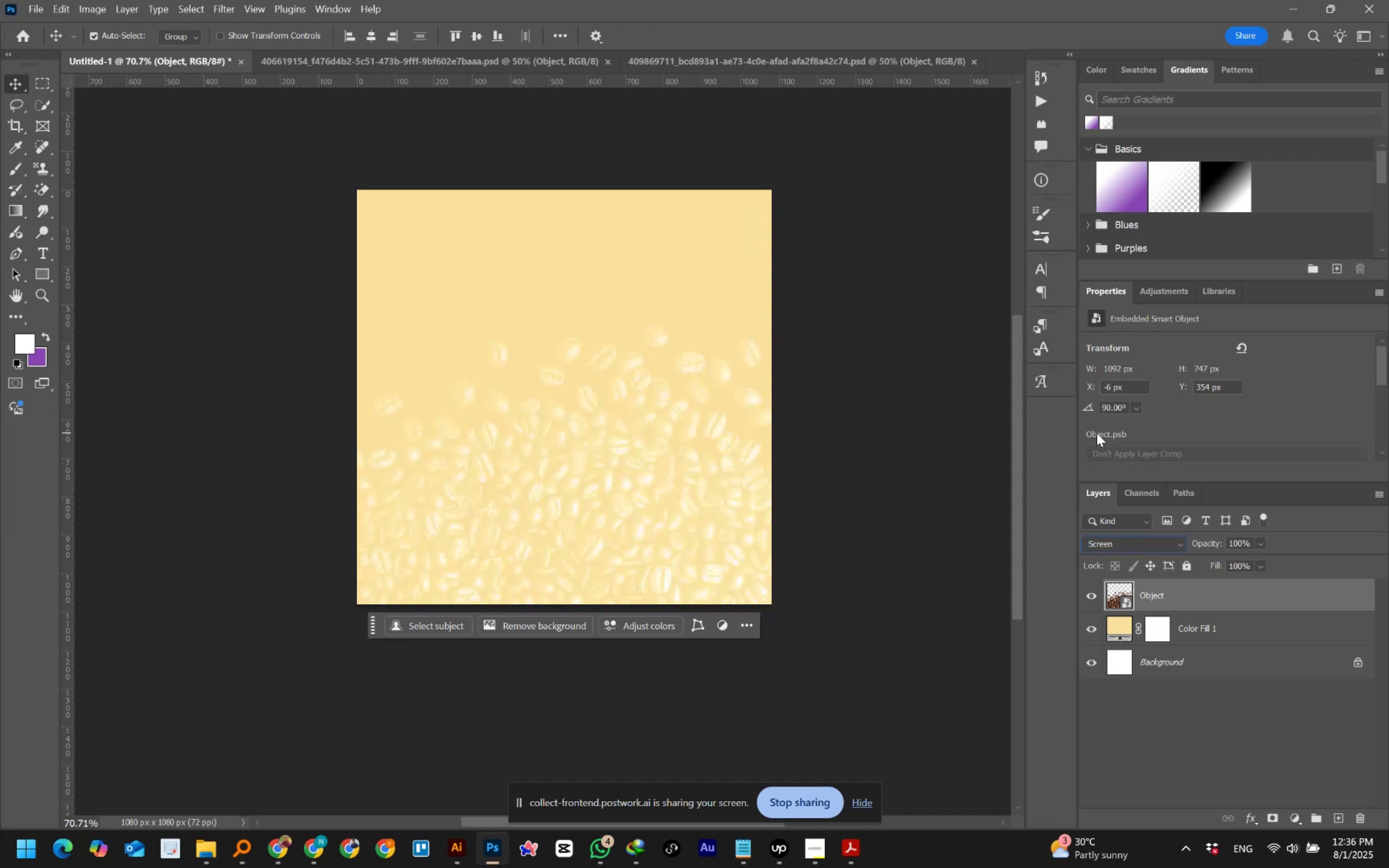 
key(ArrowDown)
 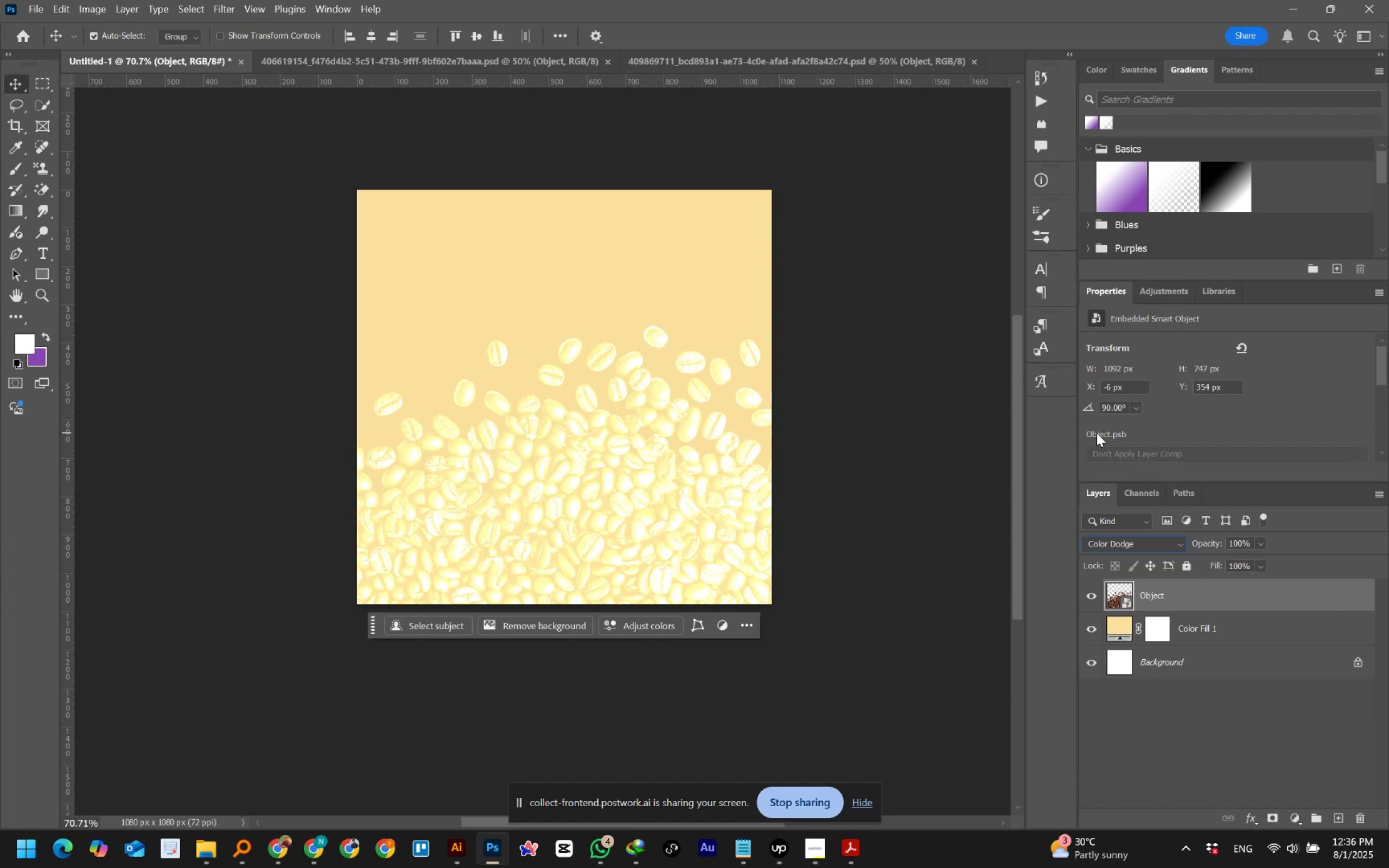 
wait(46.31)
 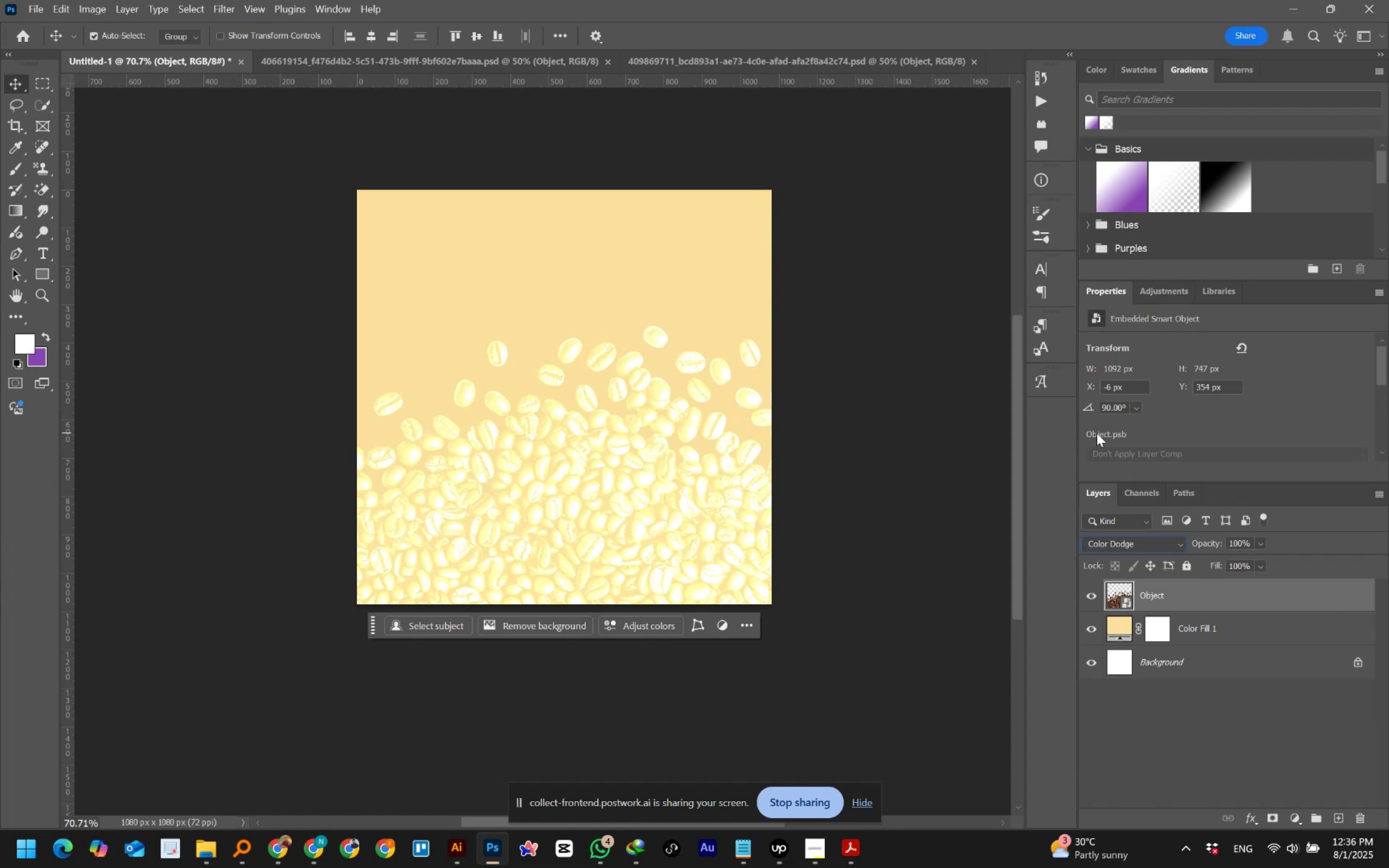 
key(ArrowDown)
 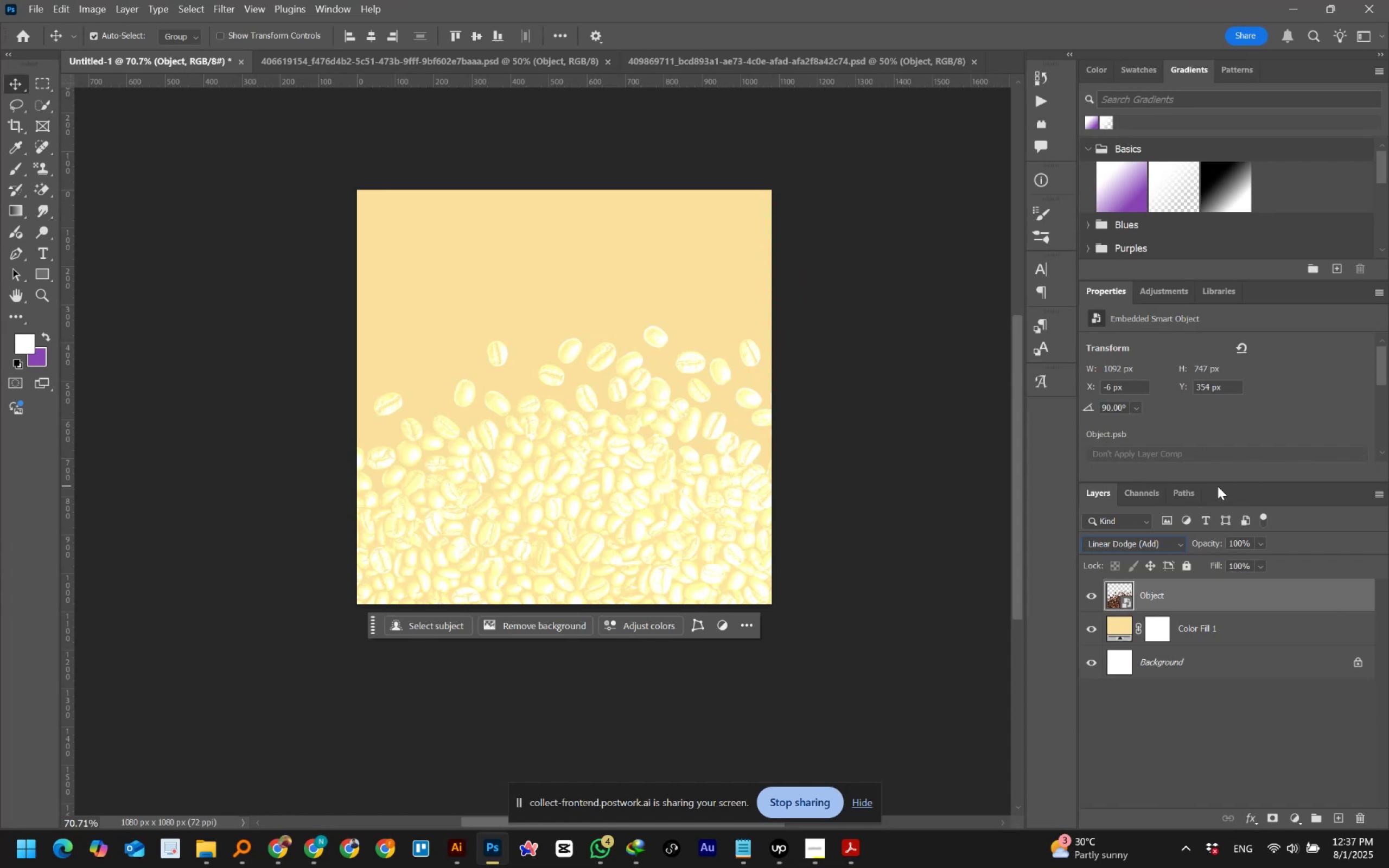 
key(ArrowDown)
 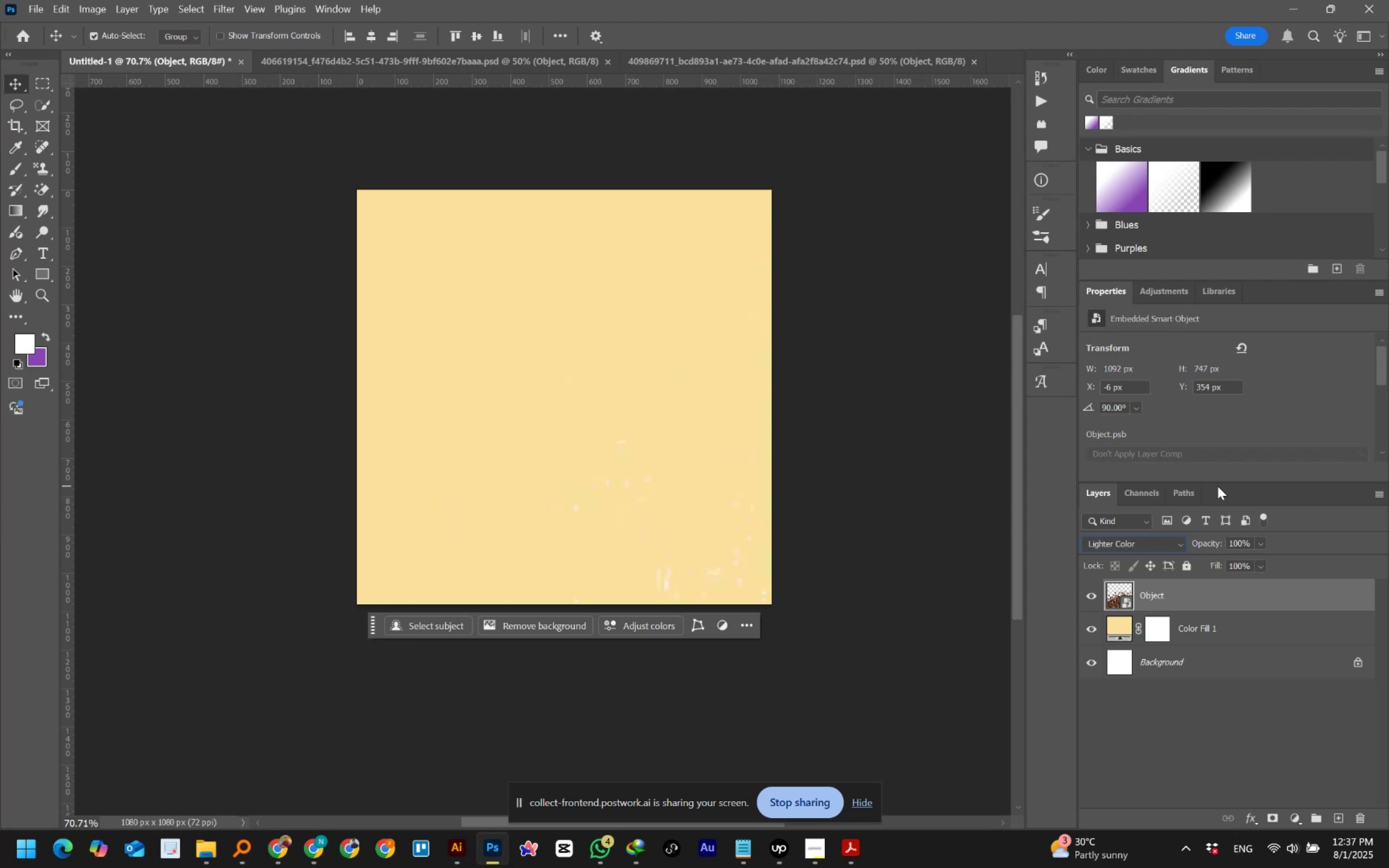 
key(ArrowDown)
 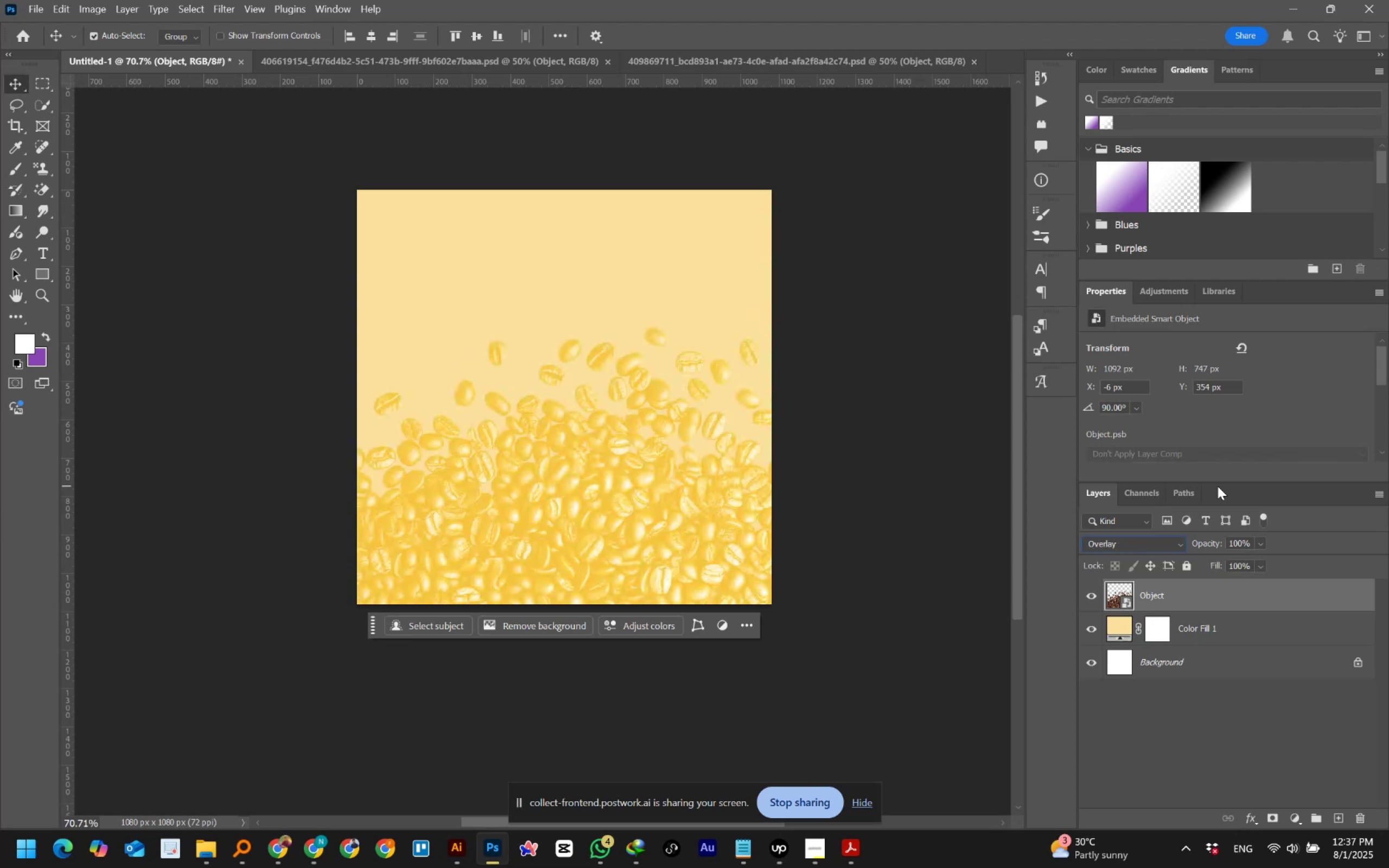 
key(ArrowDown)
 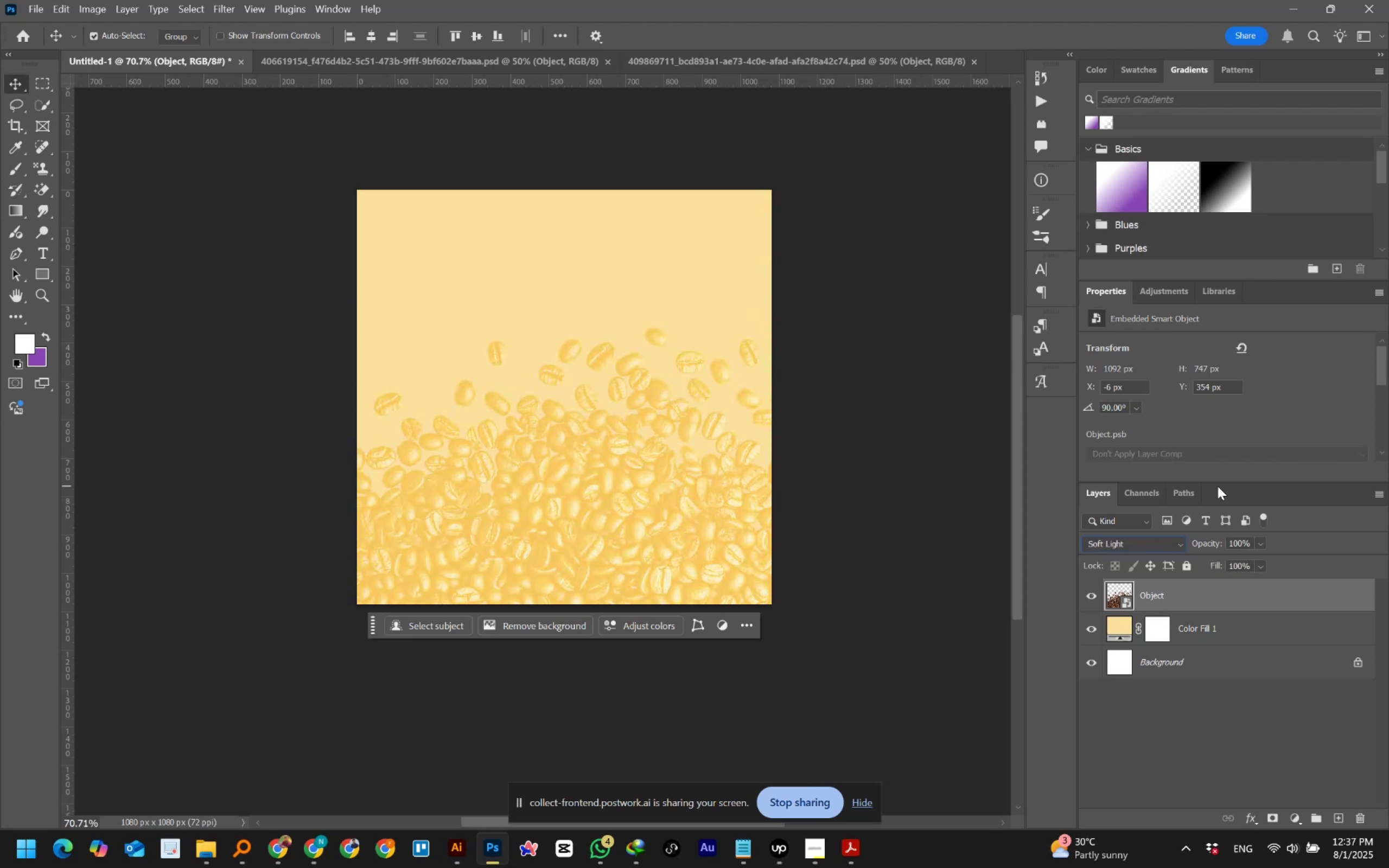 
key(ArrowDown)
 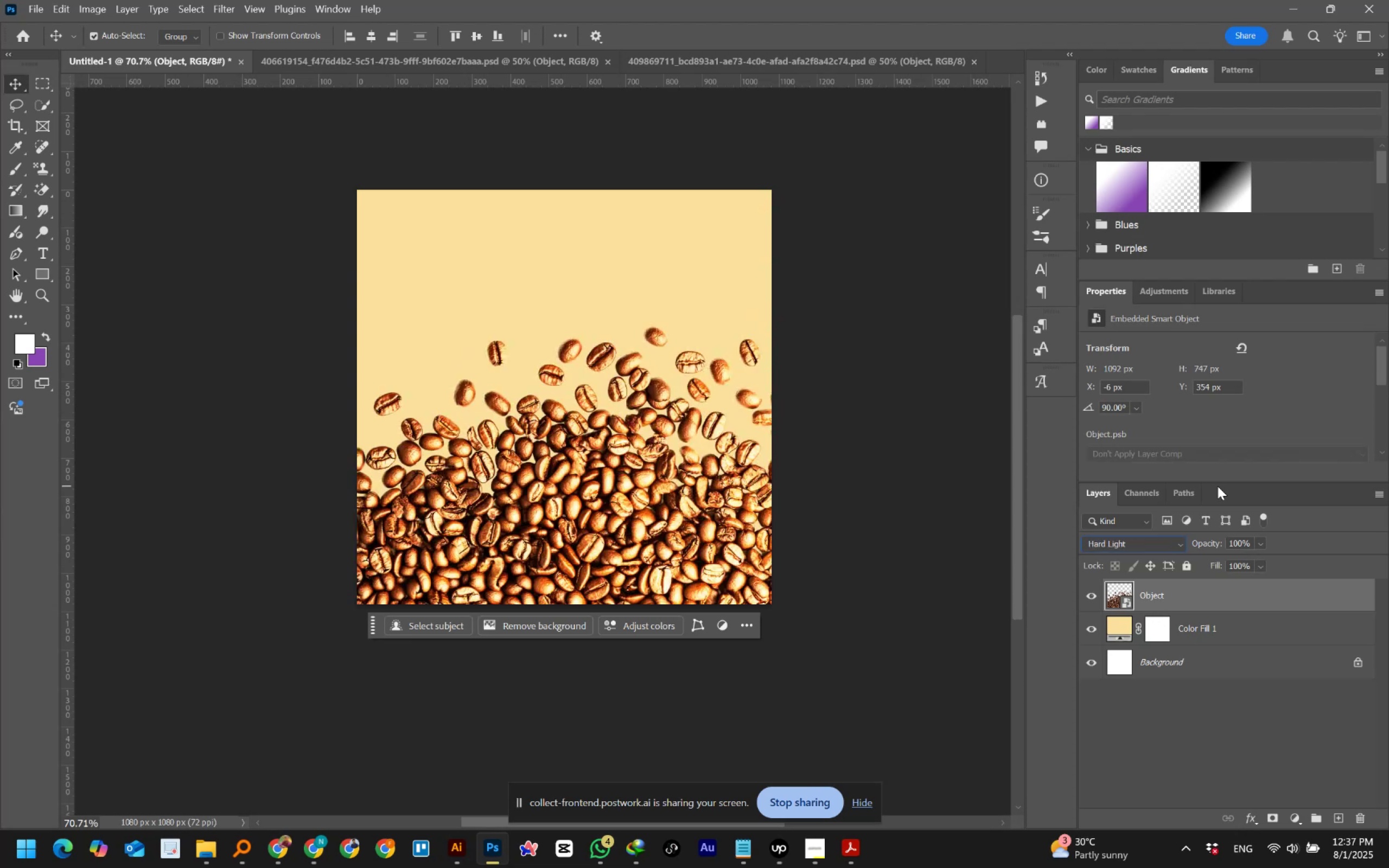 
key(ArrowDown)
 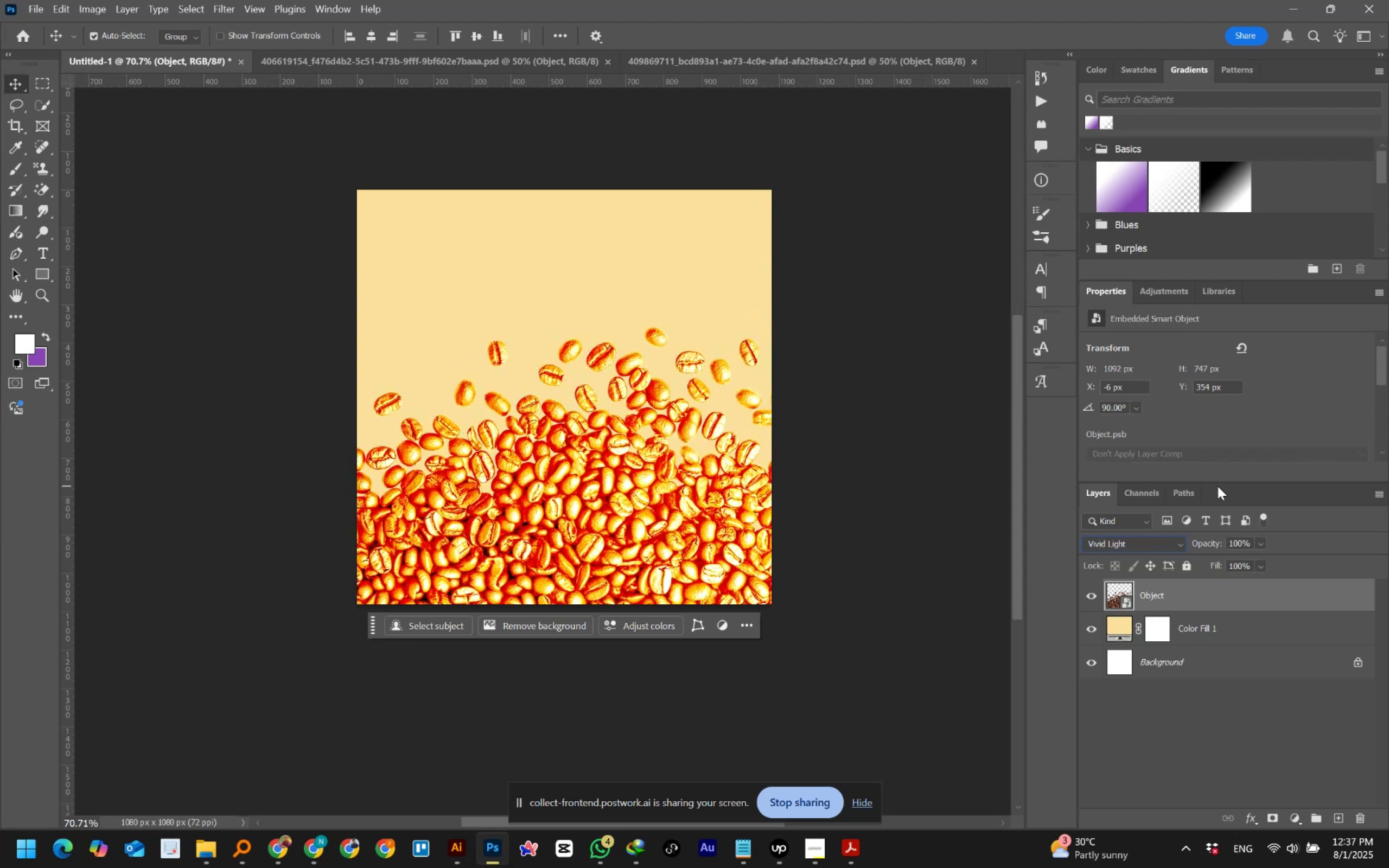 
key(ArrowDown)
 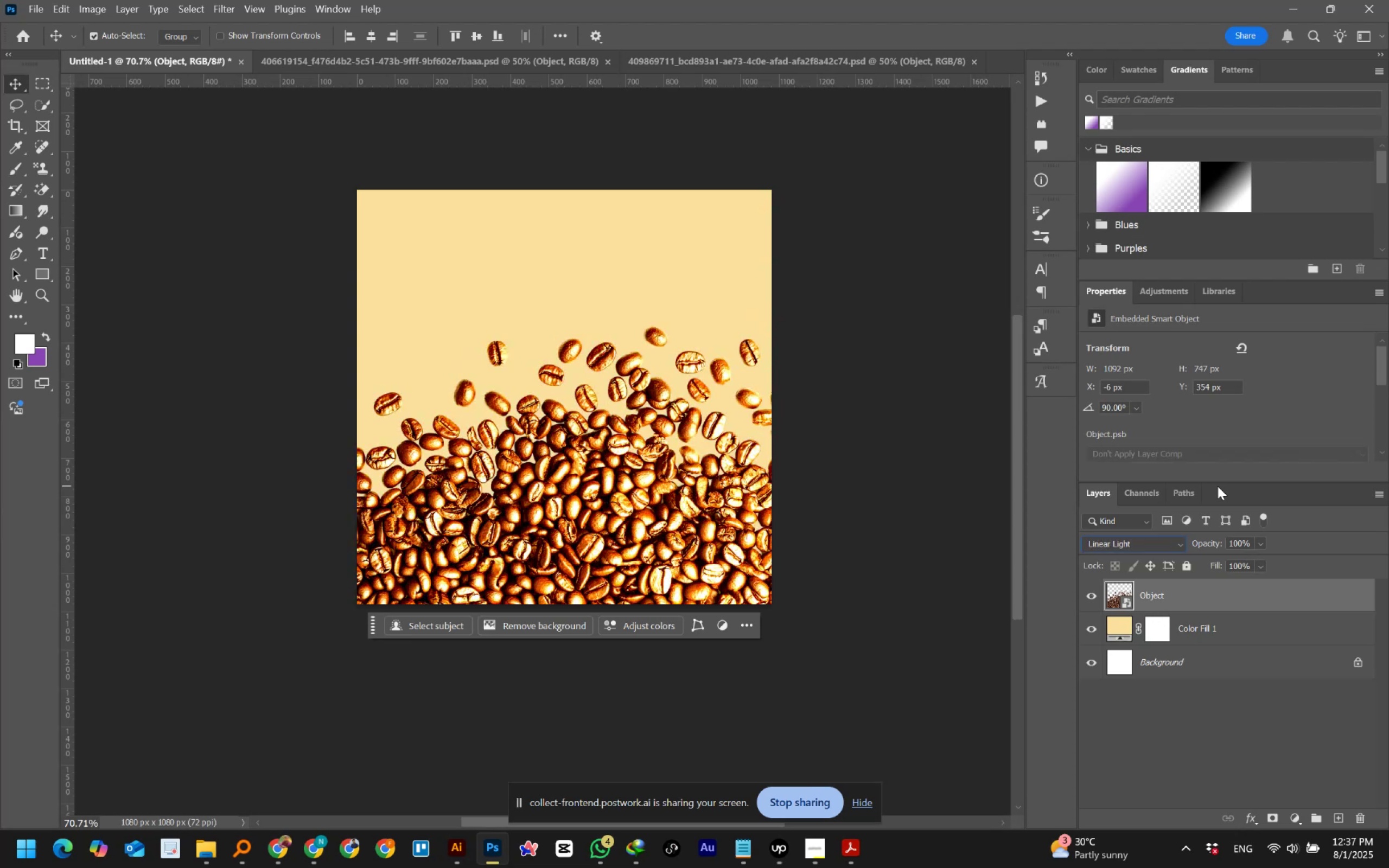 
key(ArrowDown)
 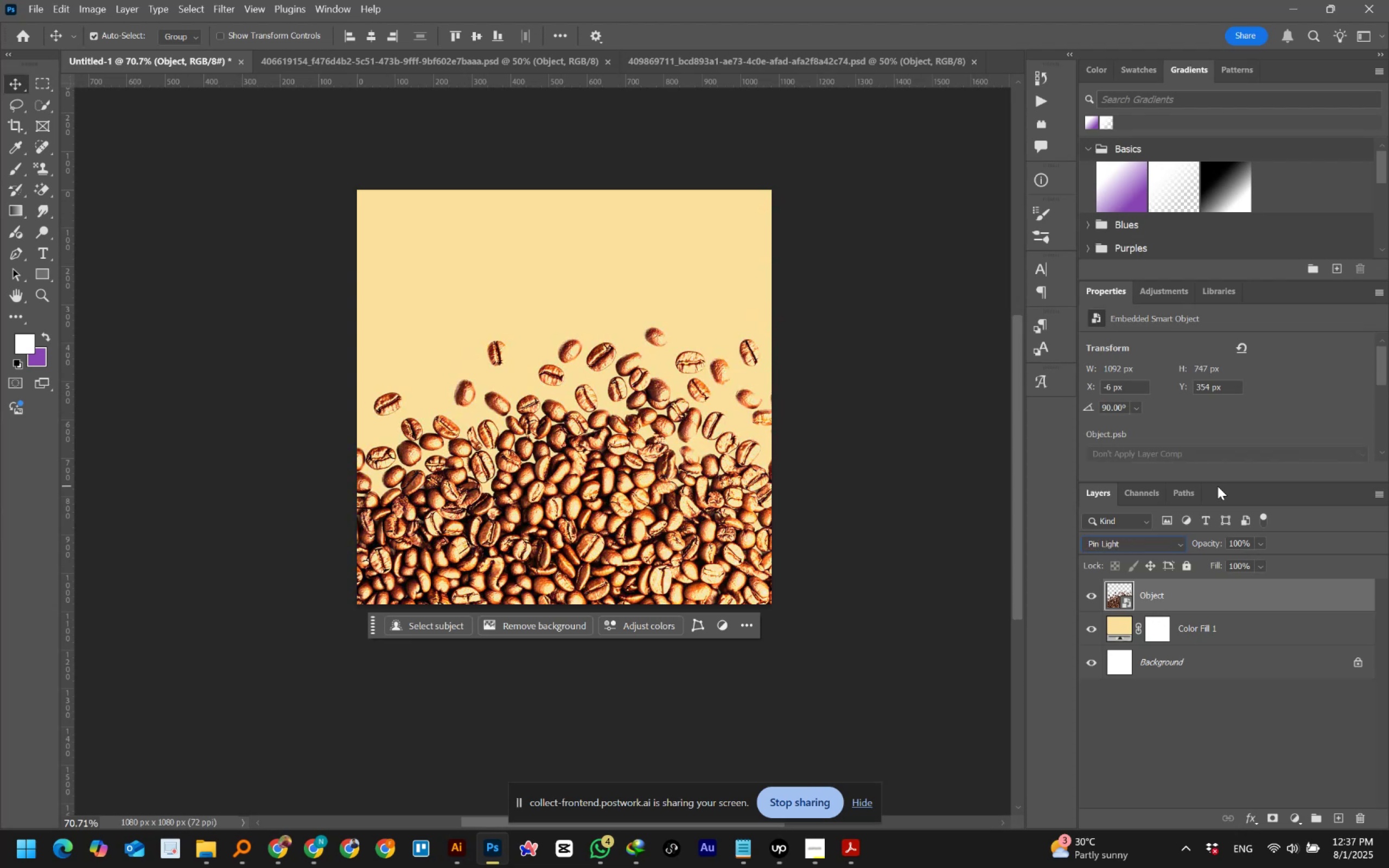 
key(ArrowDown)
 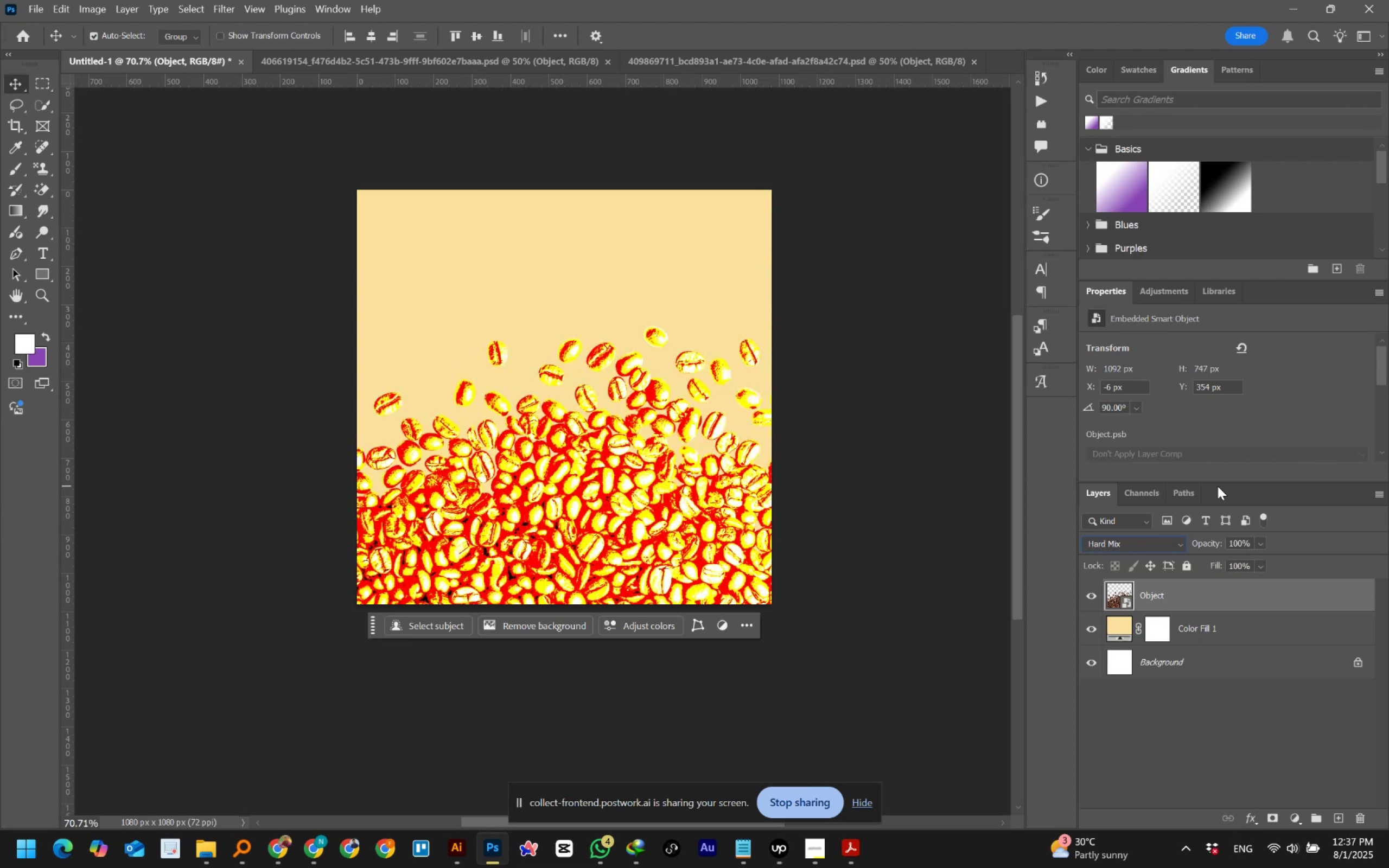 
key(ArrowDown)
 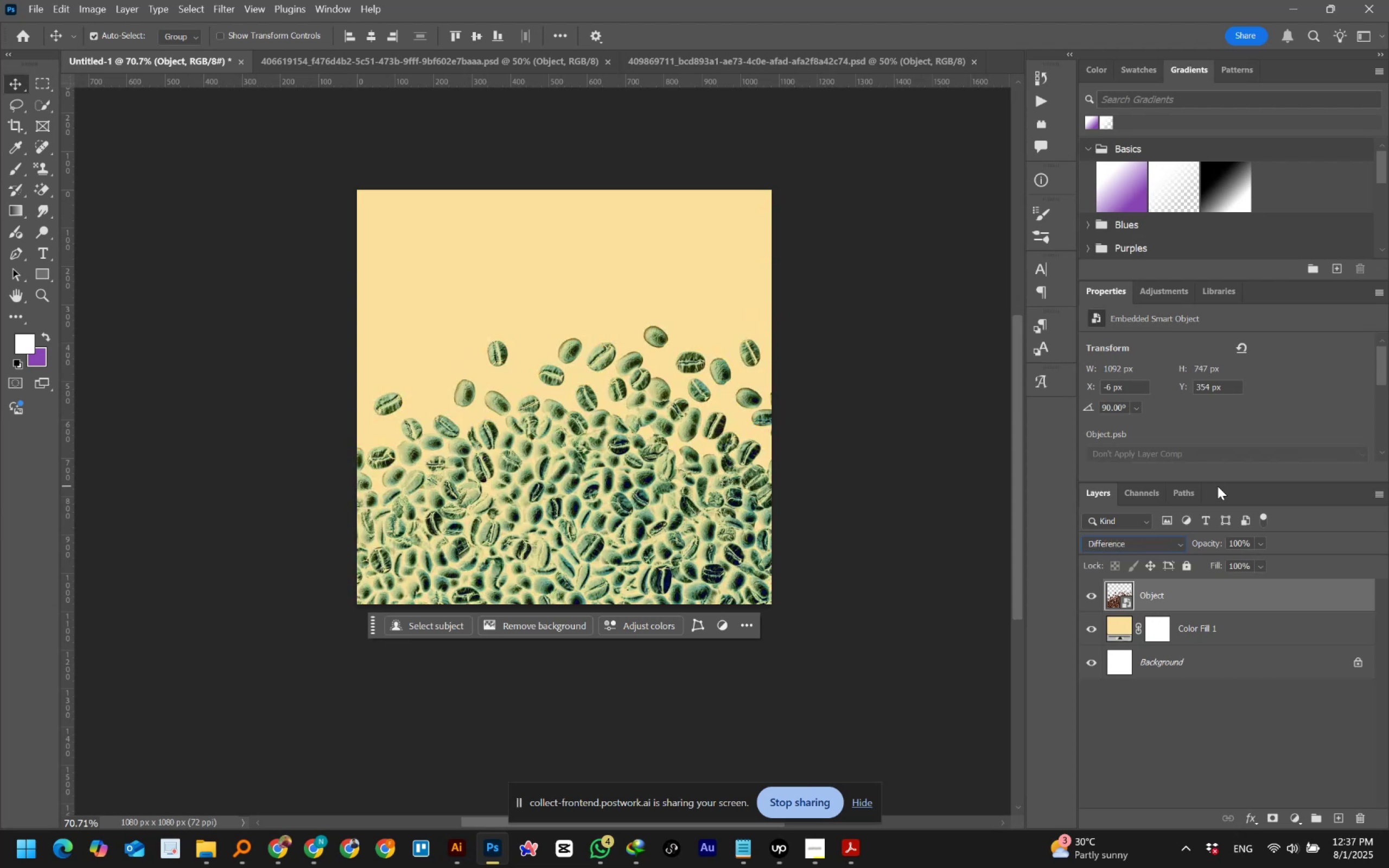 
key(ArrowDown)
 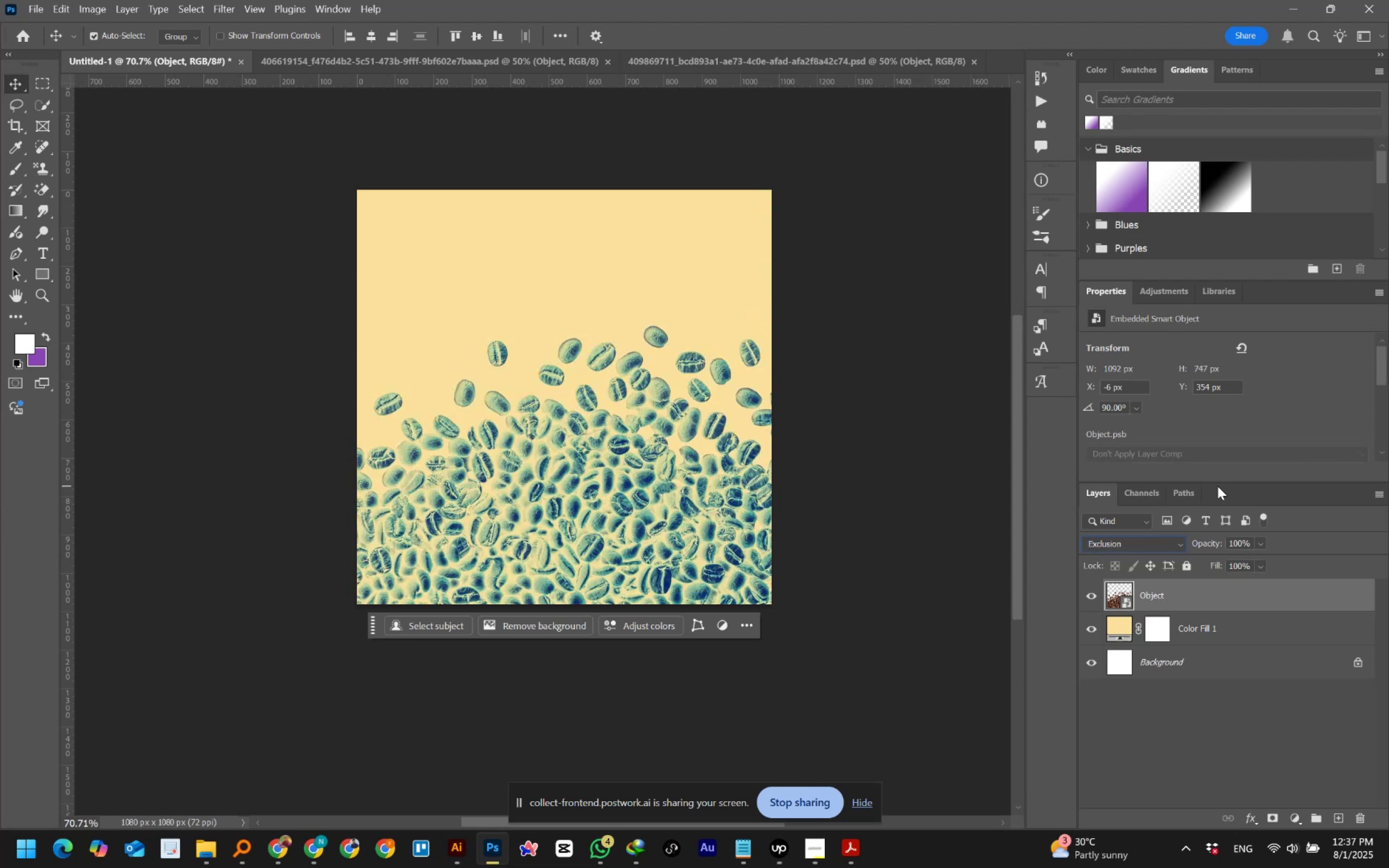 
key(ArrowDown)
 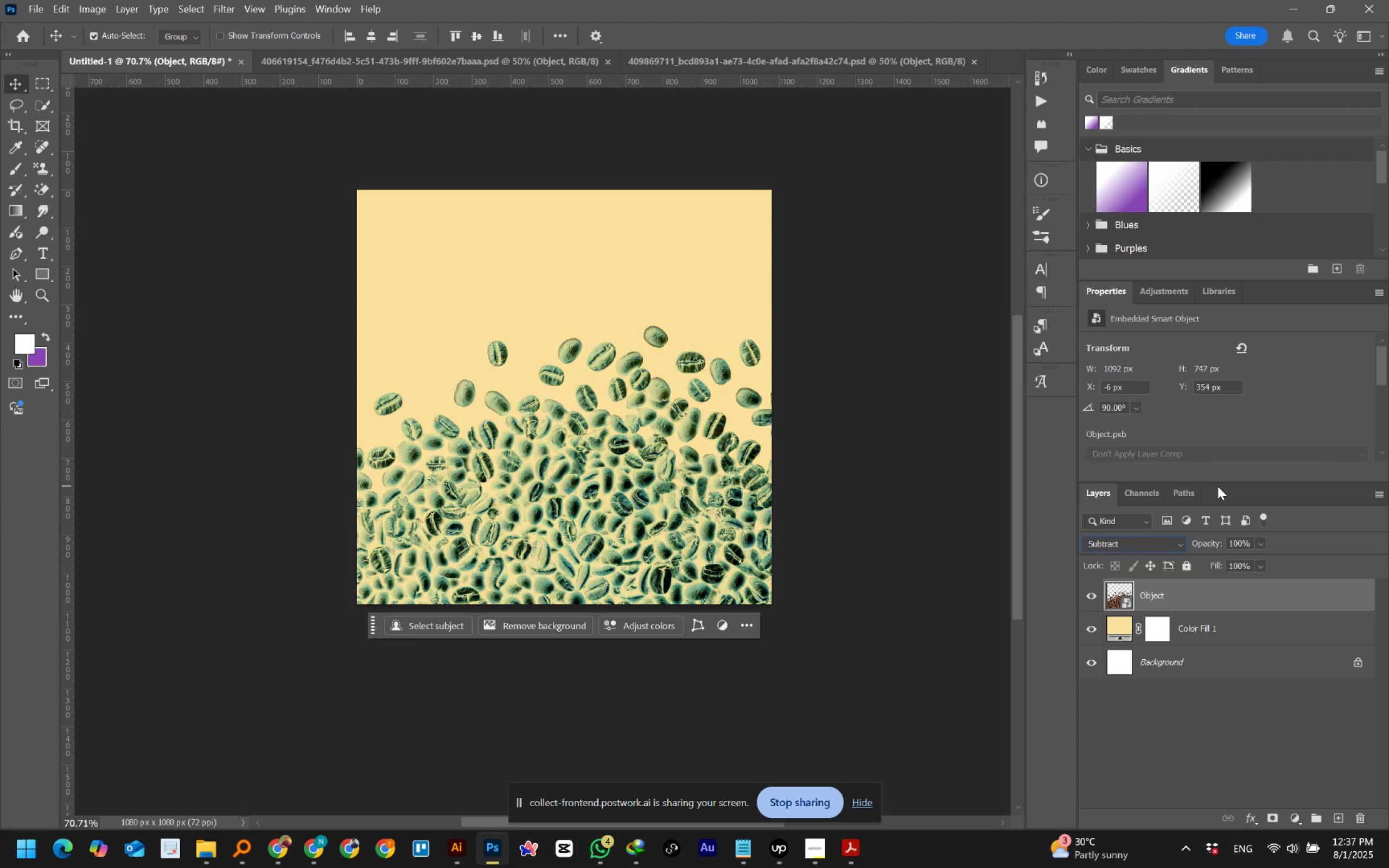 
key(ArrowDown)
 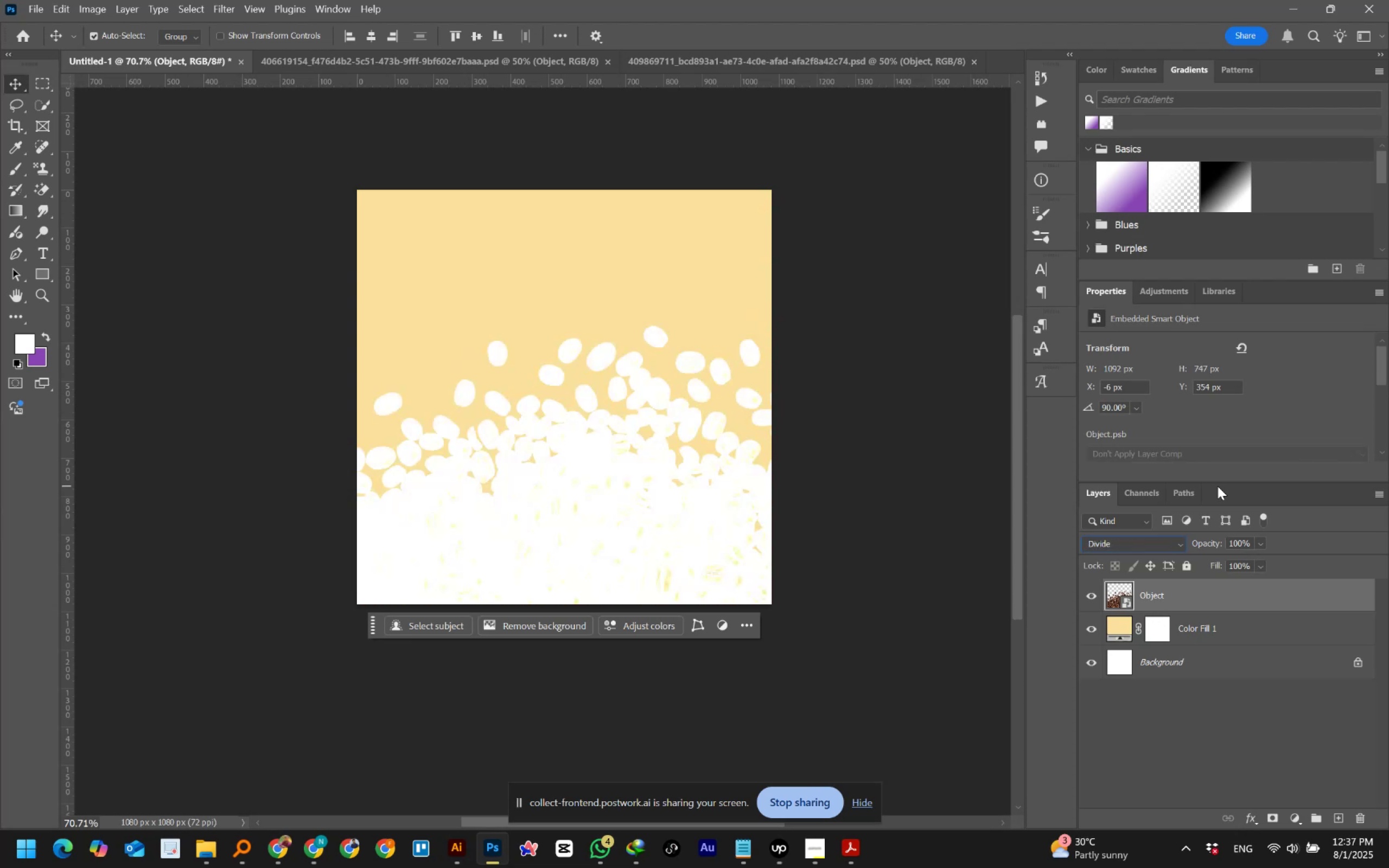 
key(ArrowDown)
 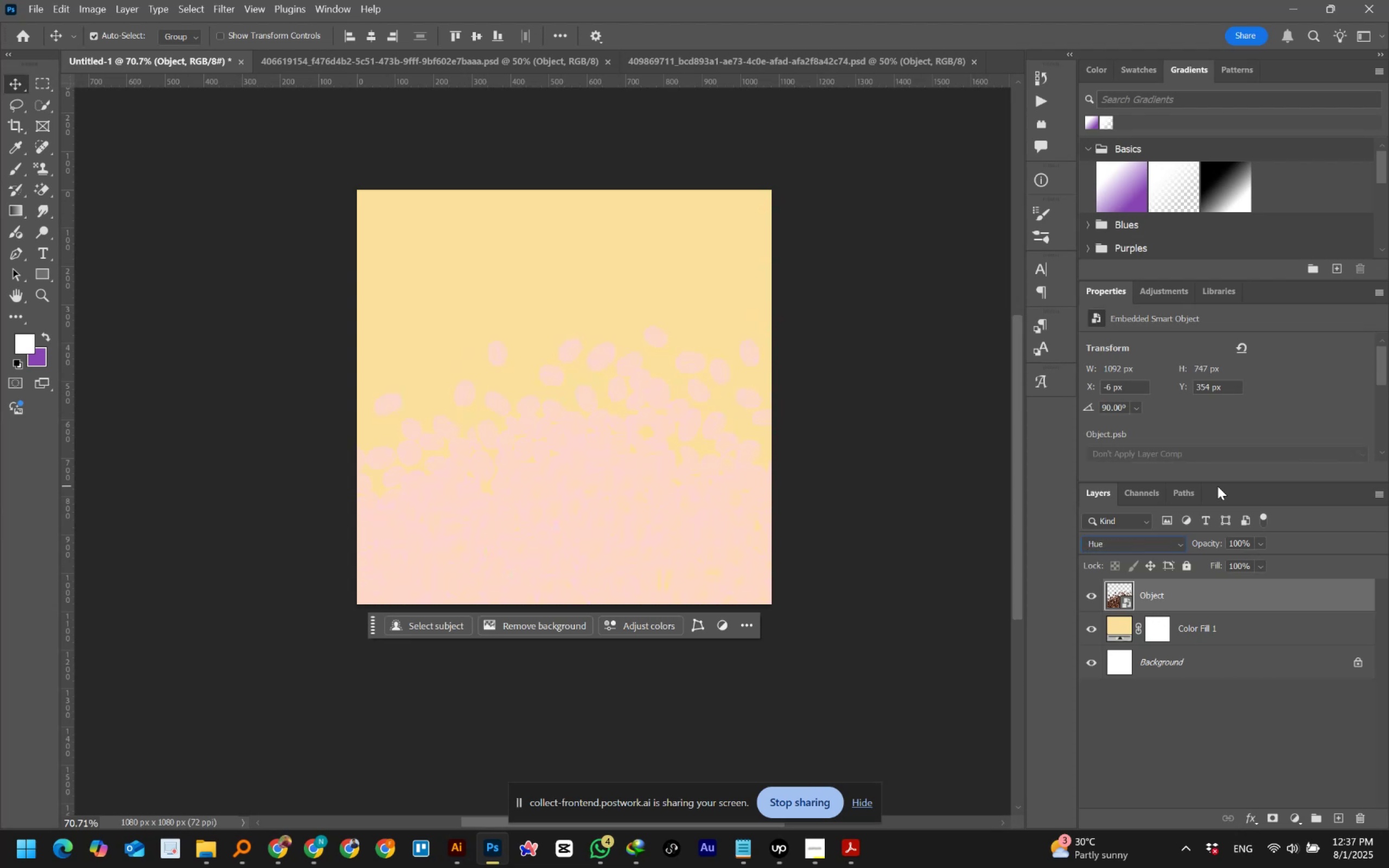 
key(ArrowDown)
 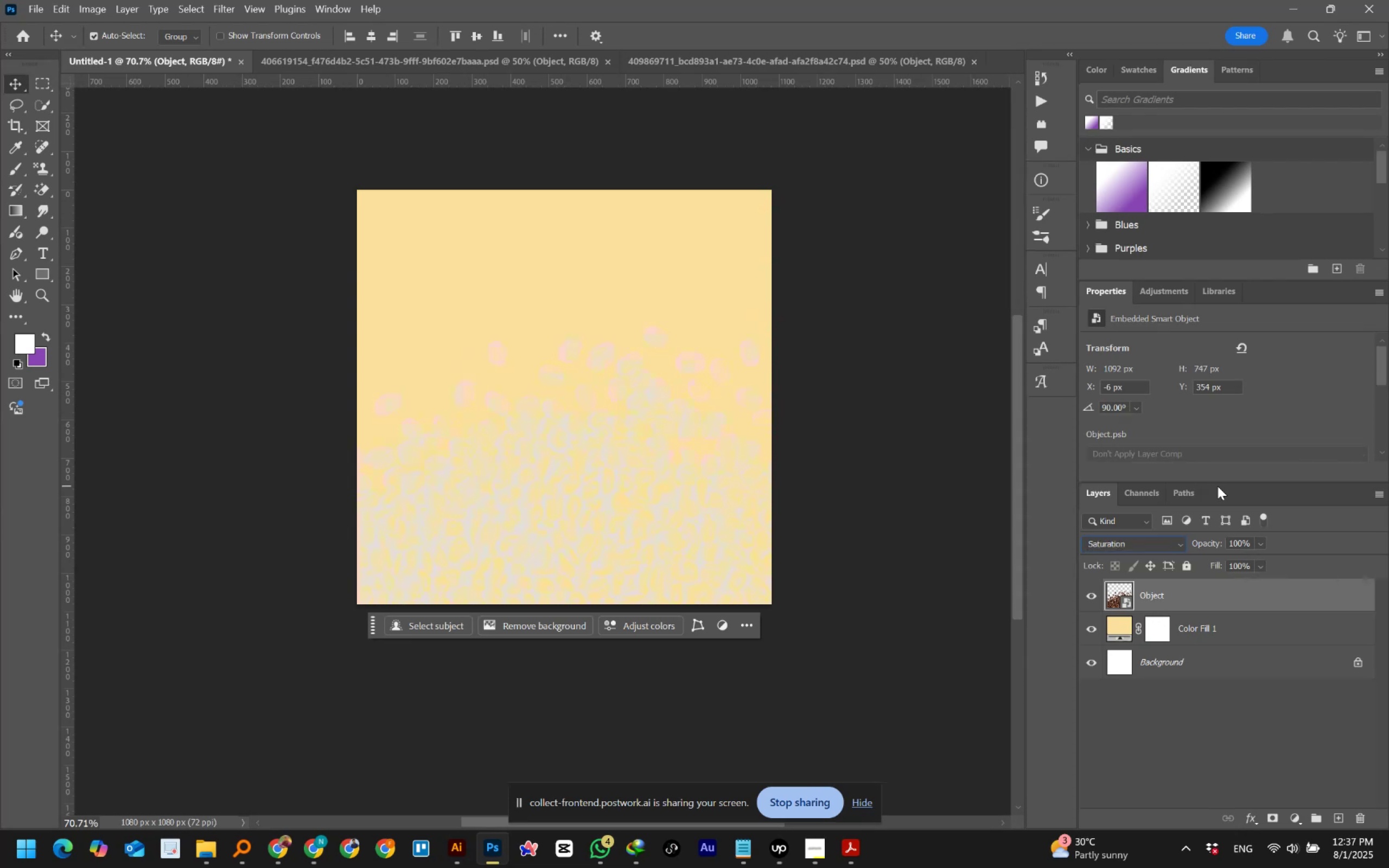 
key(ArrowDown)
 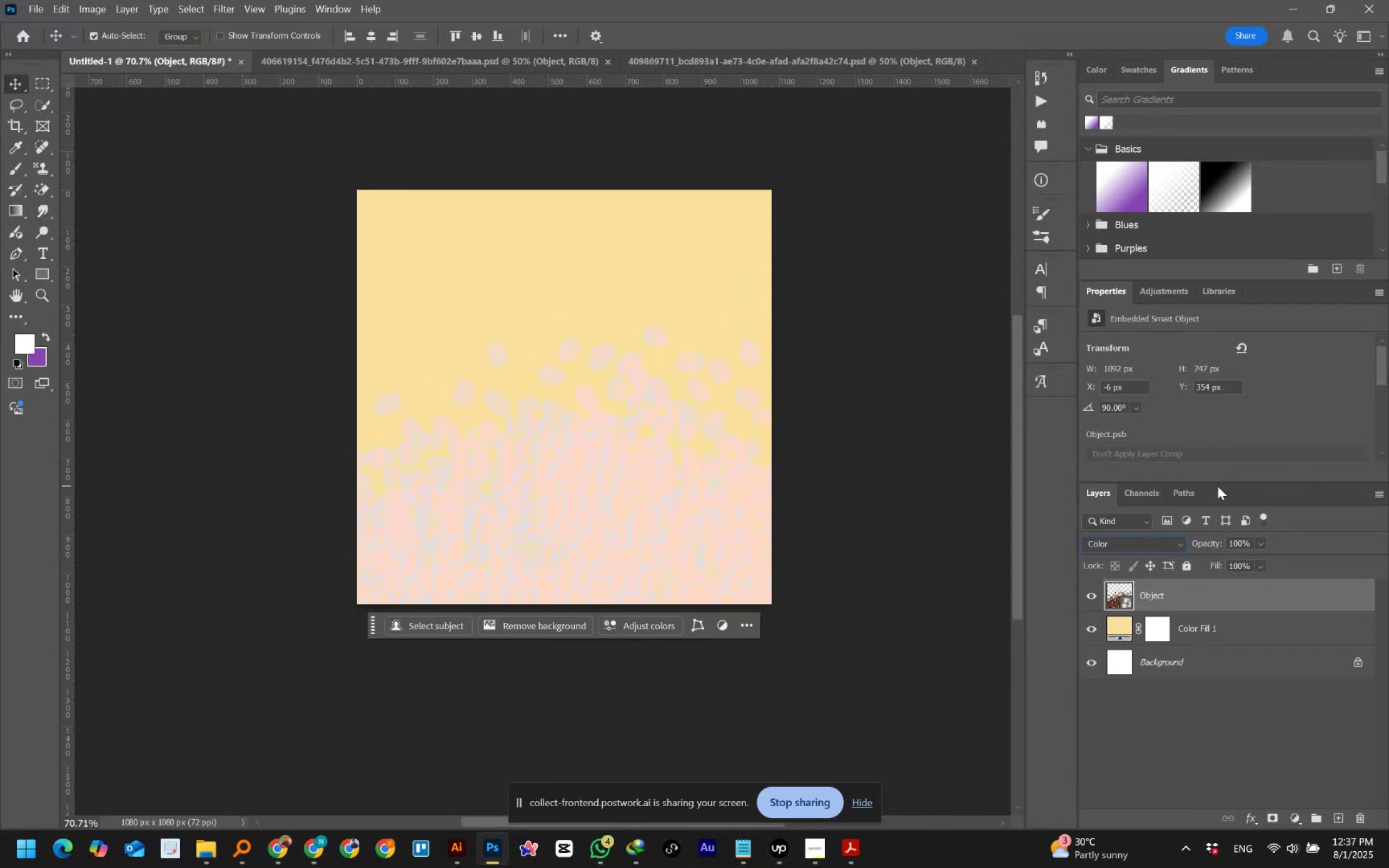 
key(ArrowDown)
 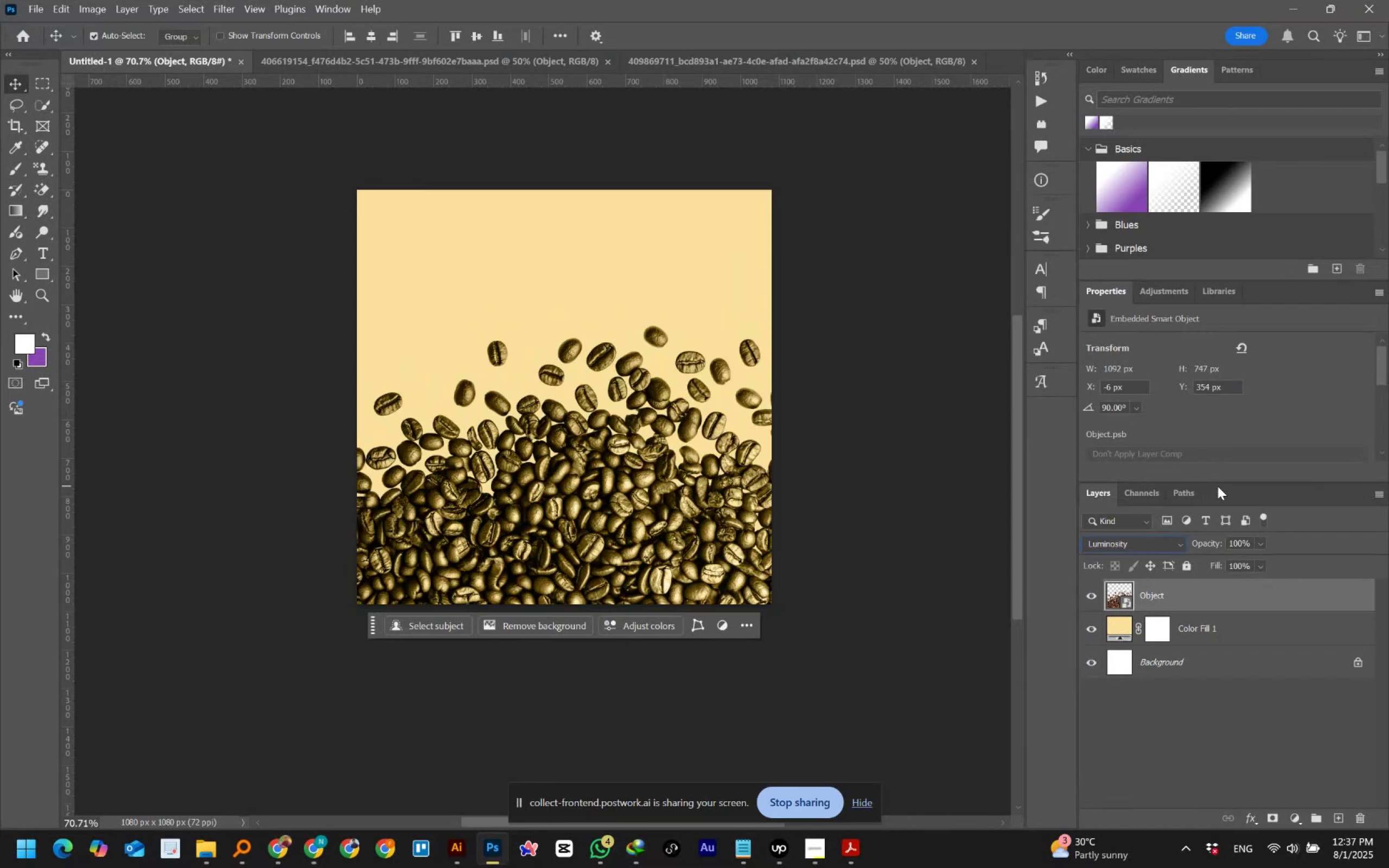 
key(ArrowDown)
 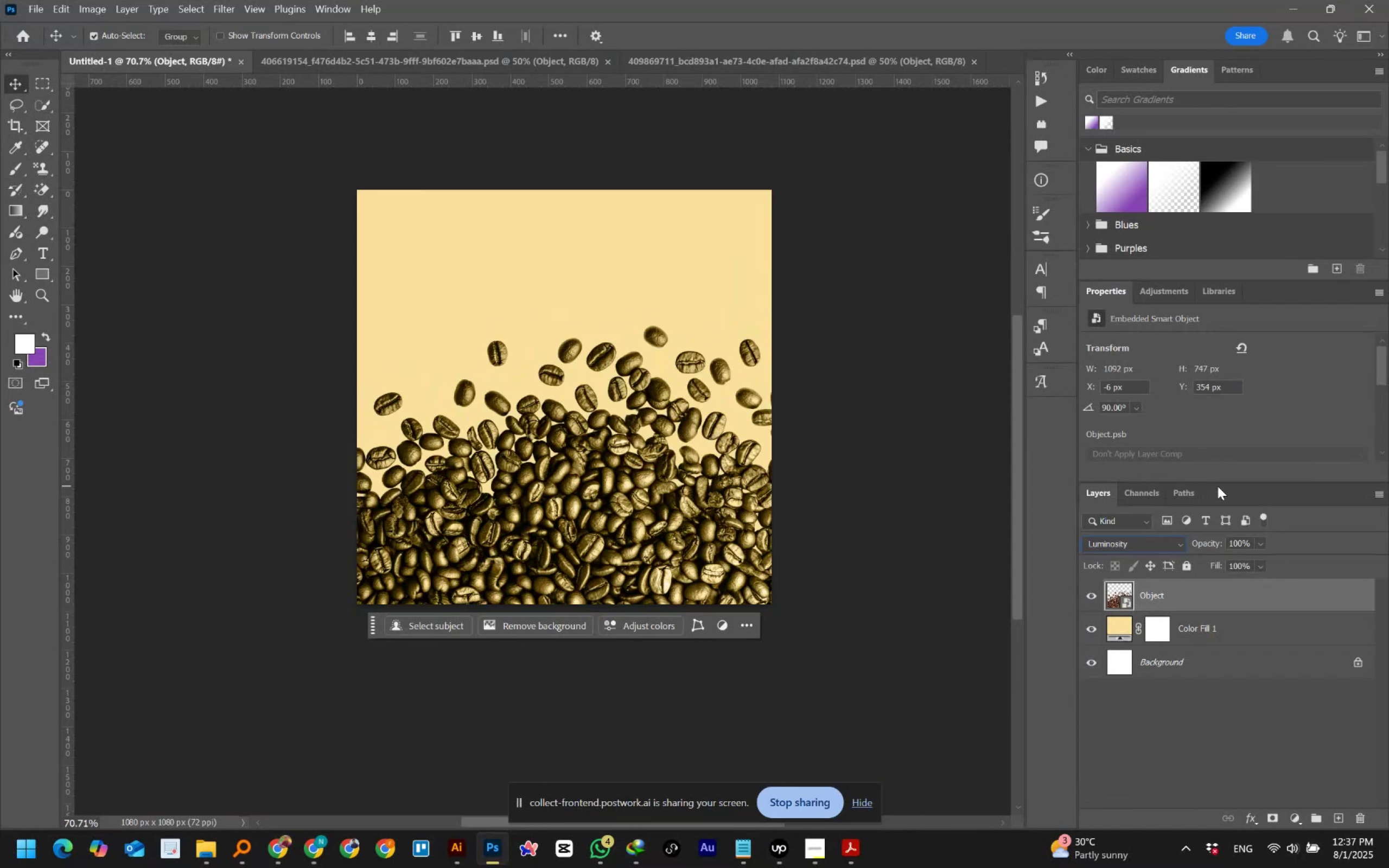 
key(ArrowDown)
 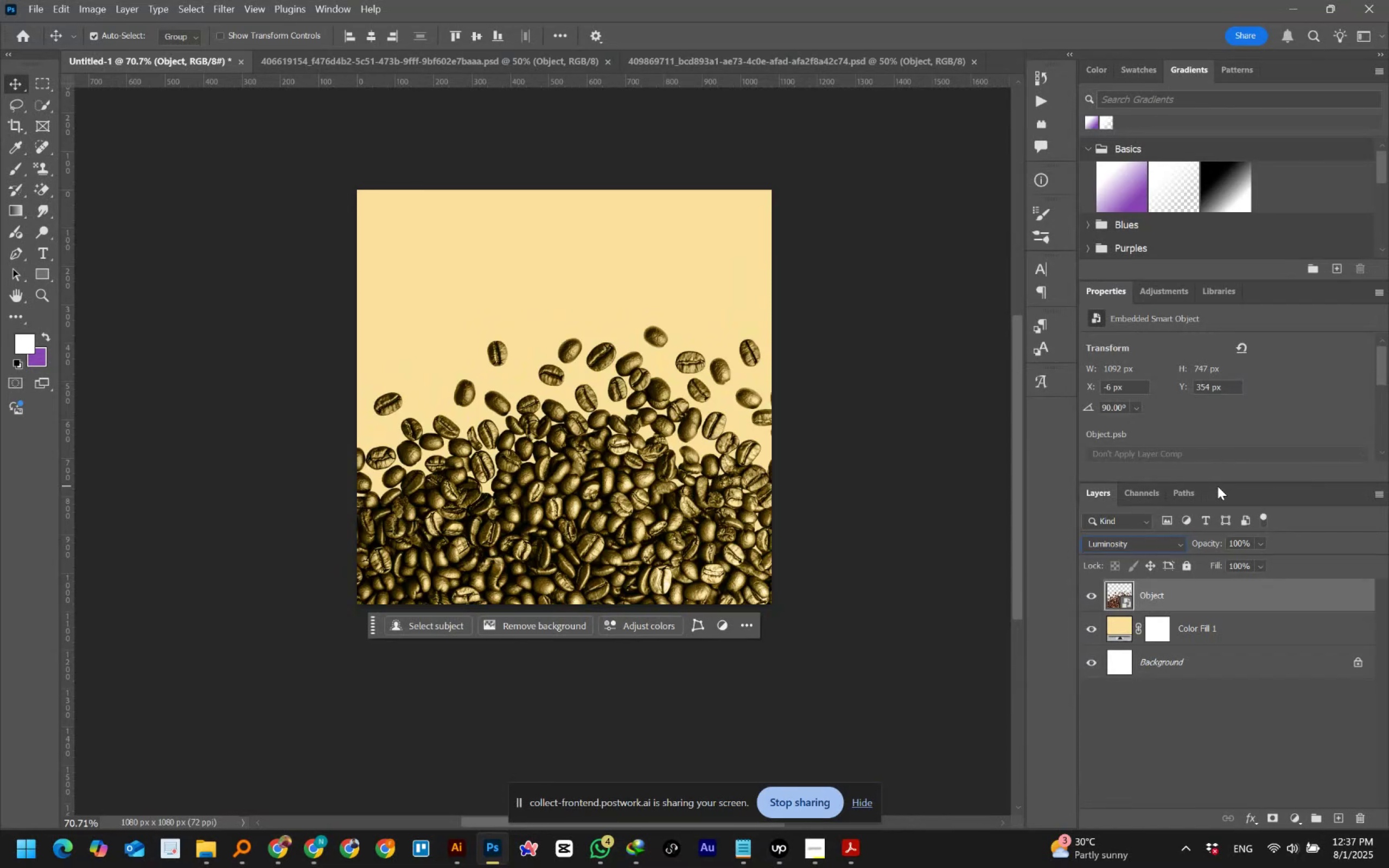 
key(ArrowDown)
 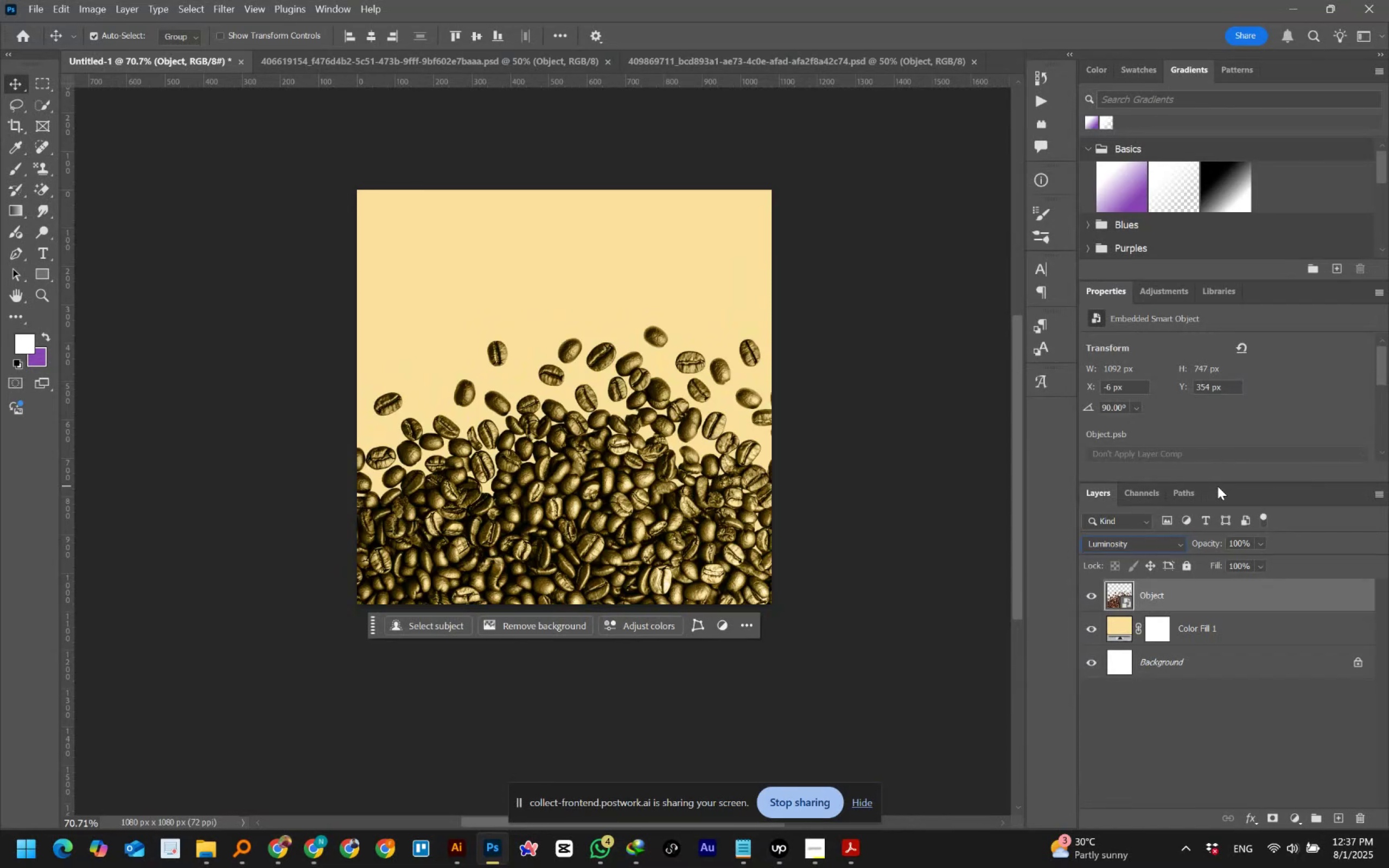 
key(ArrowDown)
 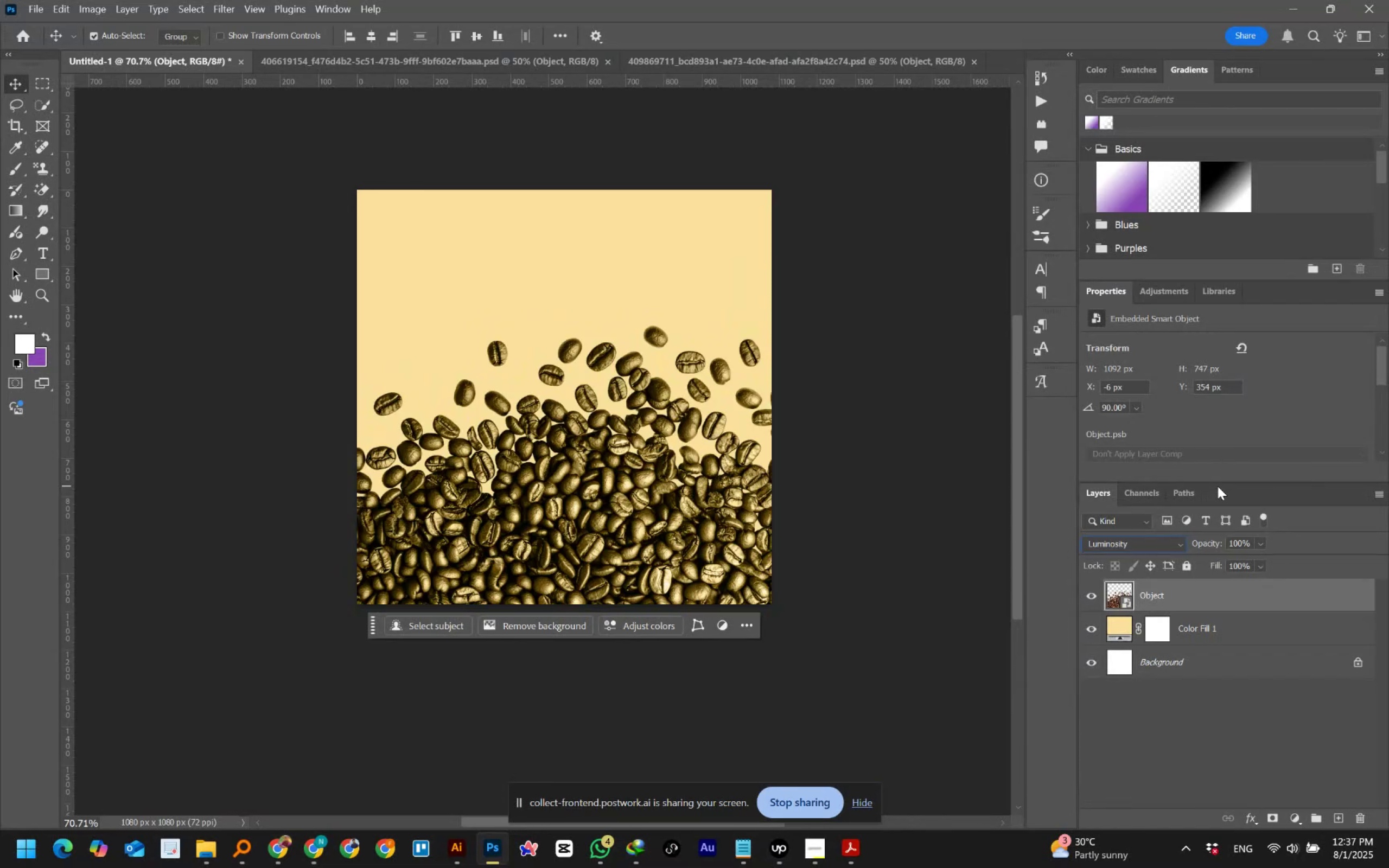 
key(ArrowDown)
 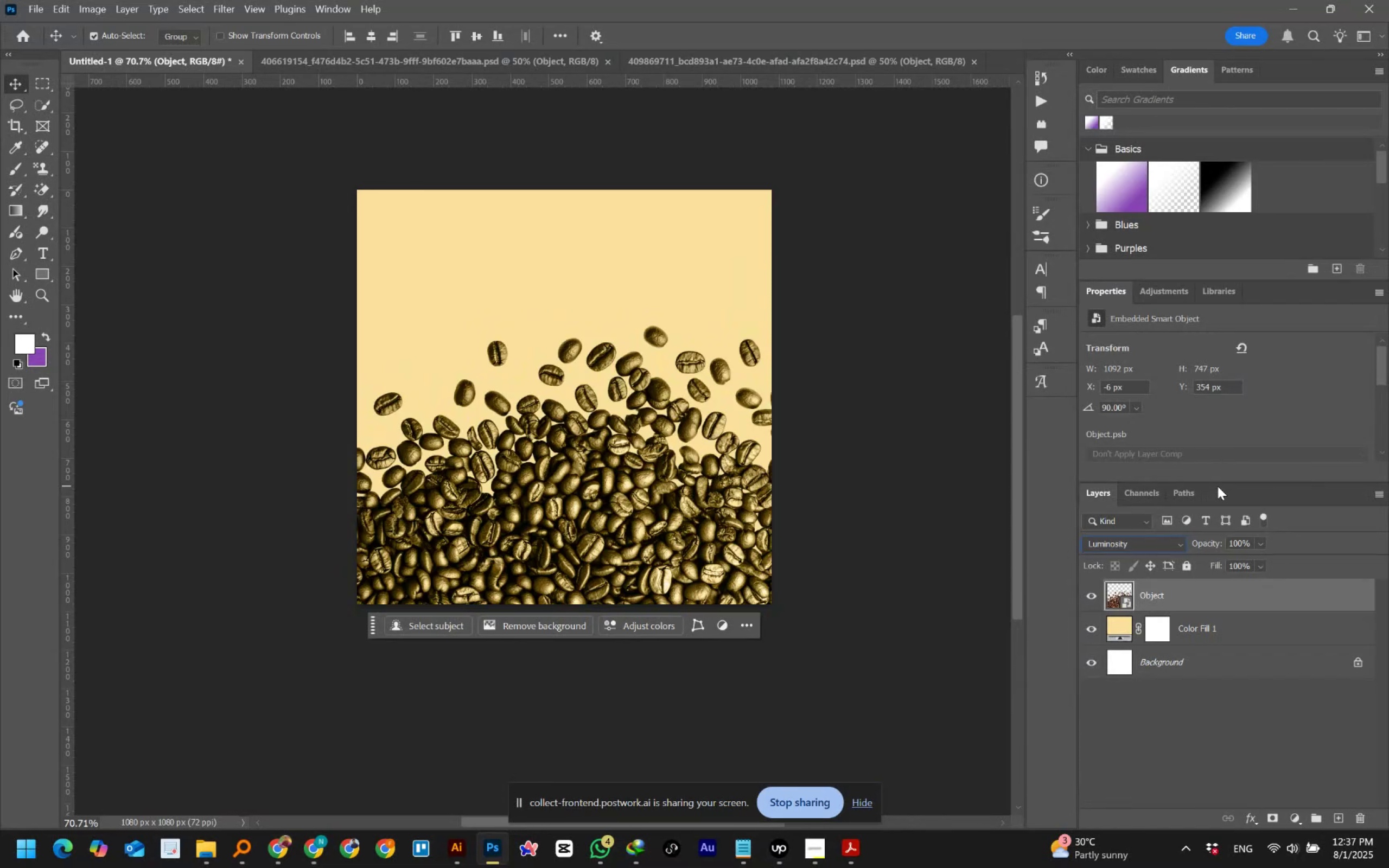 
key(ArrowUp)
 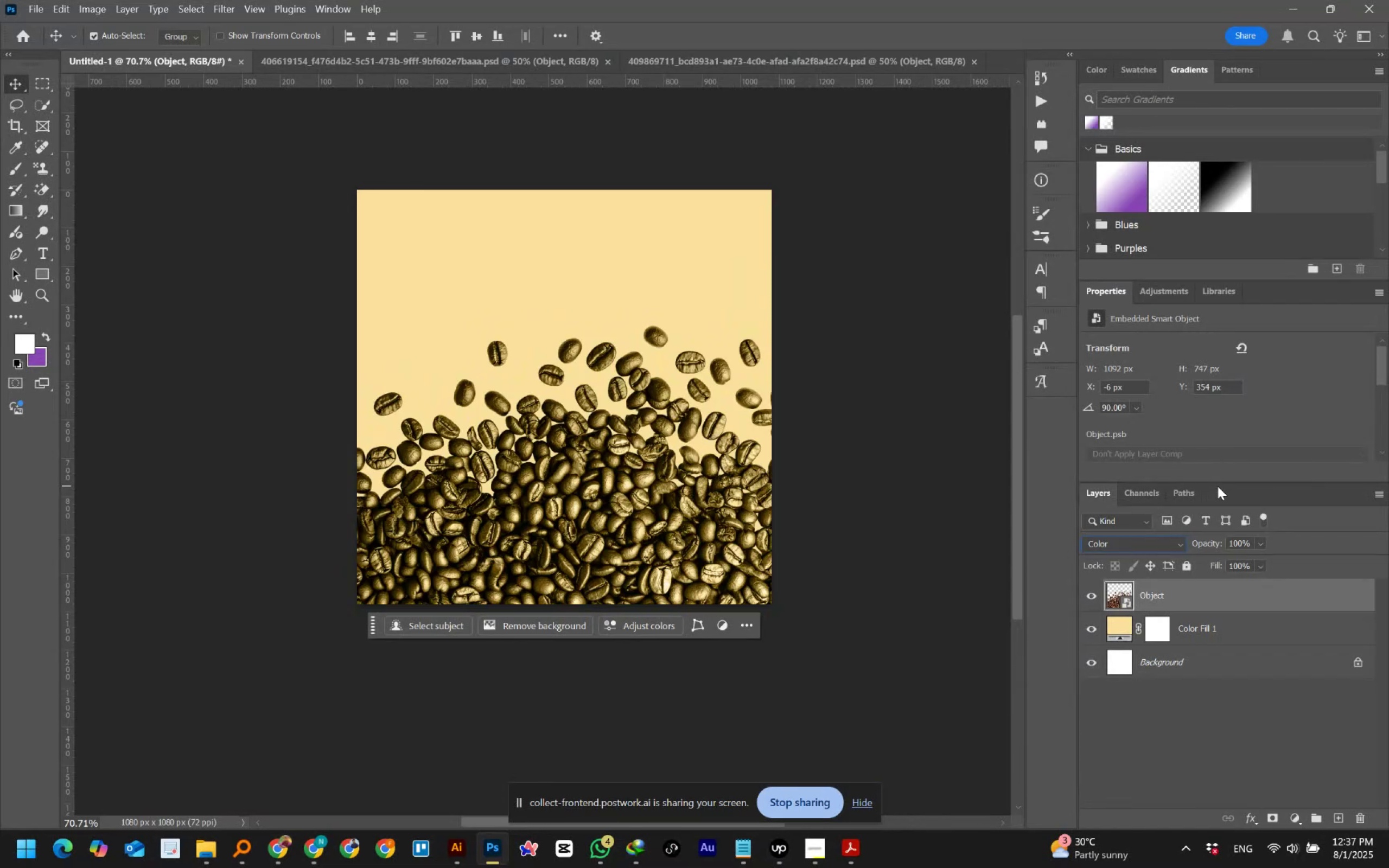 
key(ArrowUp)
 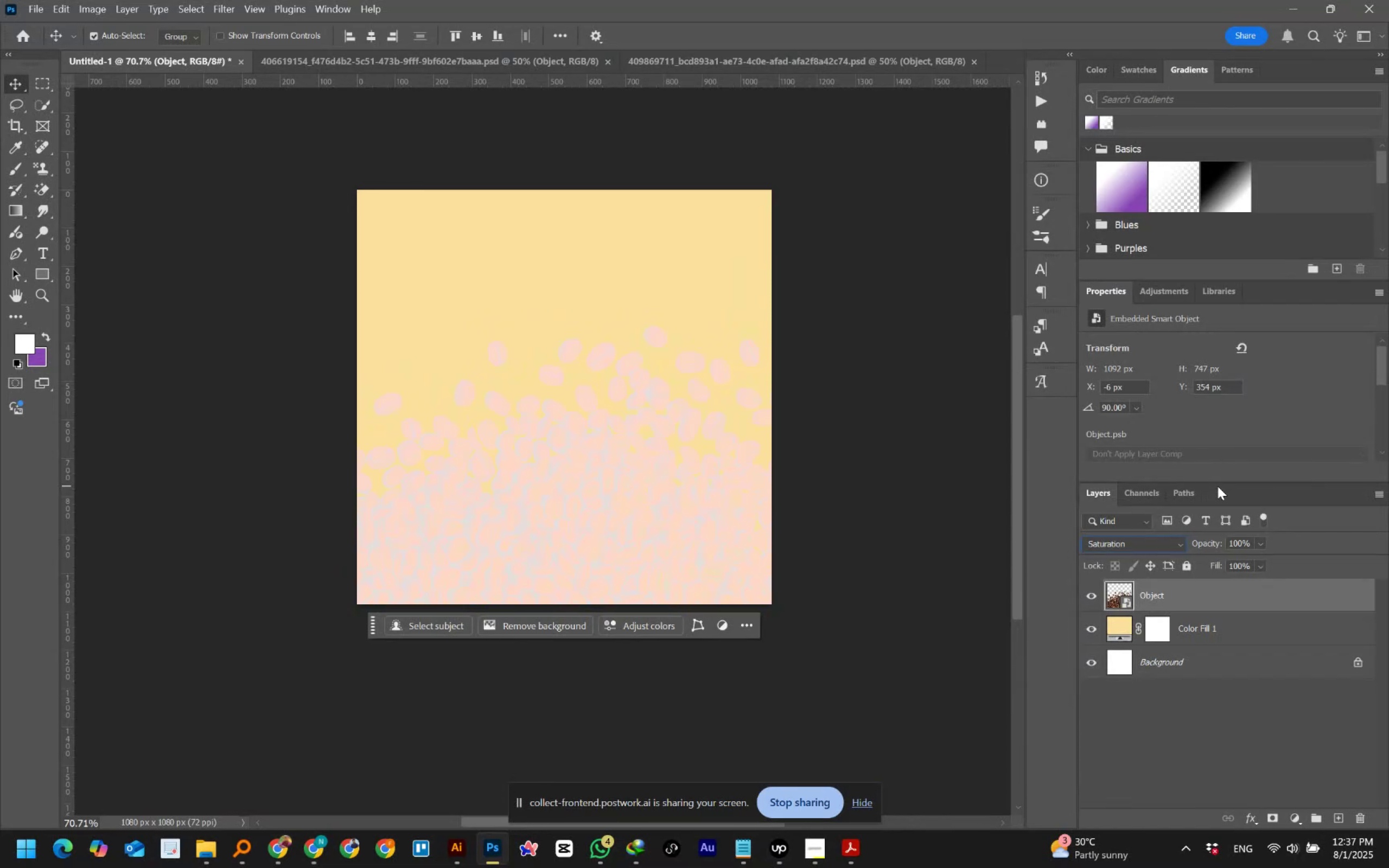 
key(ArrowUp)
 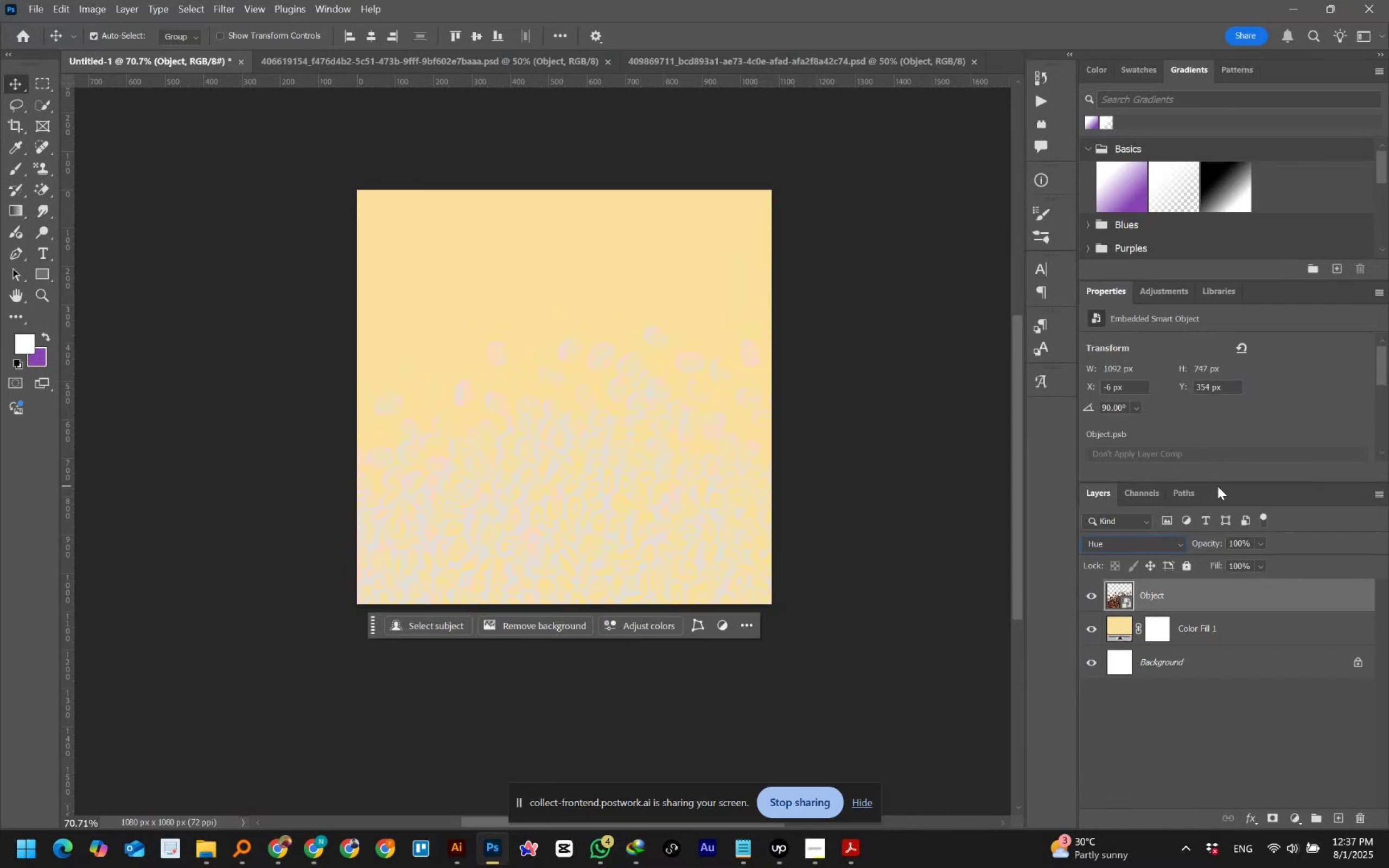 
key(ArrowUp)
 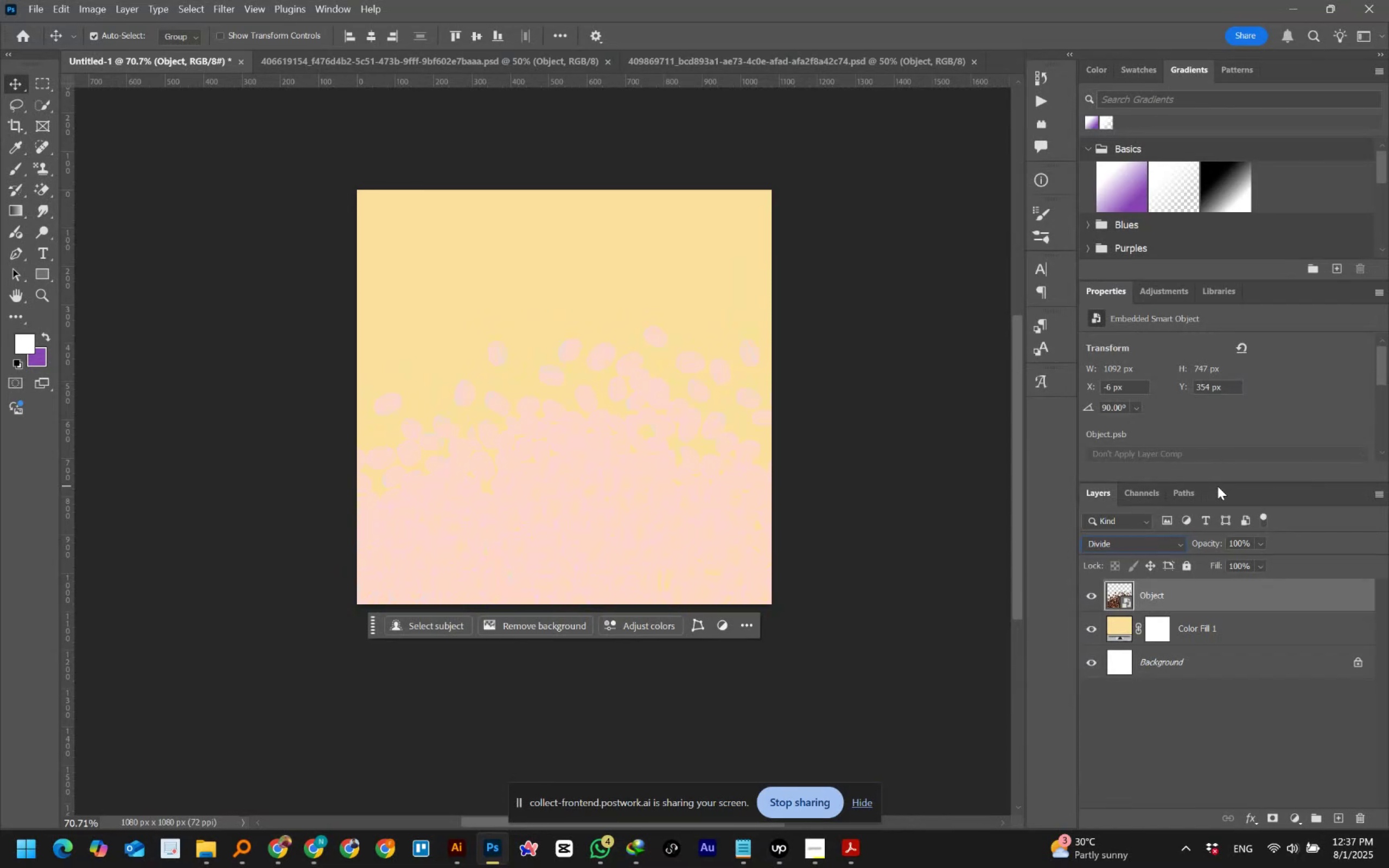 
key(ArrowUp)
 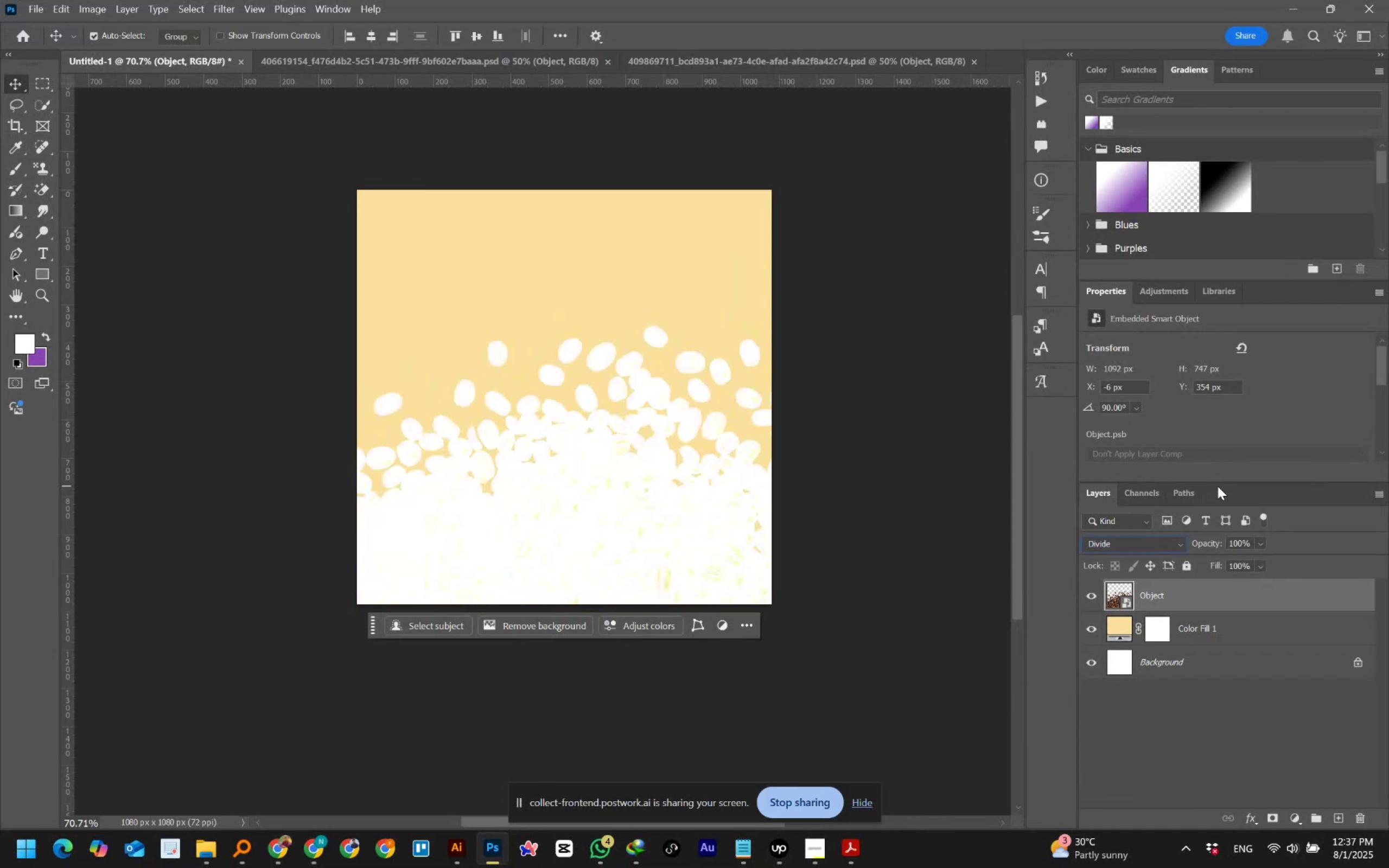 
key(ArrowUp)
 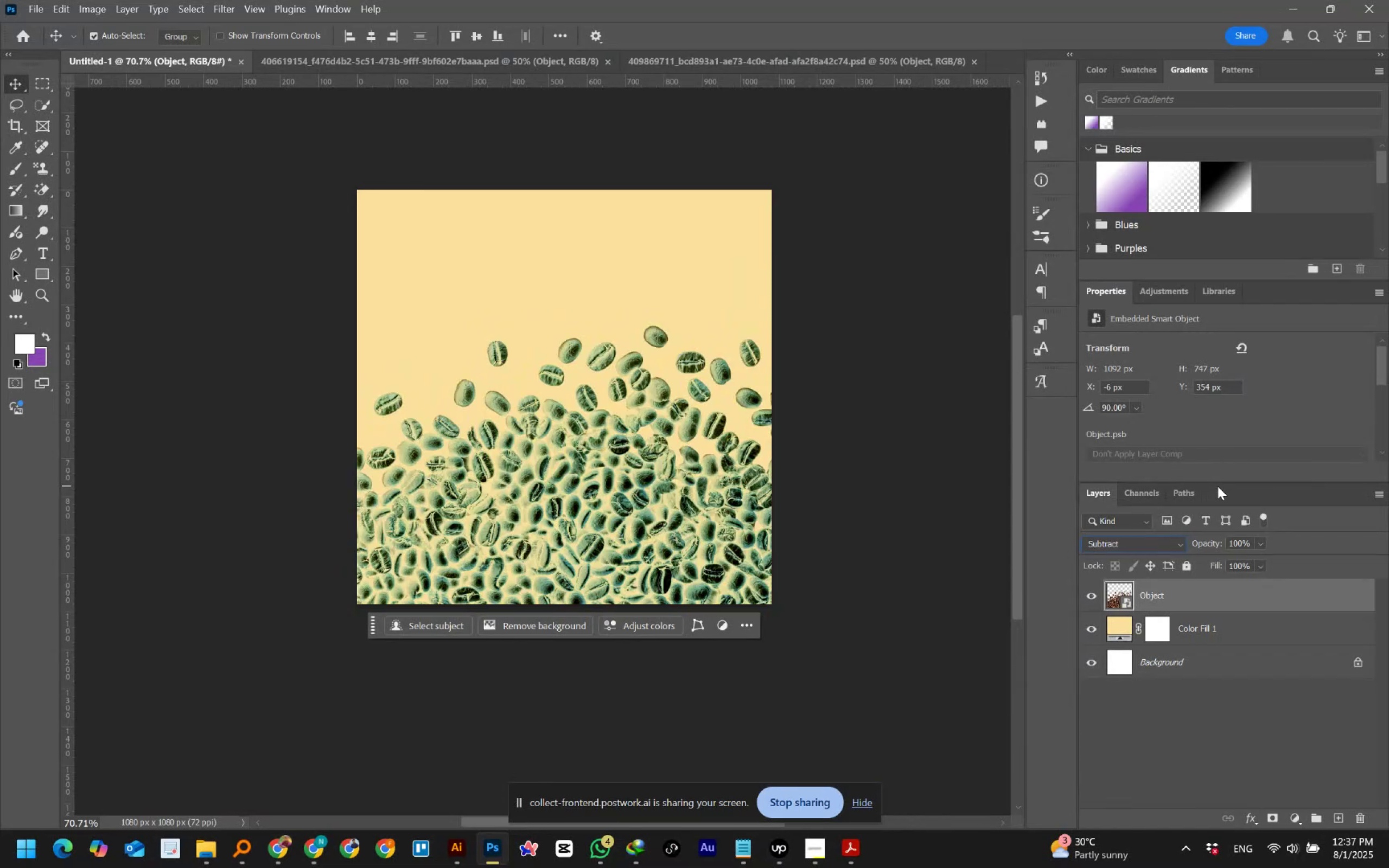 
key(ArrowUp)
 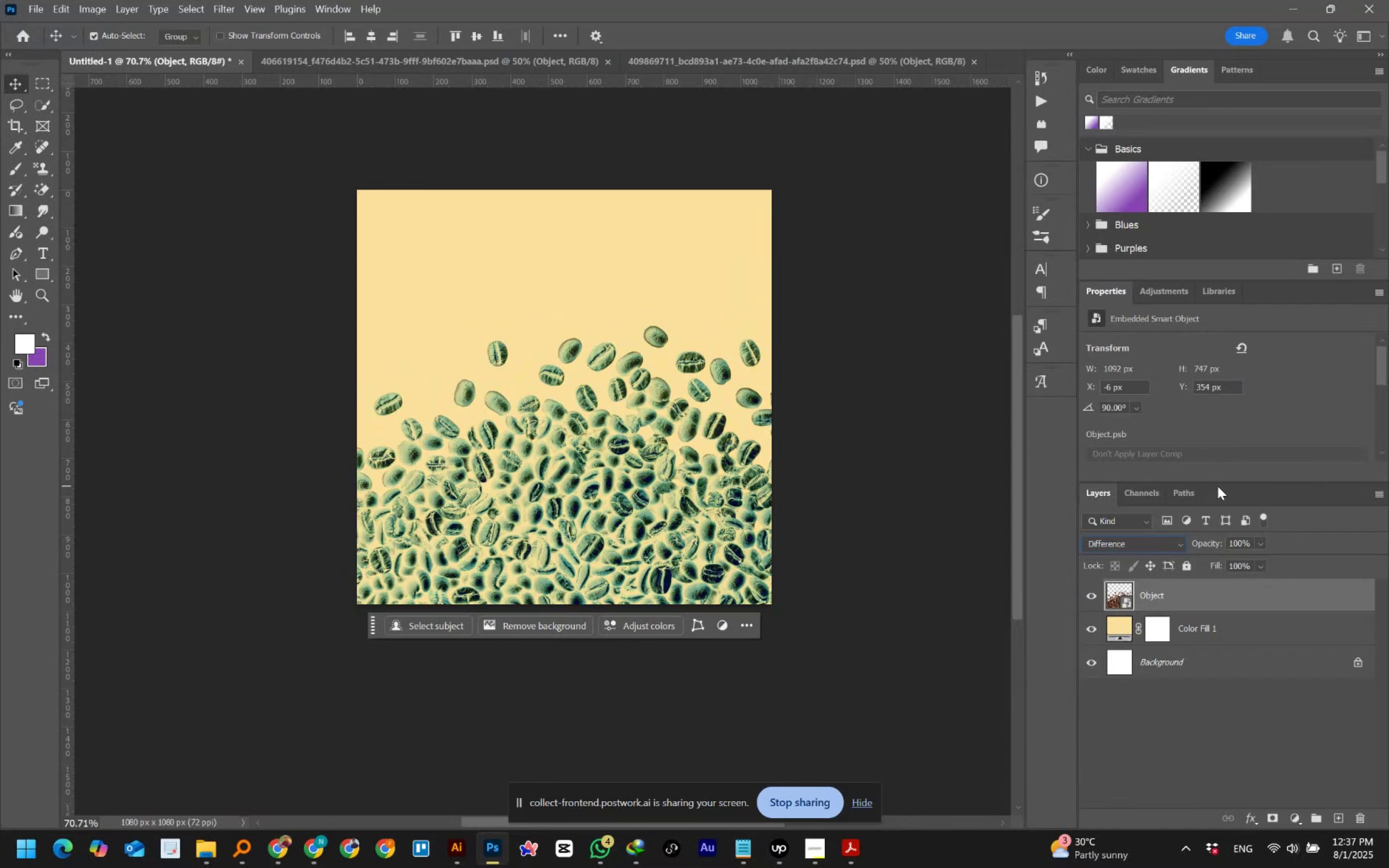 
key(ArrowUp)
 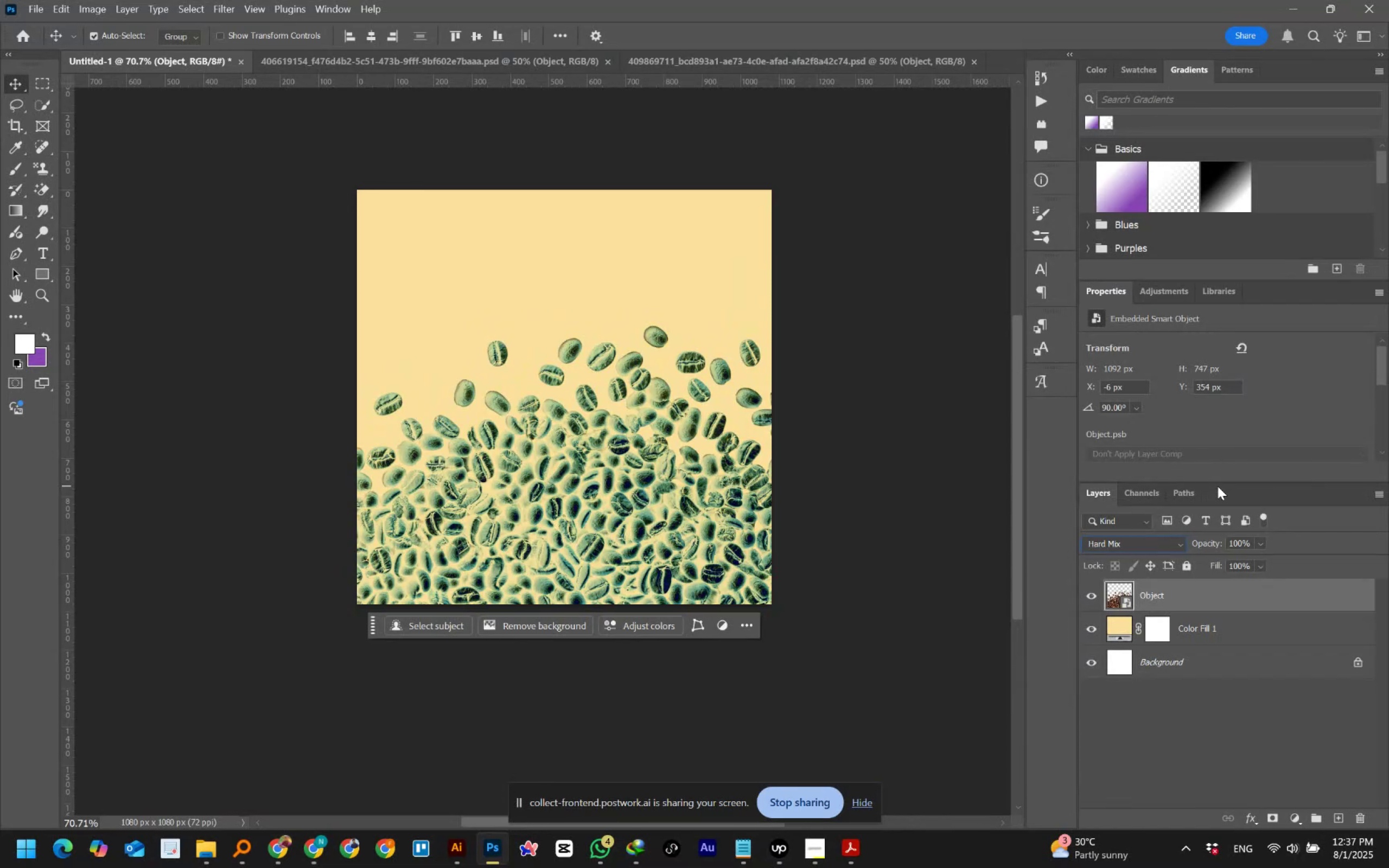 
key(ArrowUp)
 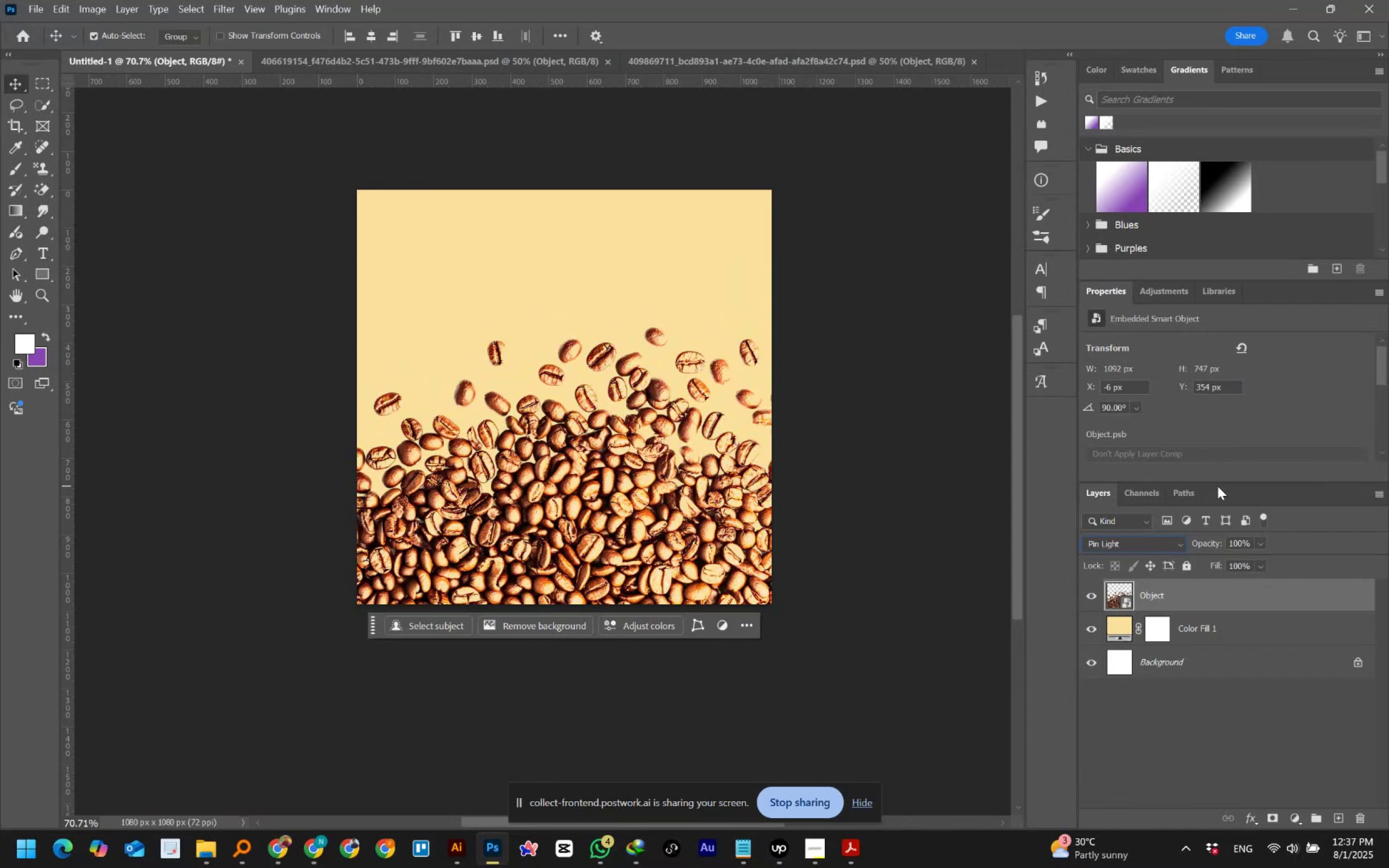 
key(ArrowUp)
 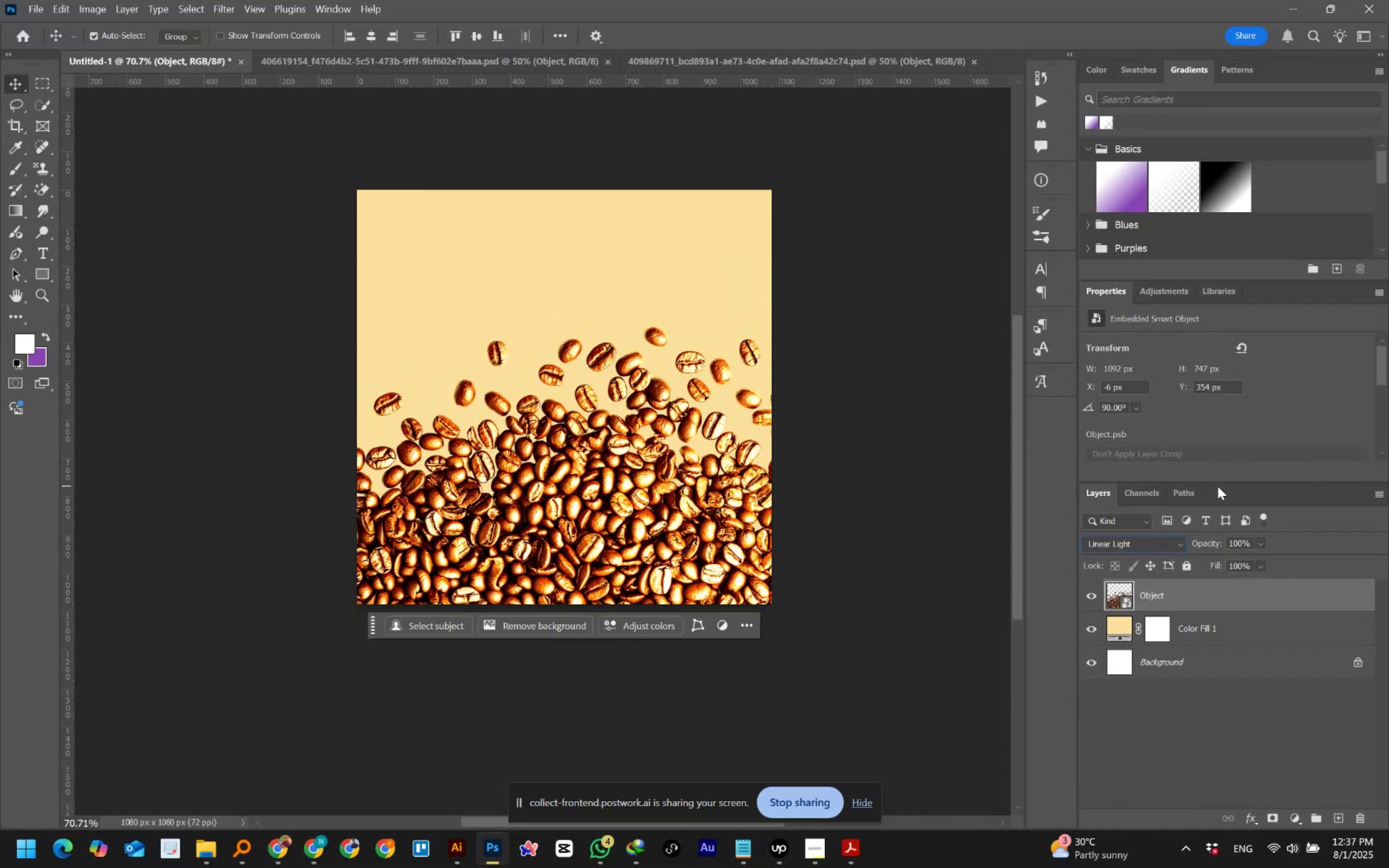 
key(ArrowUp)
 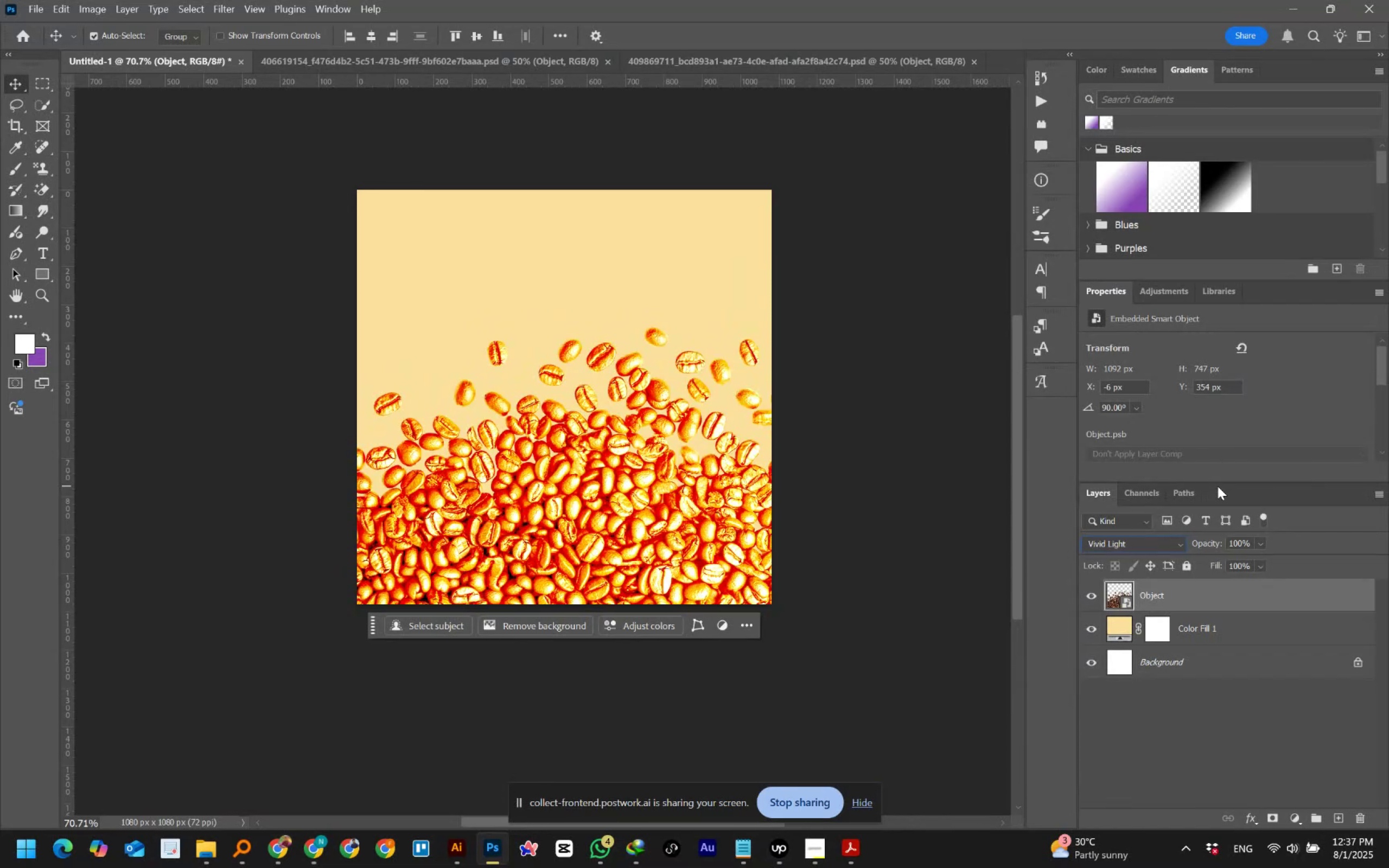 
key(ArrowUp)
 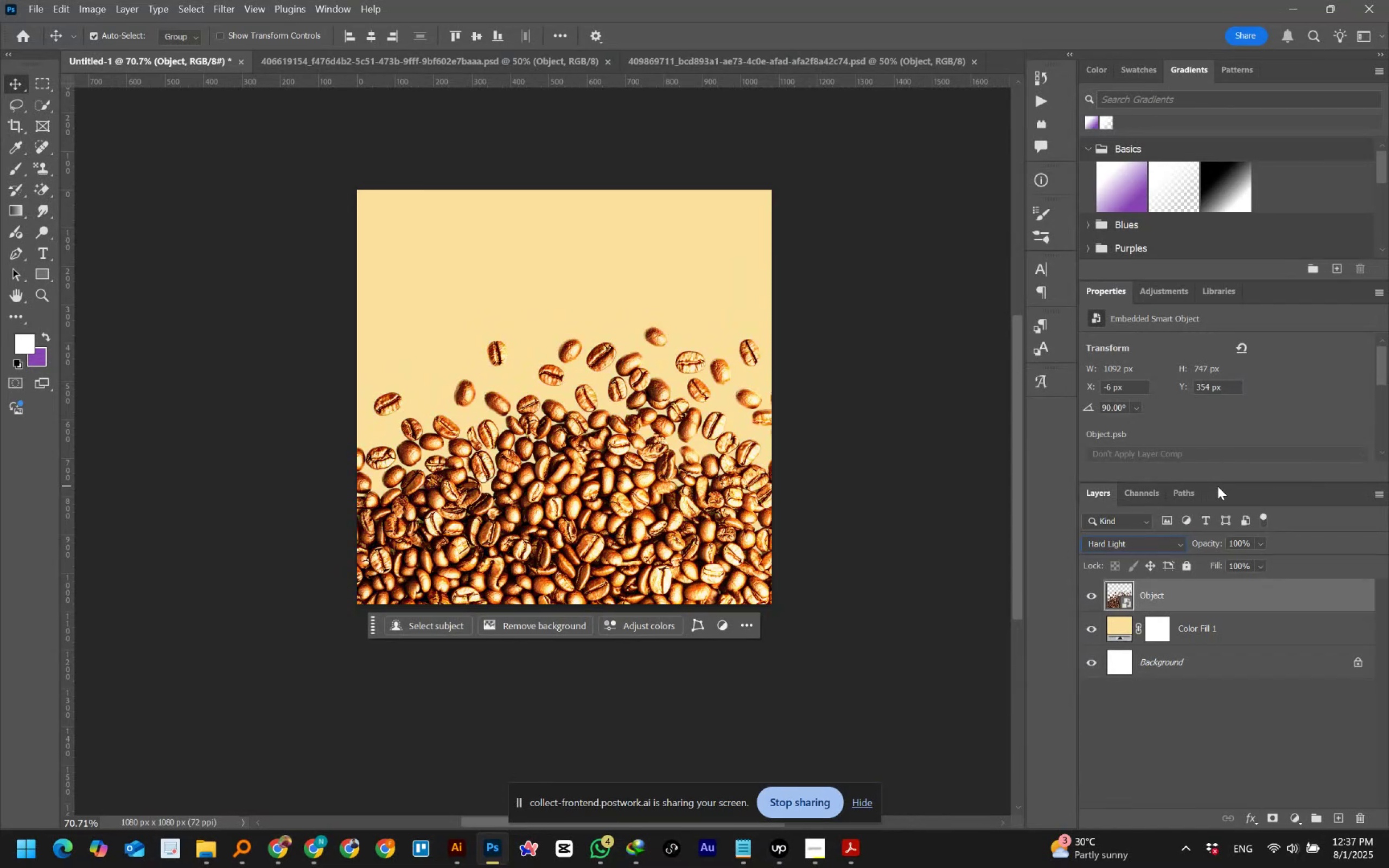 
key(ArrowUp)
 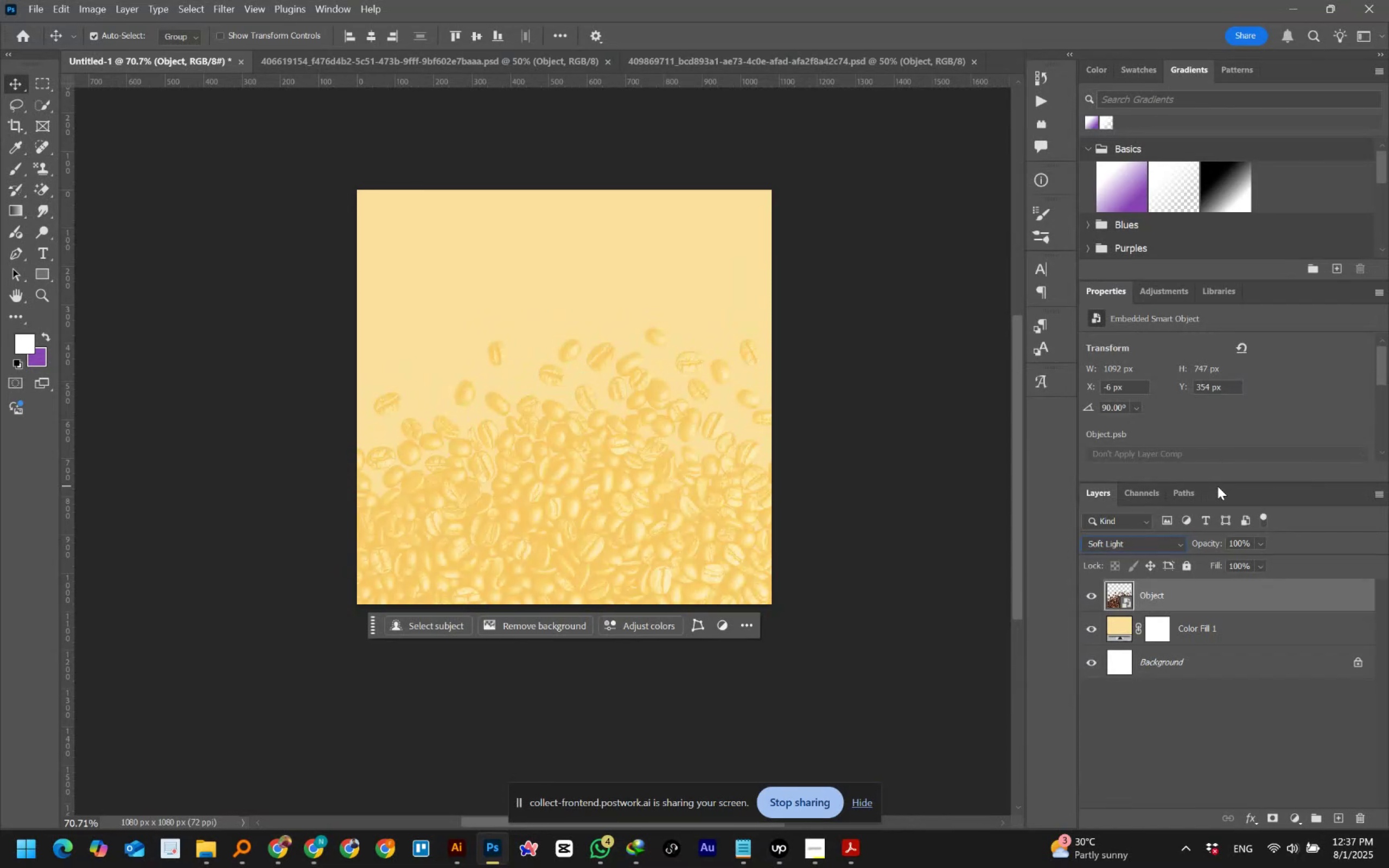 
key(ArrowUp)
 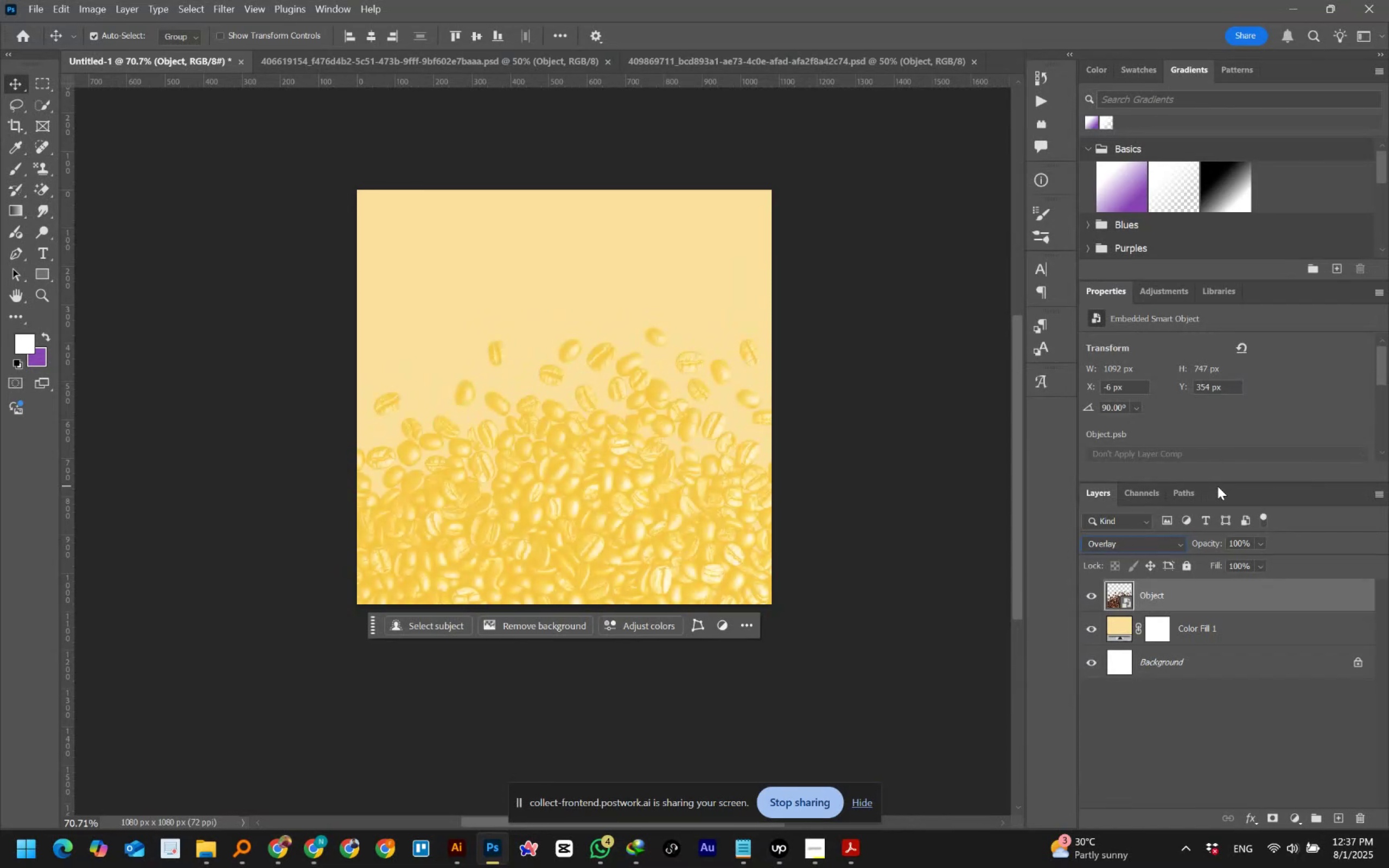 
key(ArrowUp)
 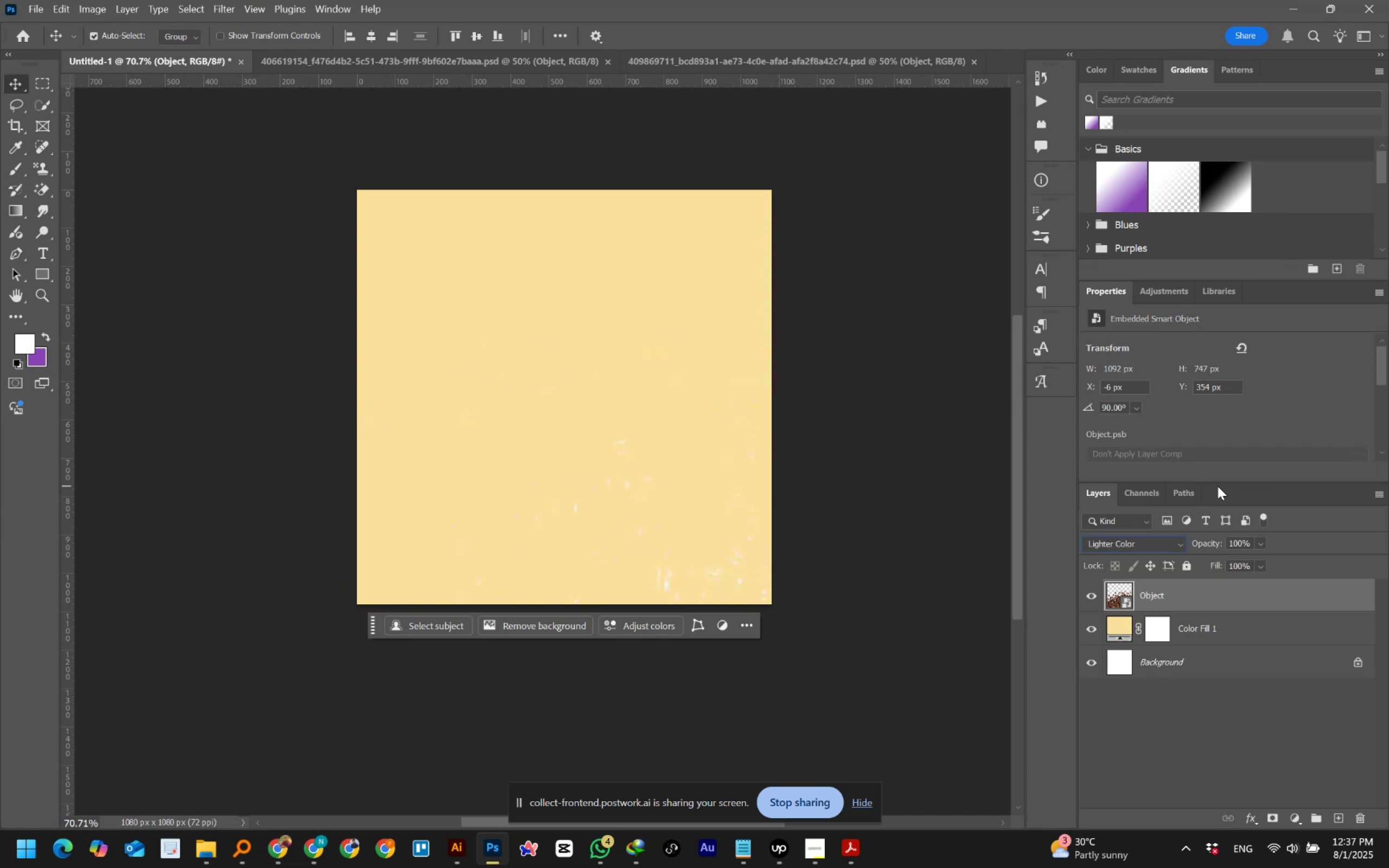 
key(ArrowUp)
 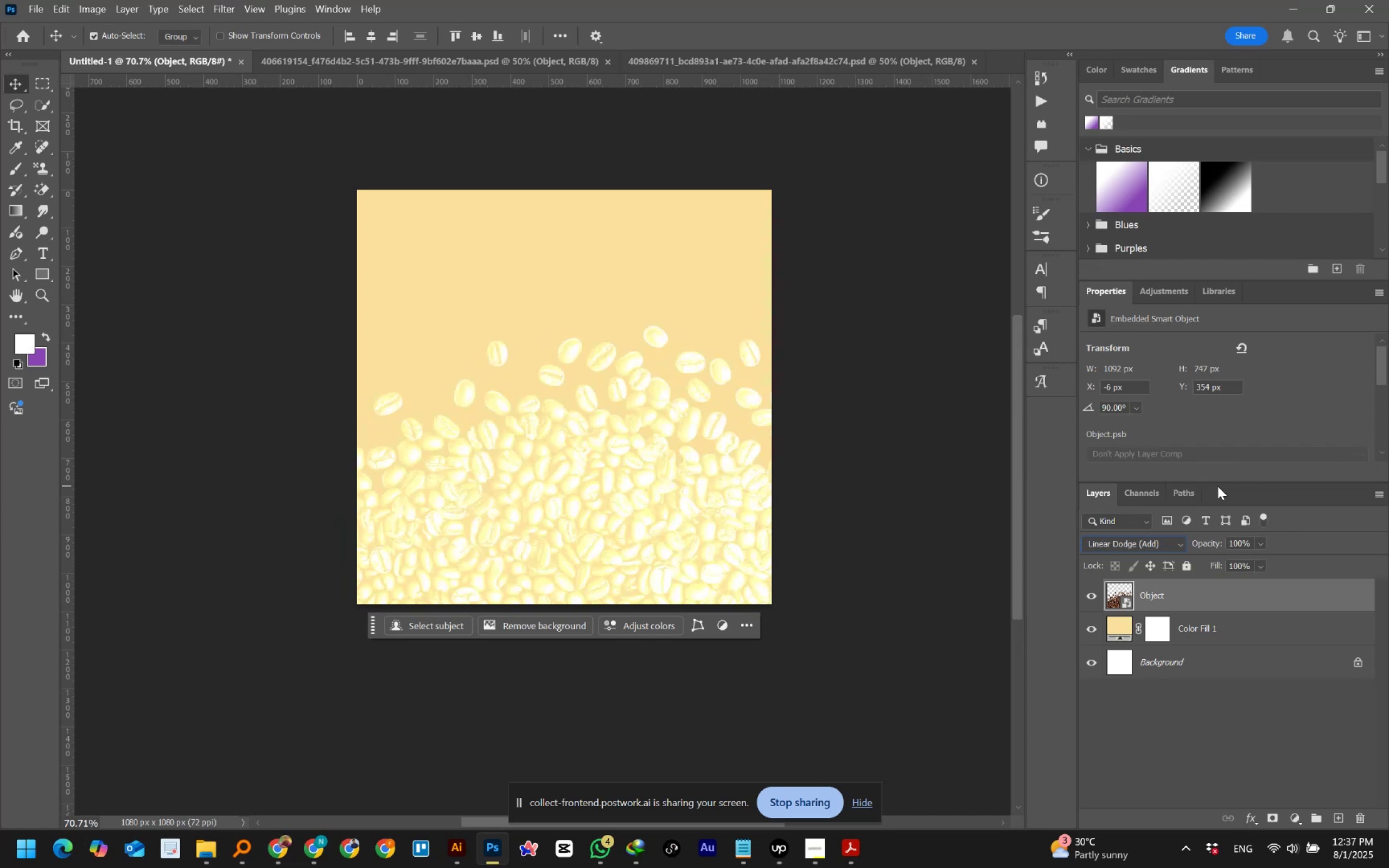 
key(ArrowUp)
 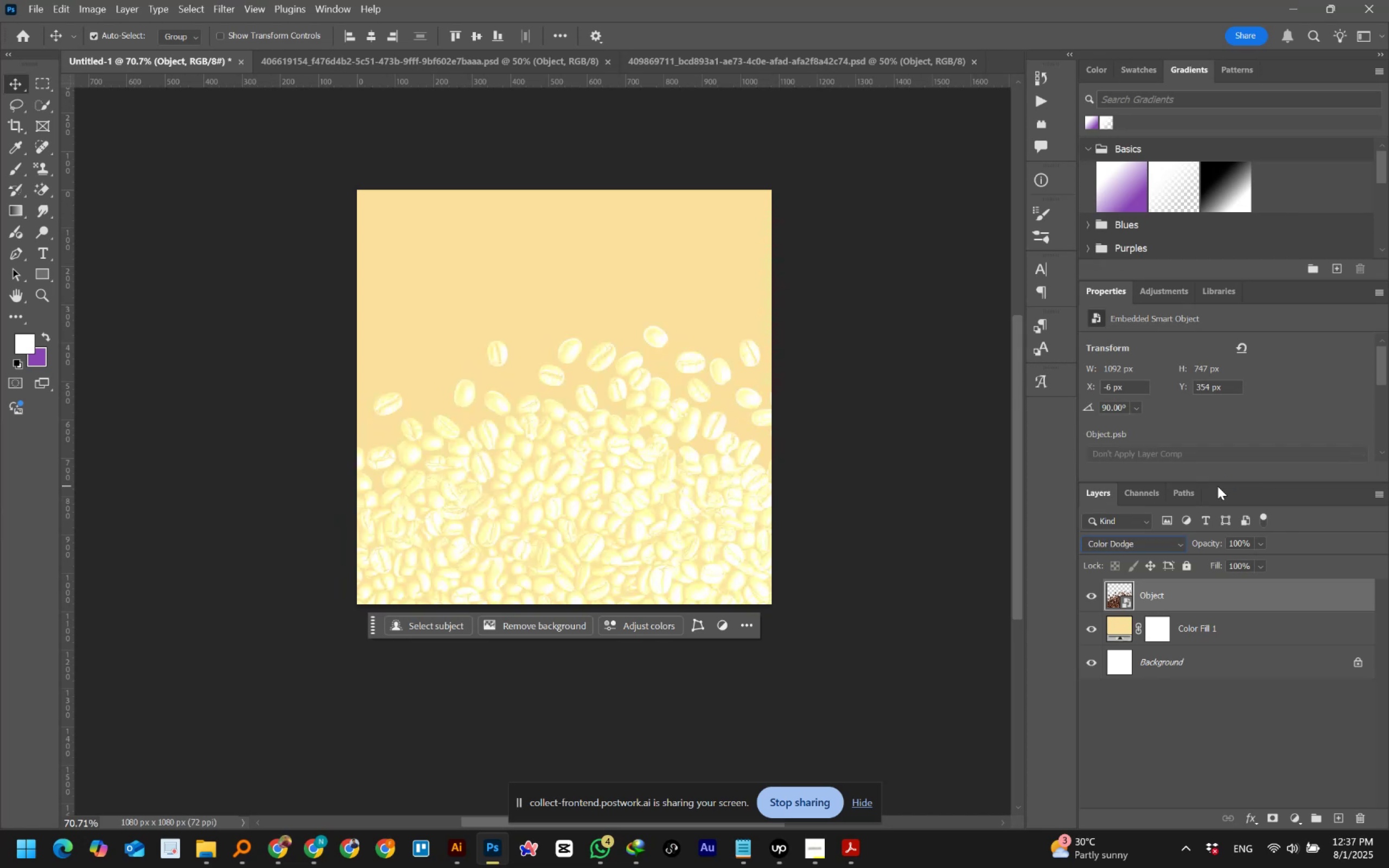 
key(ArrowUp)
 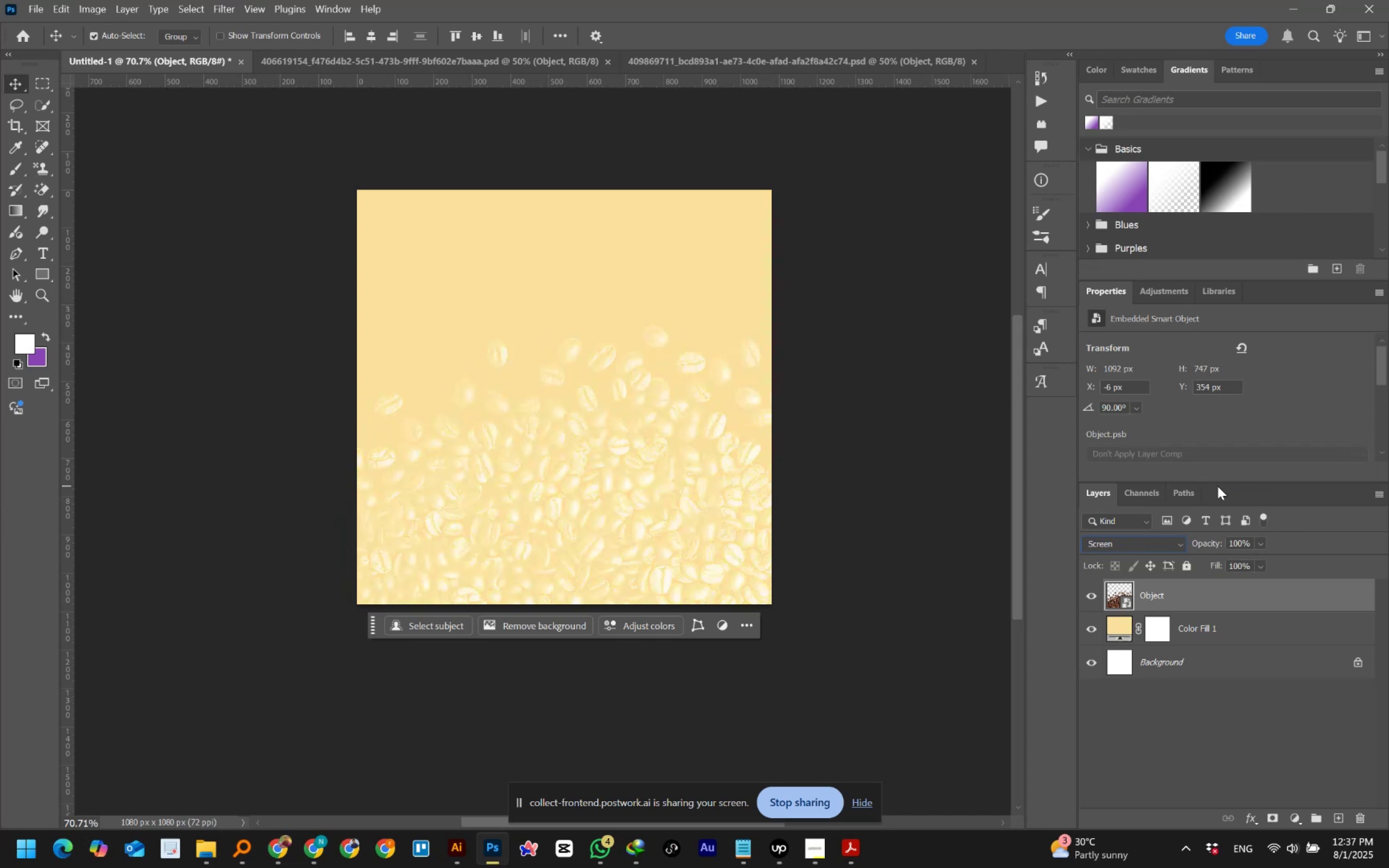 
key(ArrowUp)
 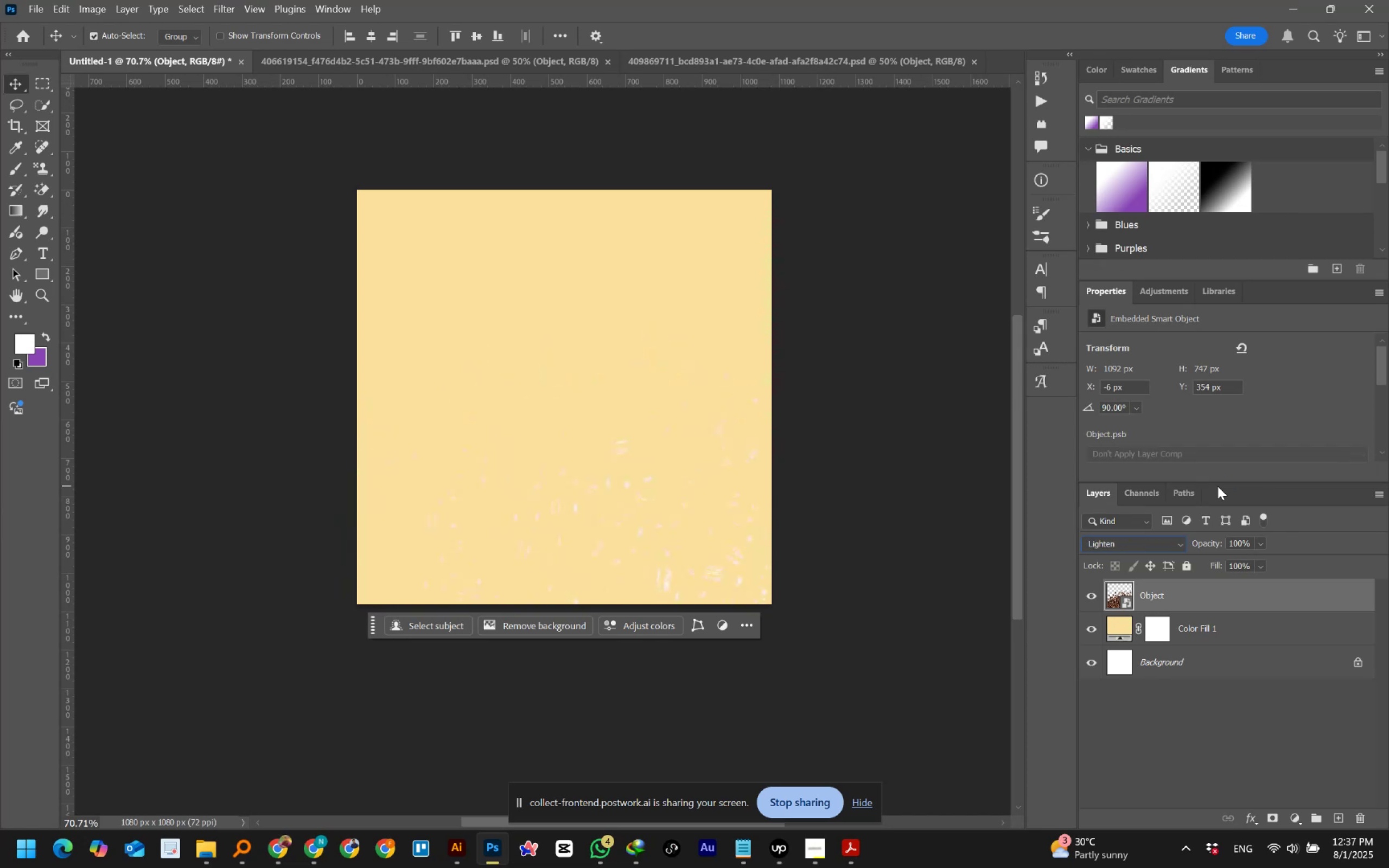 
key(ArrowDown)
 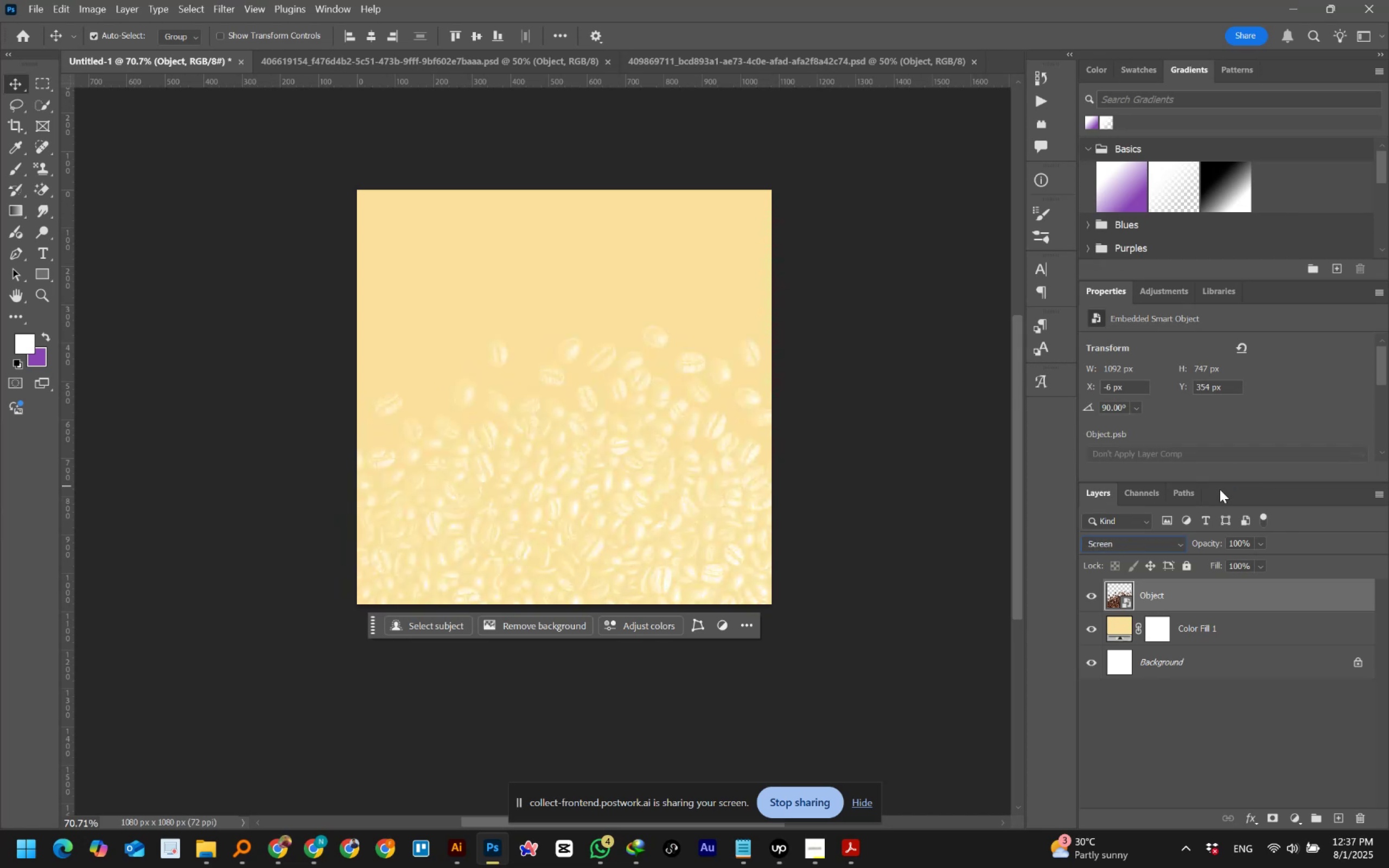 
left_click([1166, 545])
 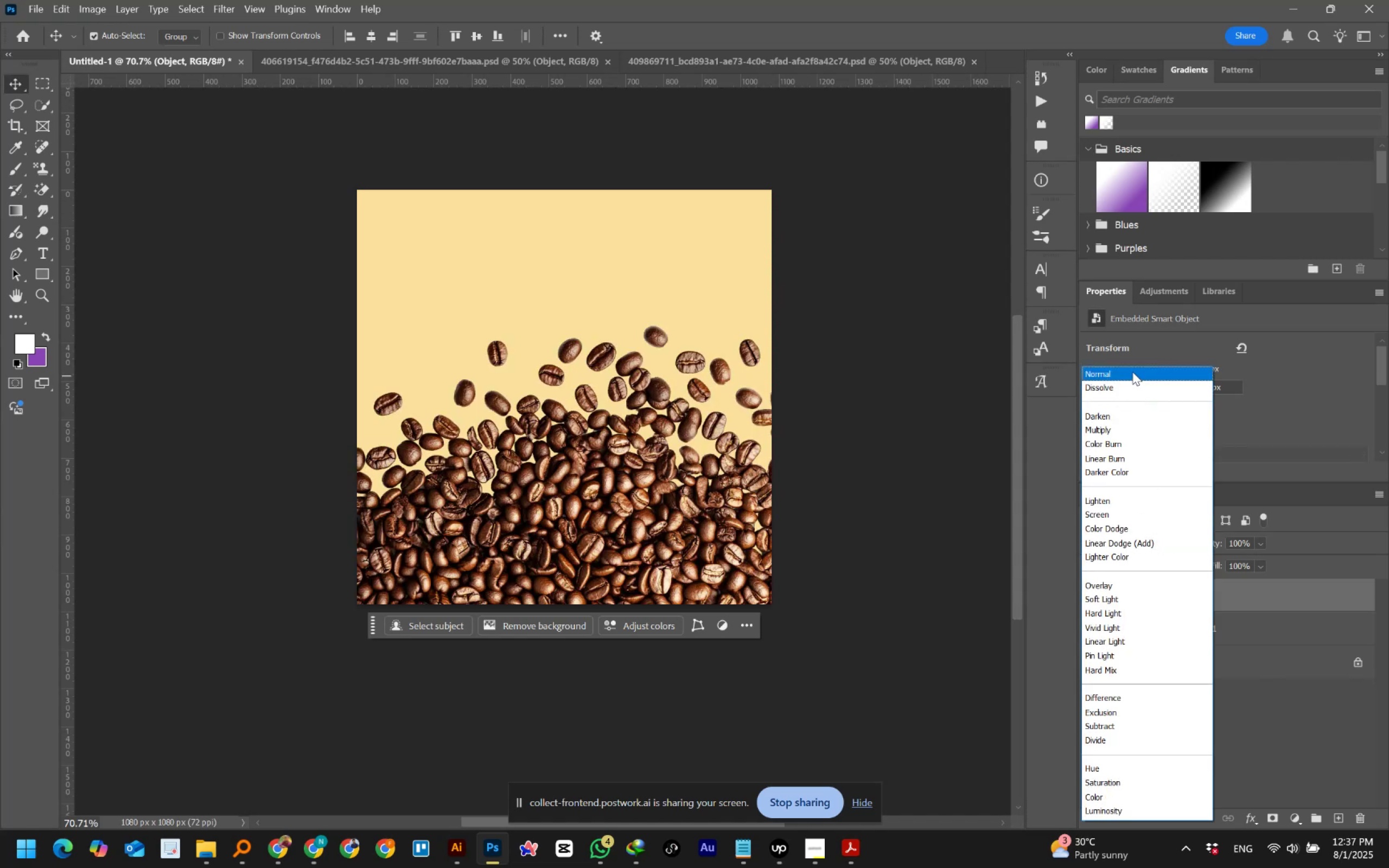 
left_click([1131, 372])
 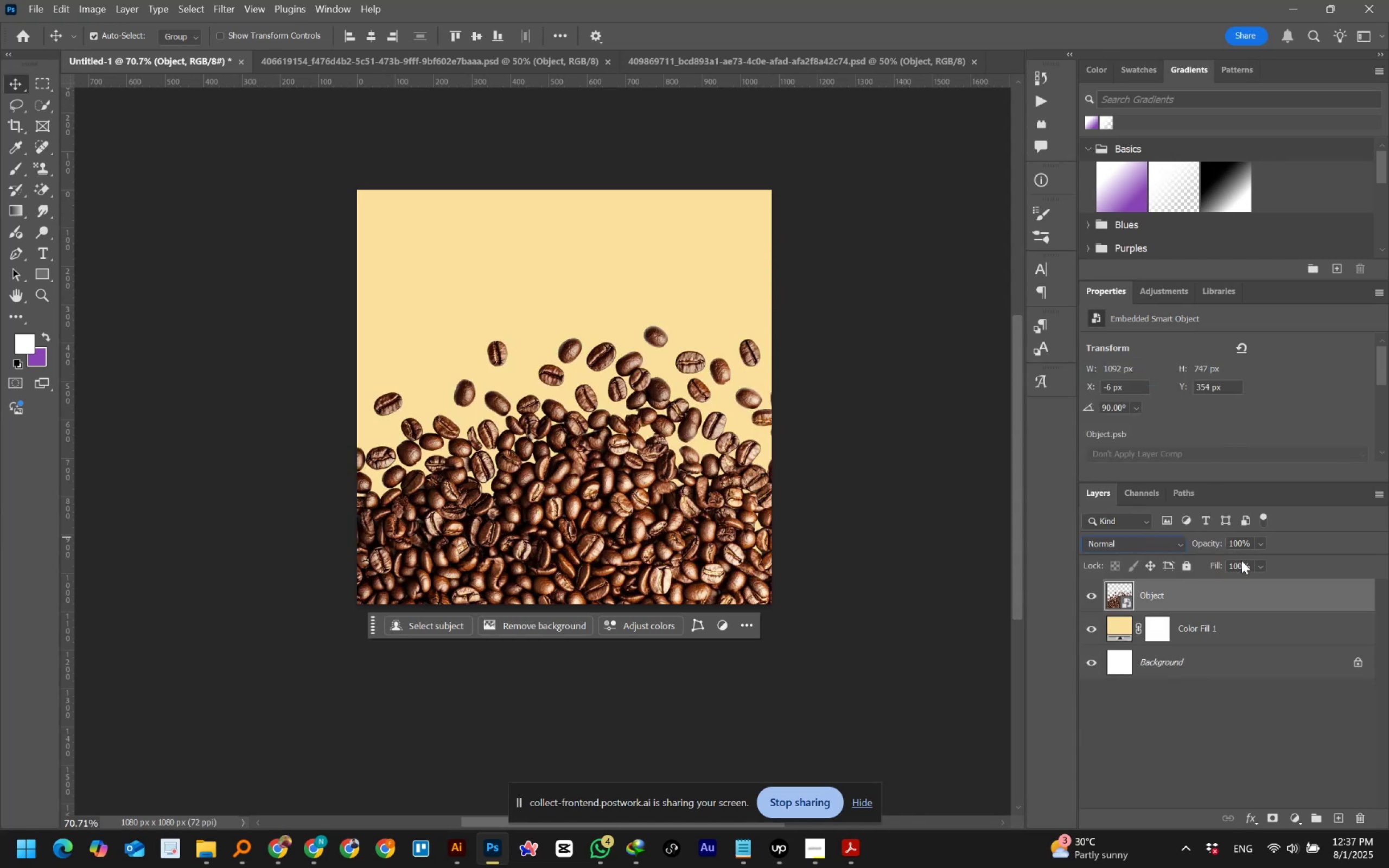 
left_click_drag(start_coordinate=[1241, 566], to_coordinate=[1203, 557])
 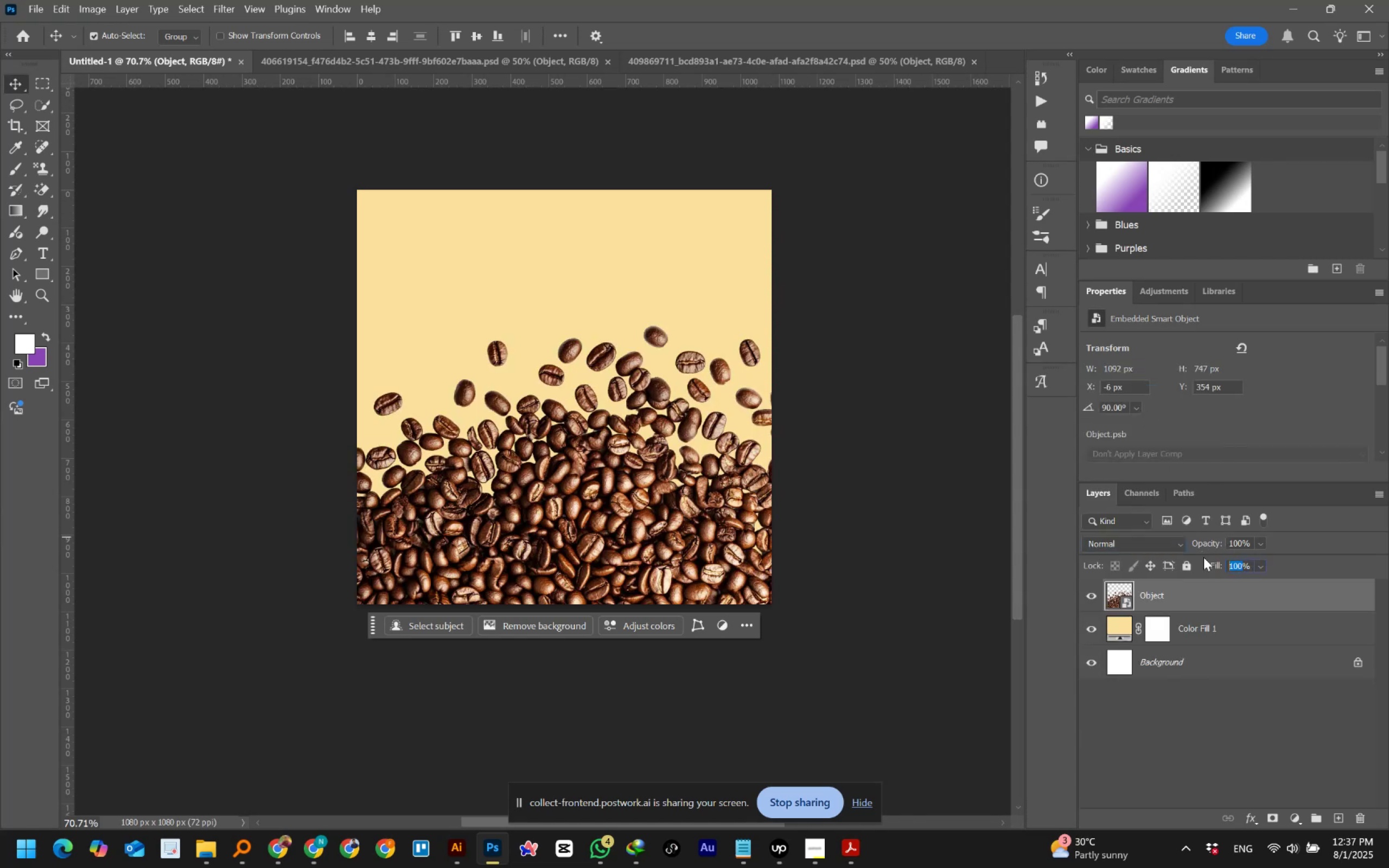 
key(Numpad1)
 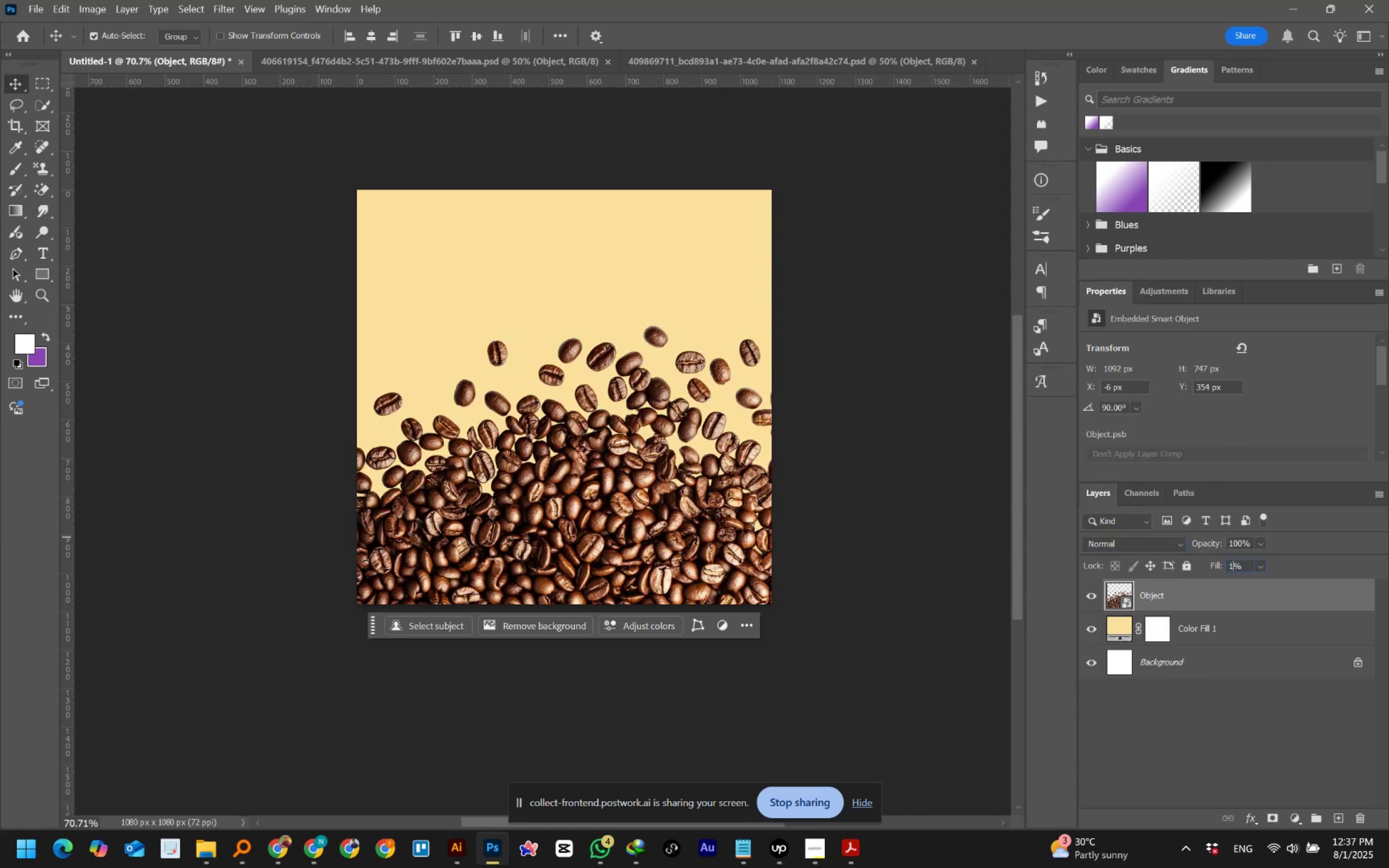 
key(Numpad0)
 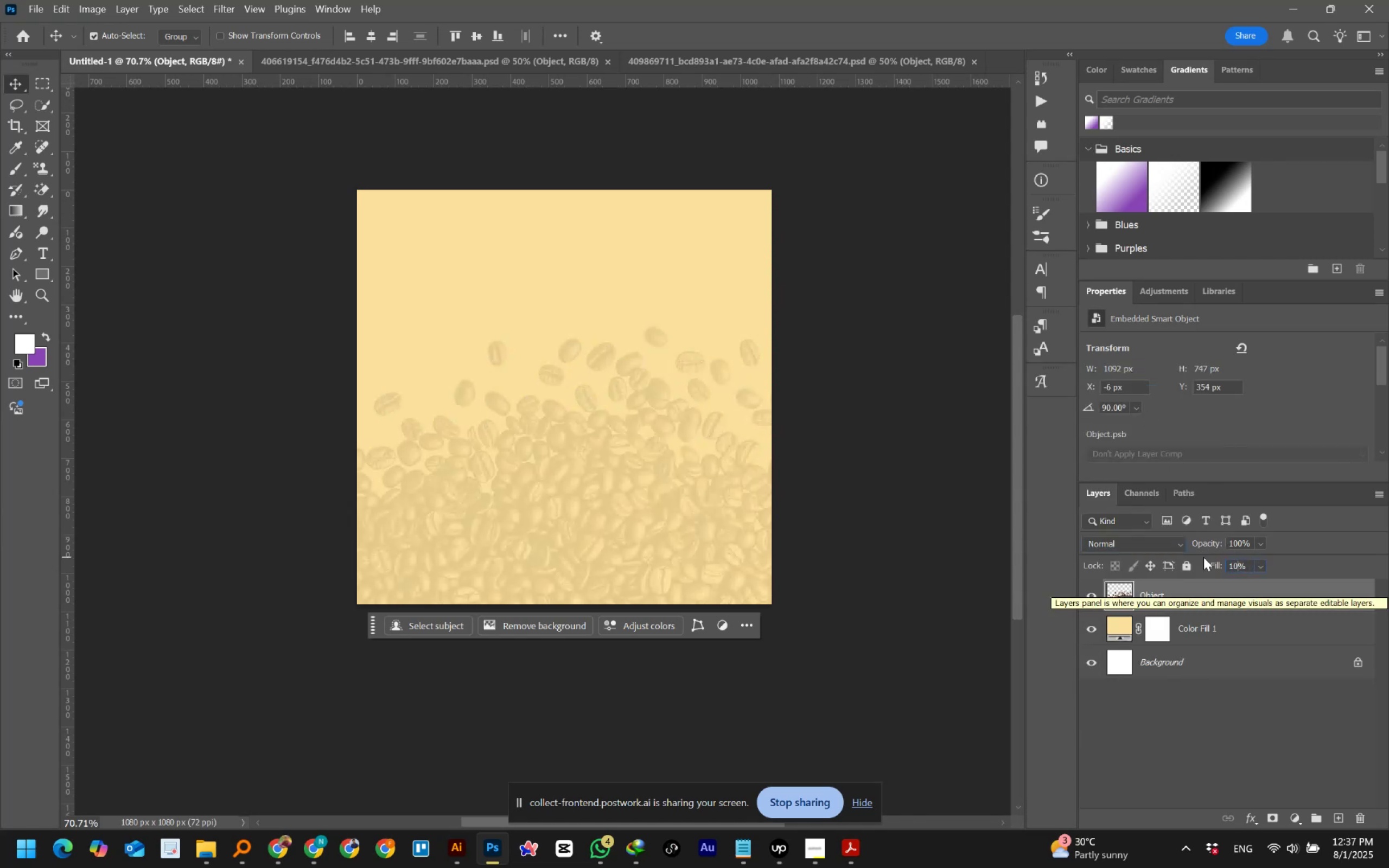 
key(Backspace)
 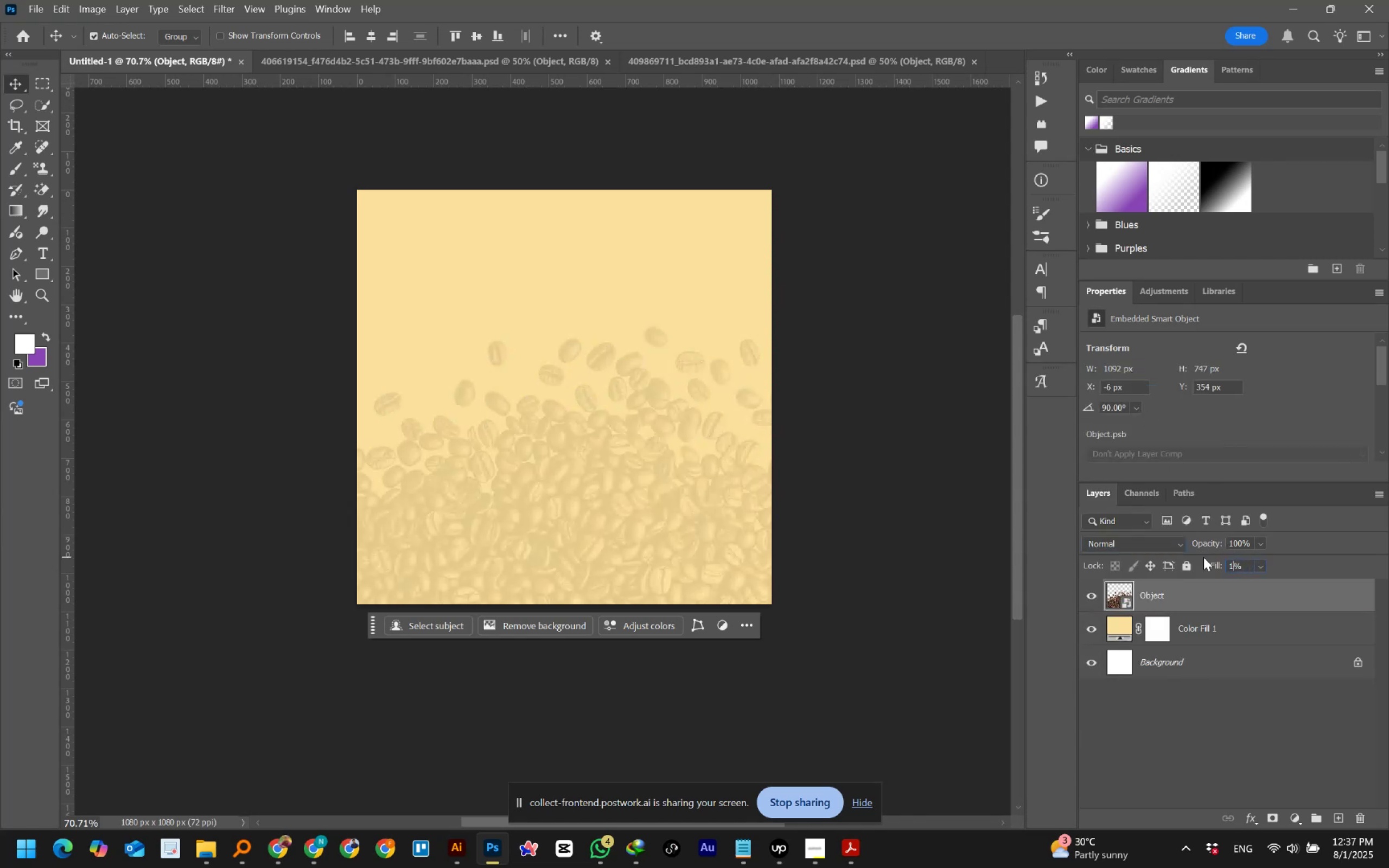 
key(Backspace)
 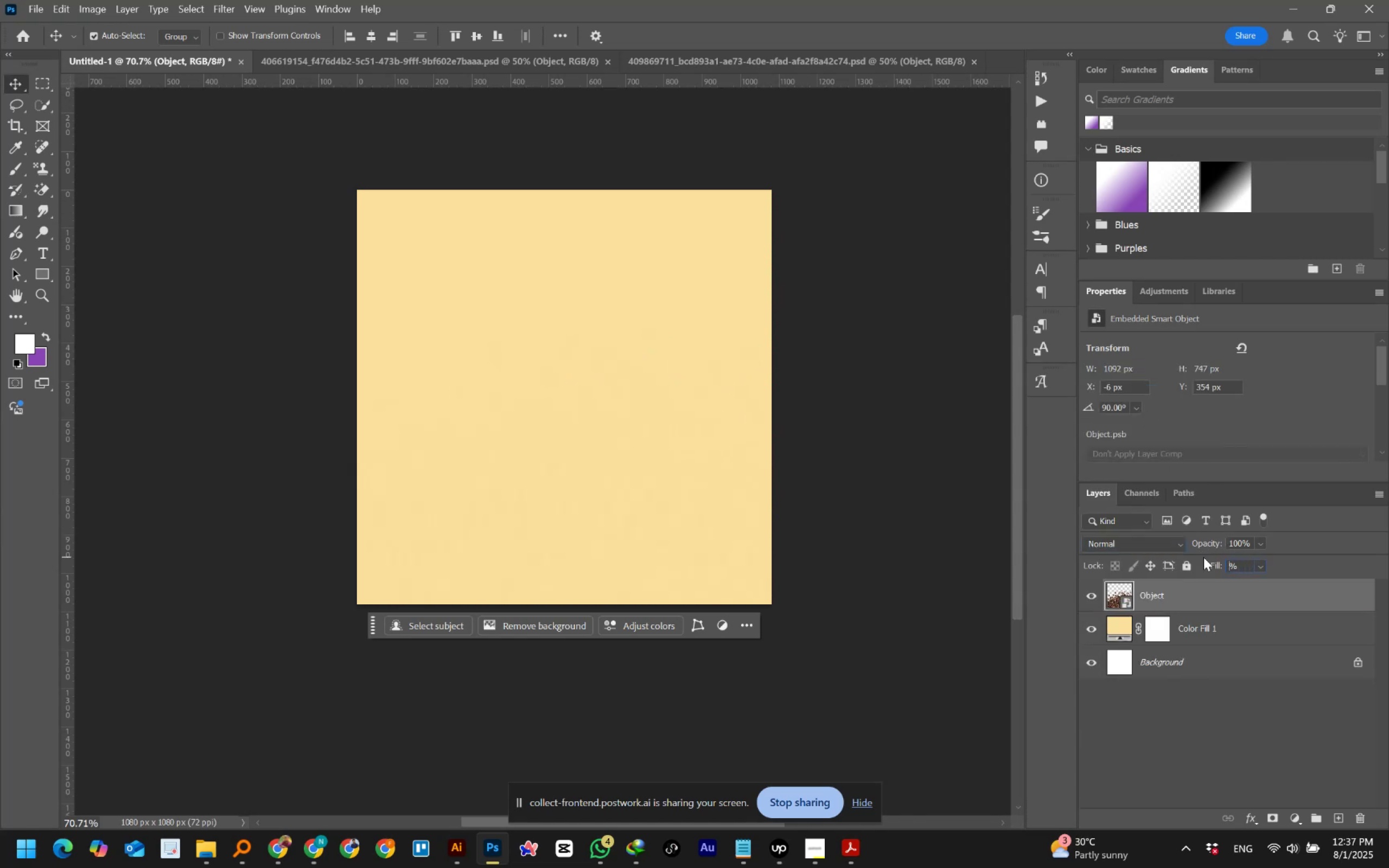 
key(Numpad5)
 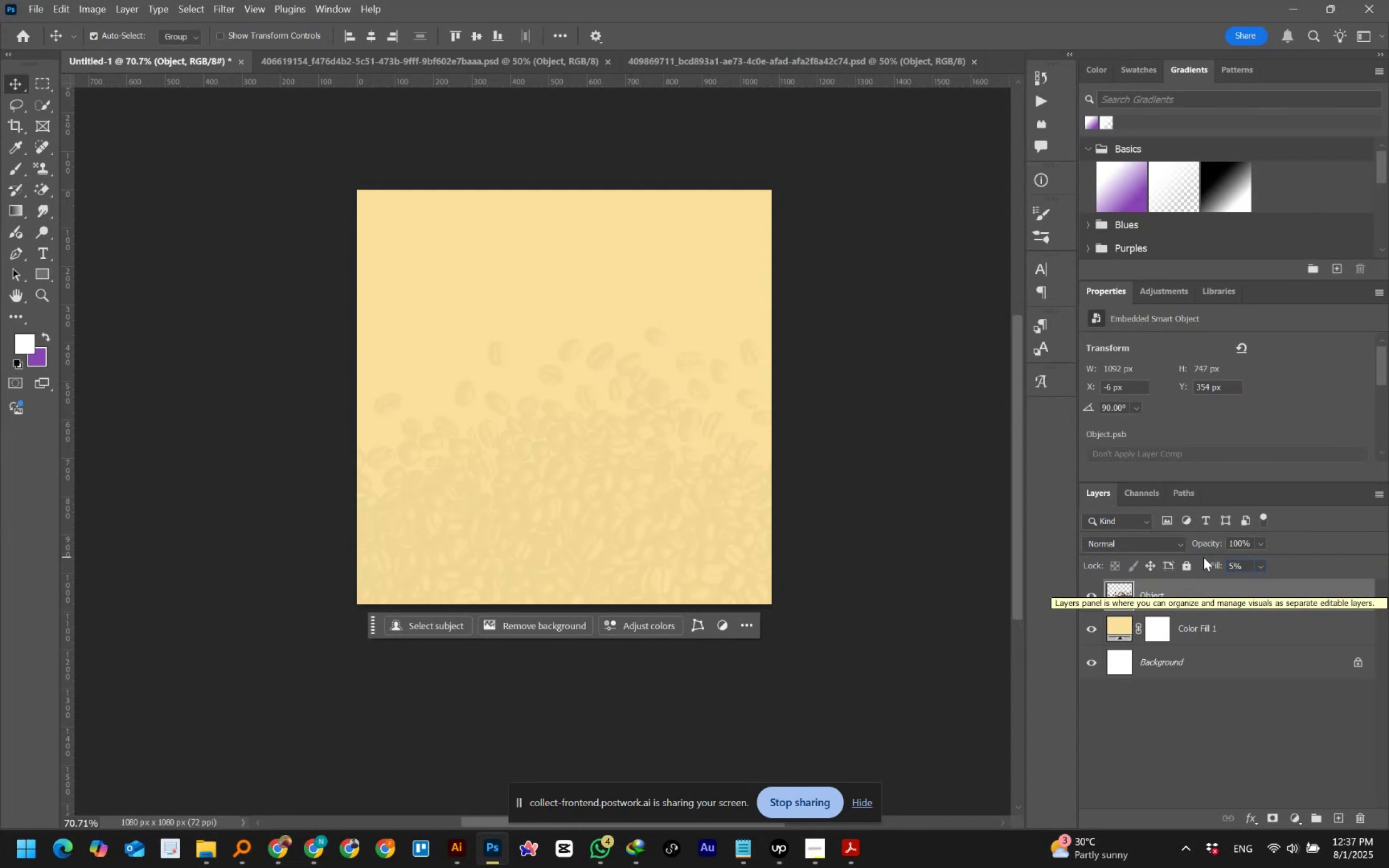 
wait(5.22)
 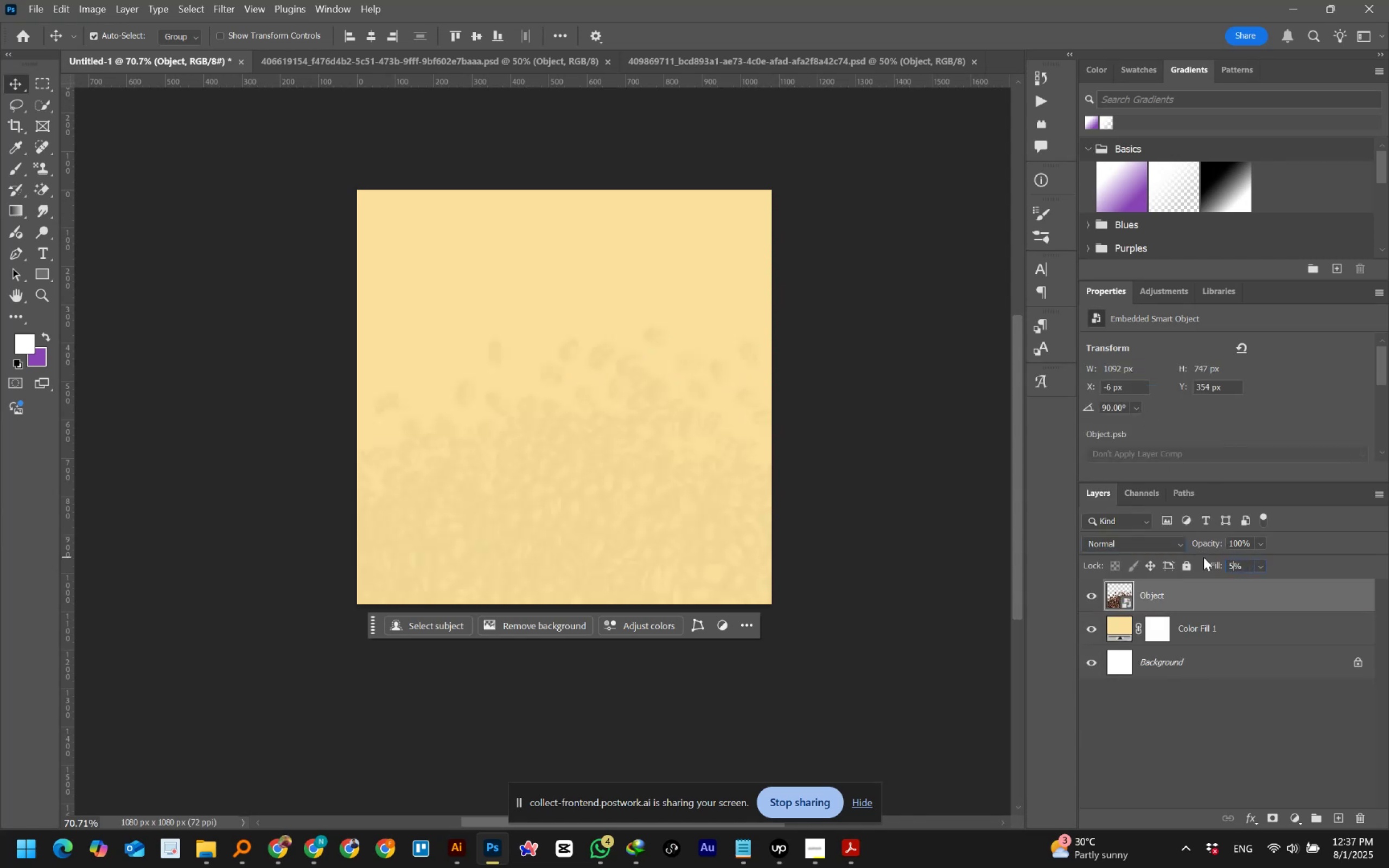 
left_click([1225, 596])
 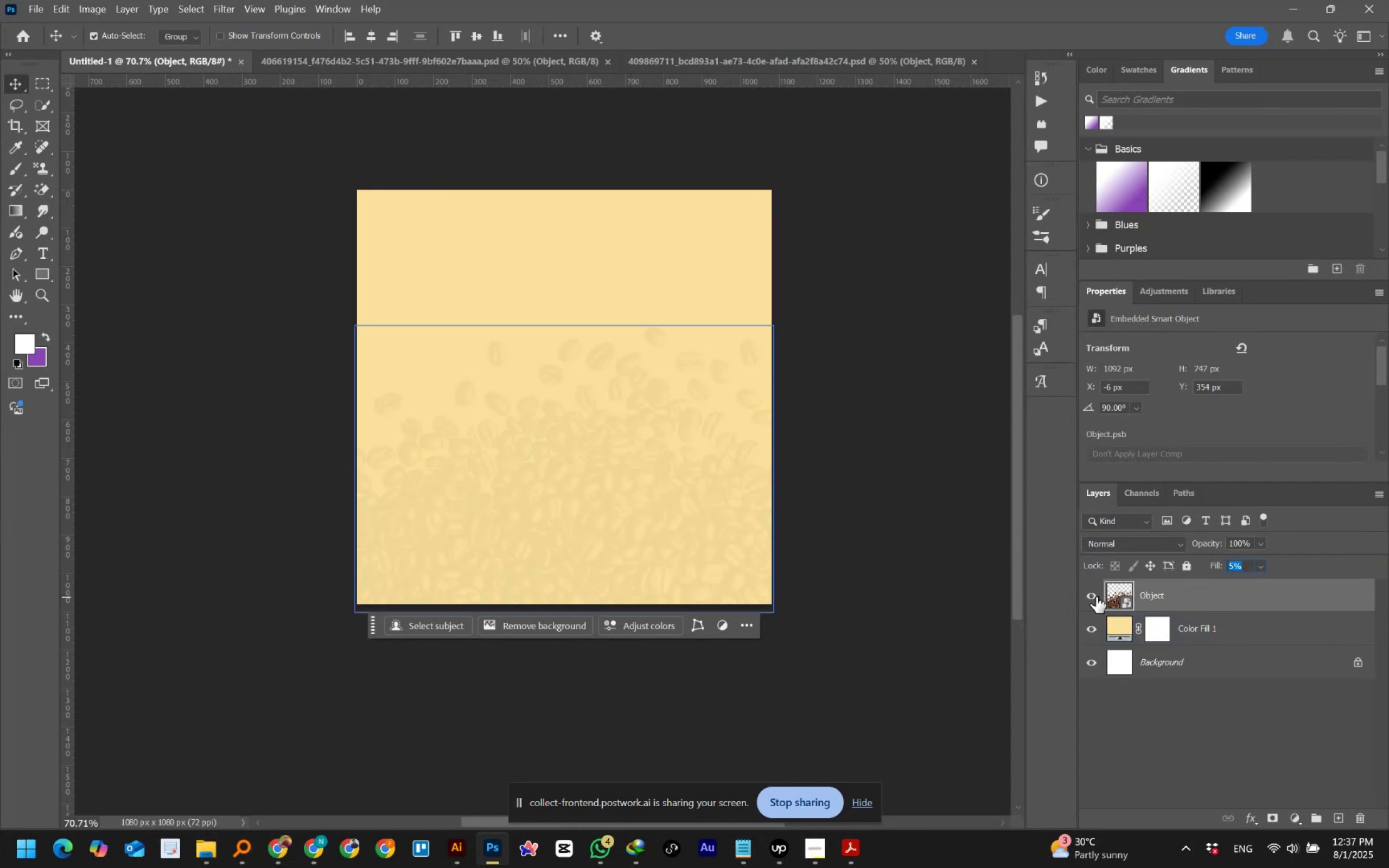 
left_click([1096, 597])
 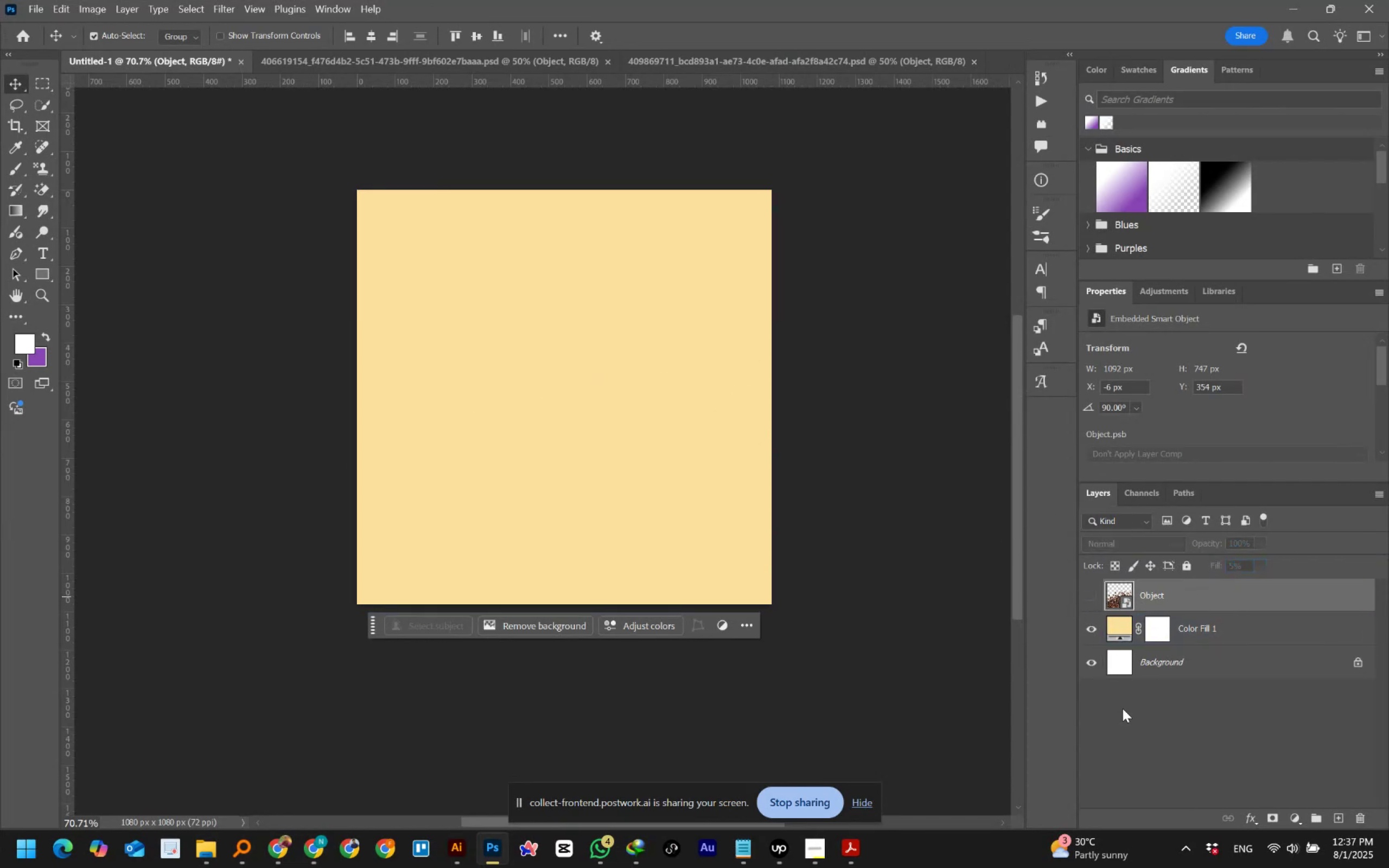 
left_click([1135, 724])
 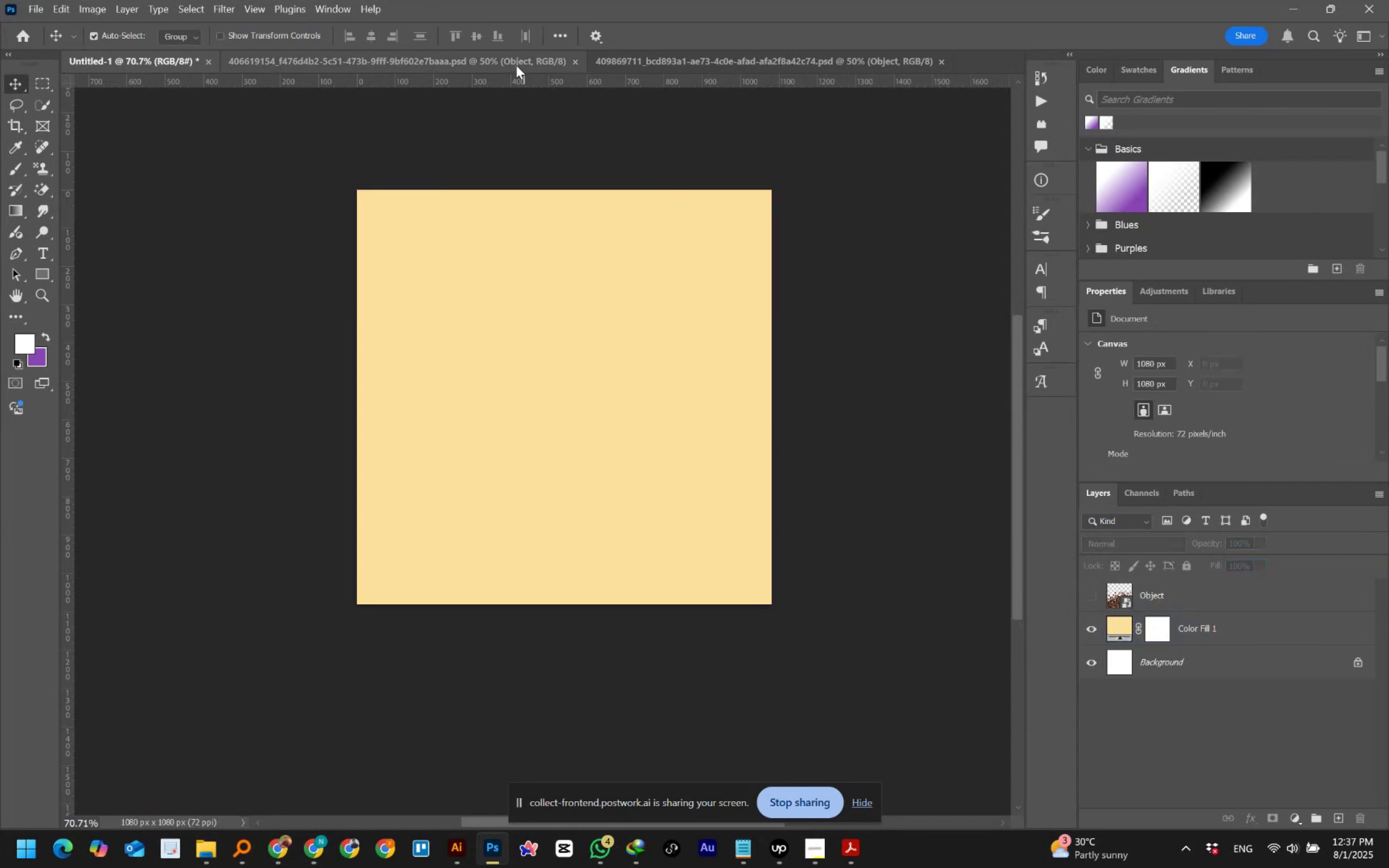 
left_click([511, 62])
 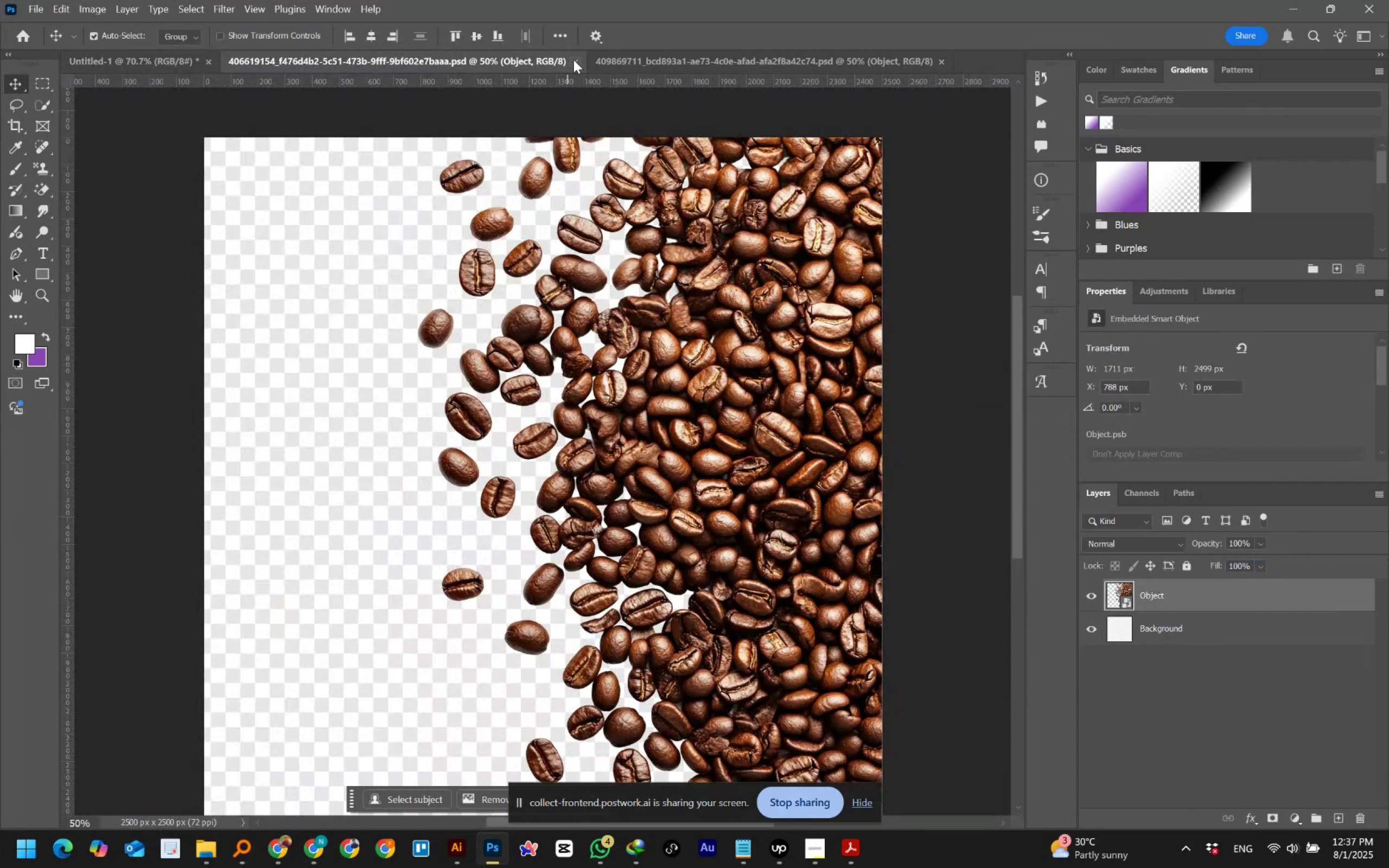 
left_click([574, 60])
 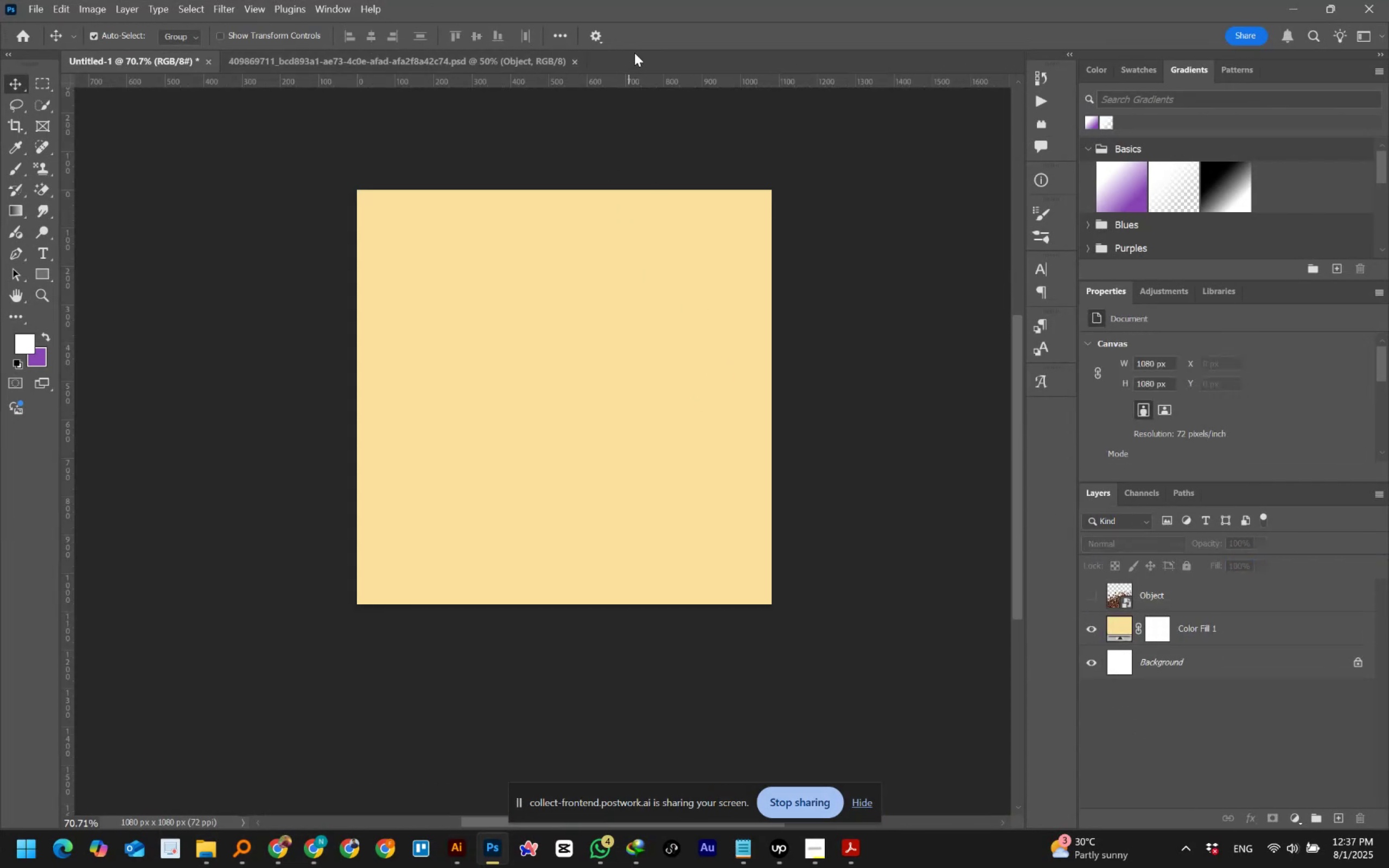 
left_click([447, 55])
 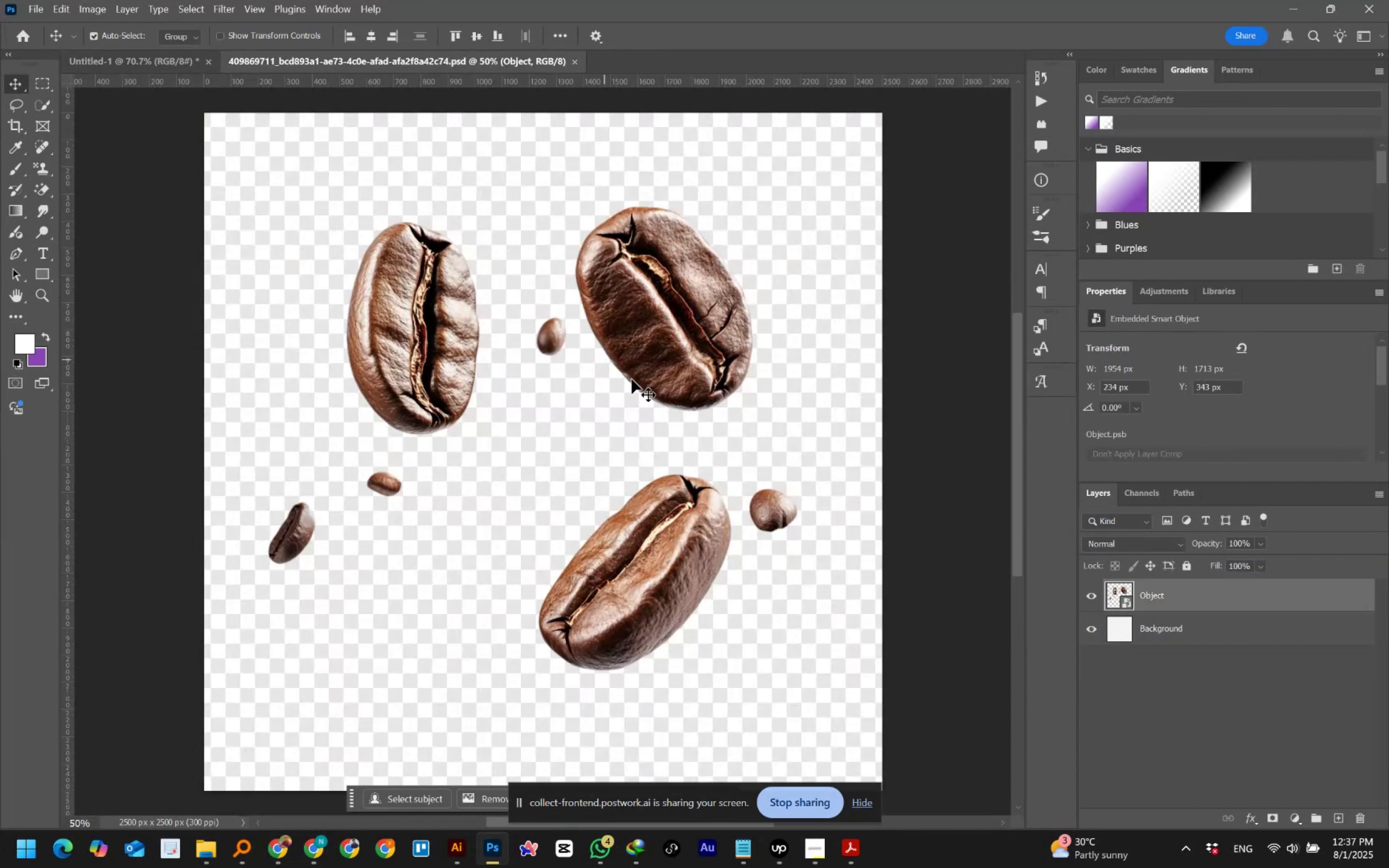 
left_click_drag(start_coordinate=[653, 334], to_coordinate=[551, 336])
 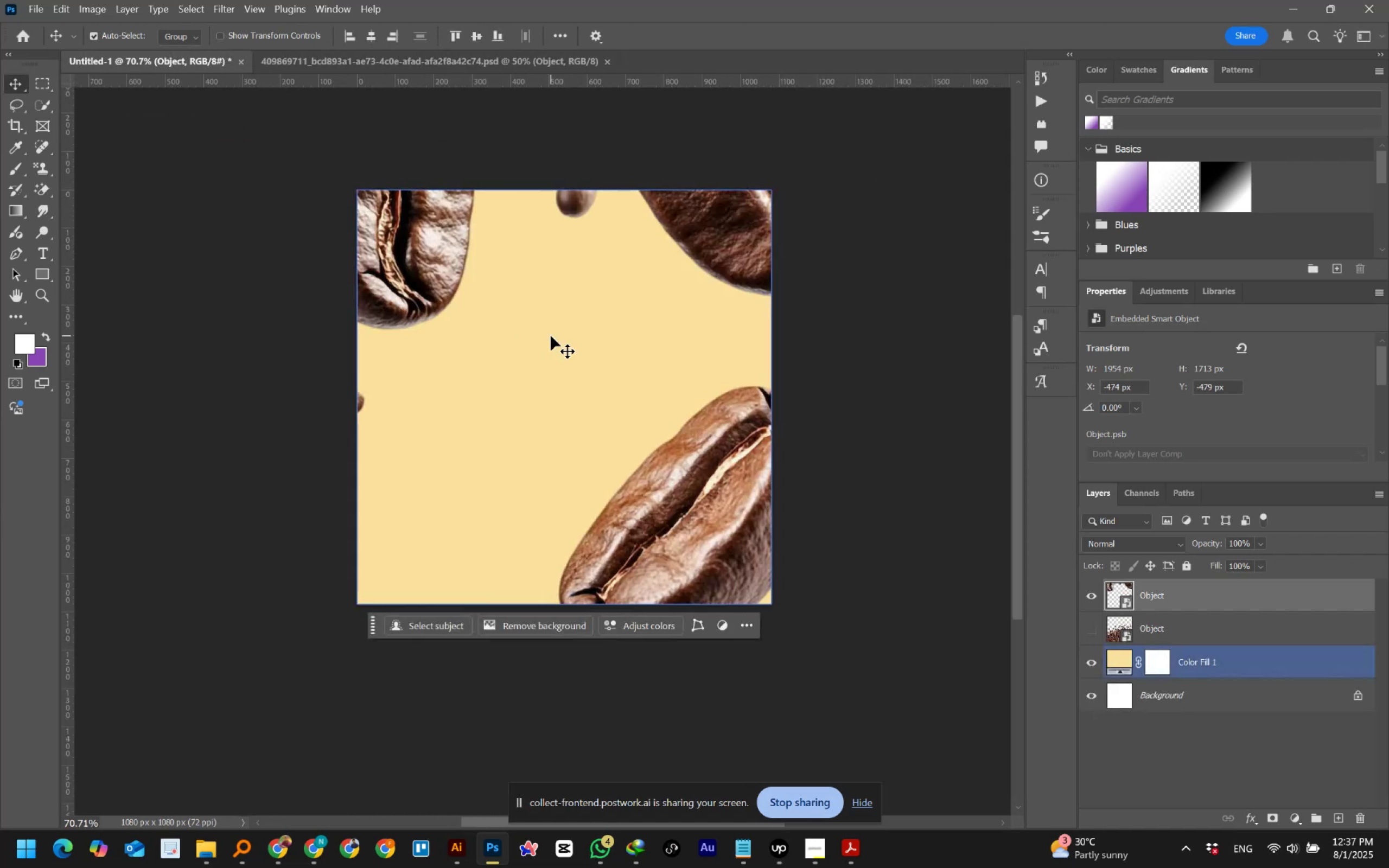 
key(Control+T)
 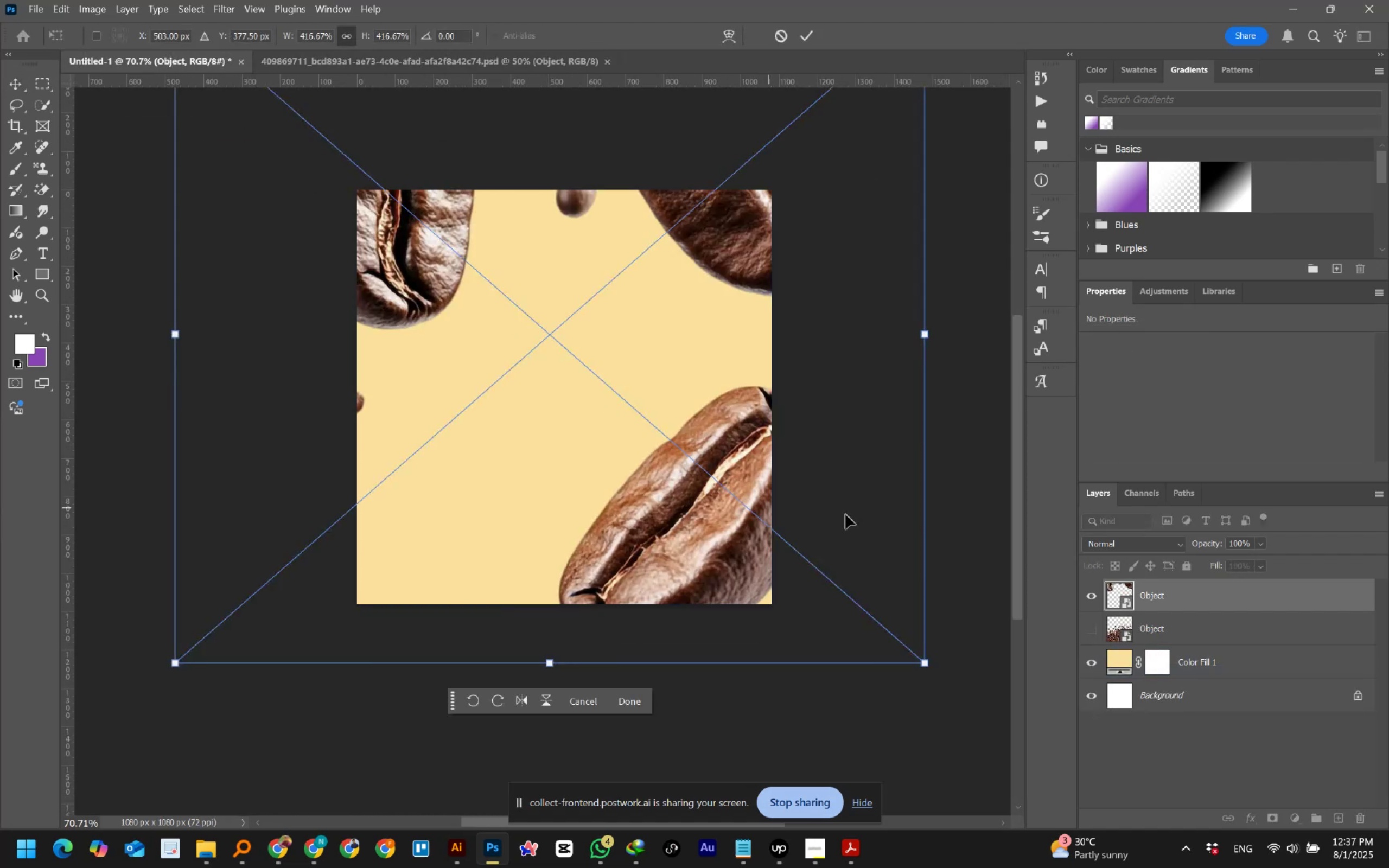 
hold_key(key=AltLeft, duration=1.59)
left_click_drag(start_coordinate=[927, 333], to_coordinate=[802, 356])
 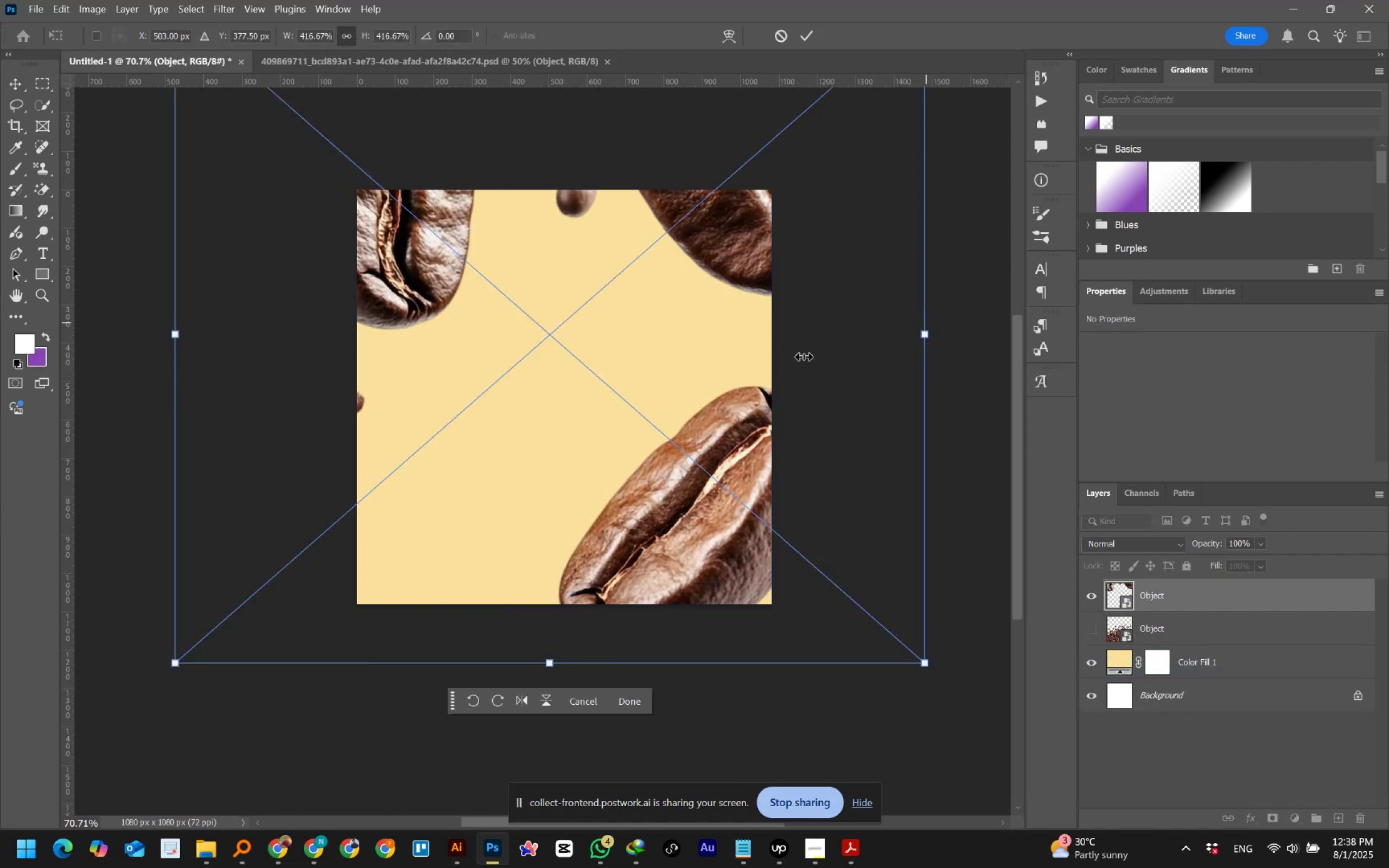 
hold_key(key=AltLeft, duration=0.76)
 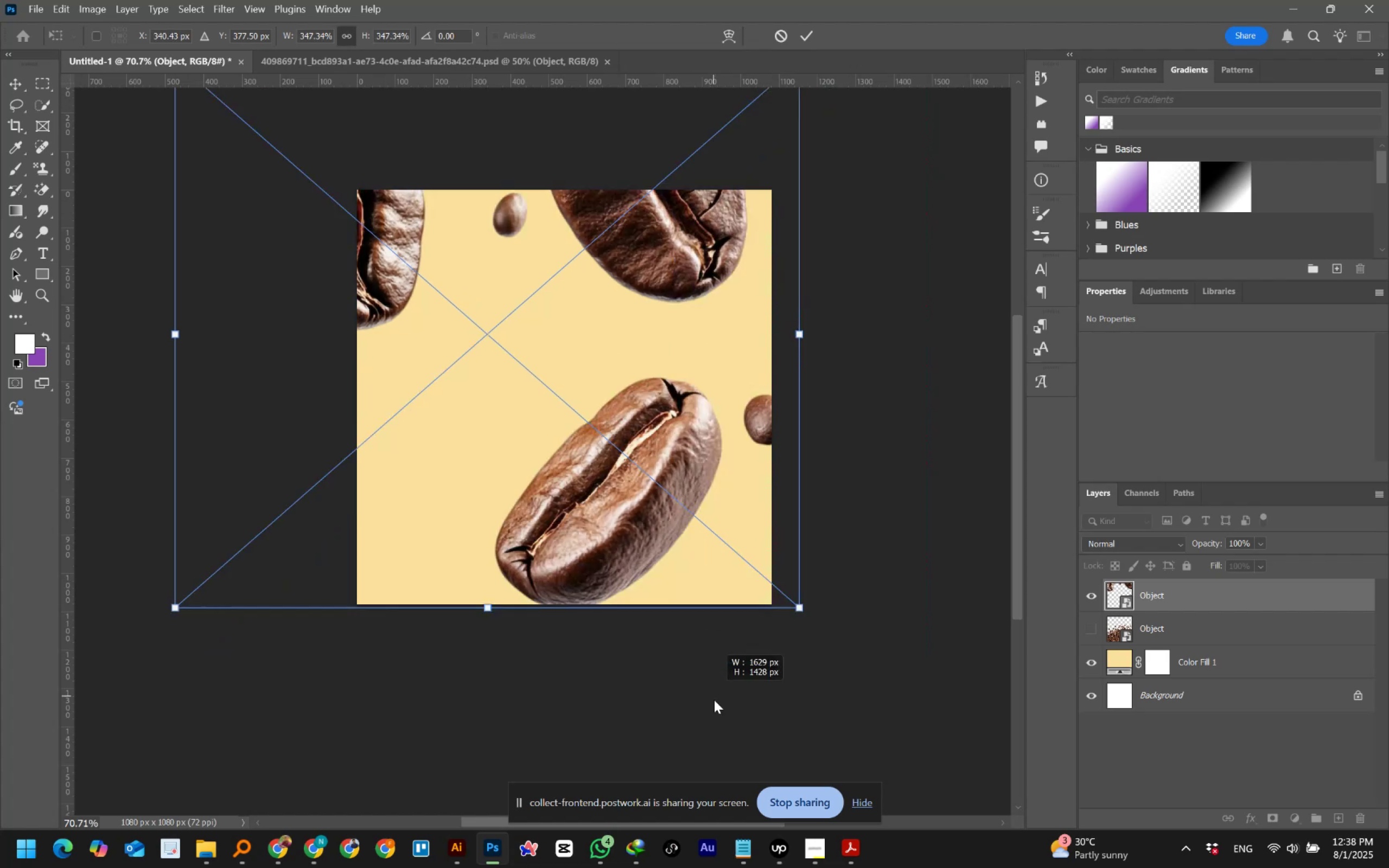 
hold_key(key=AltLeft, duration=1.18)
 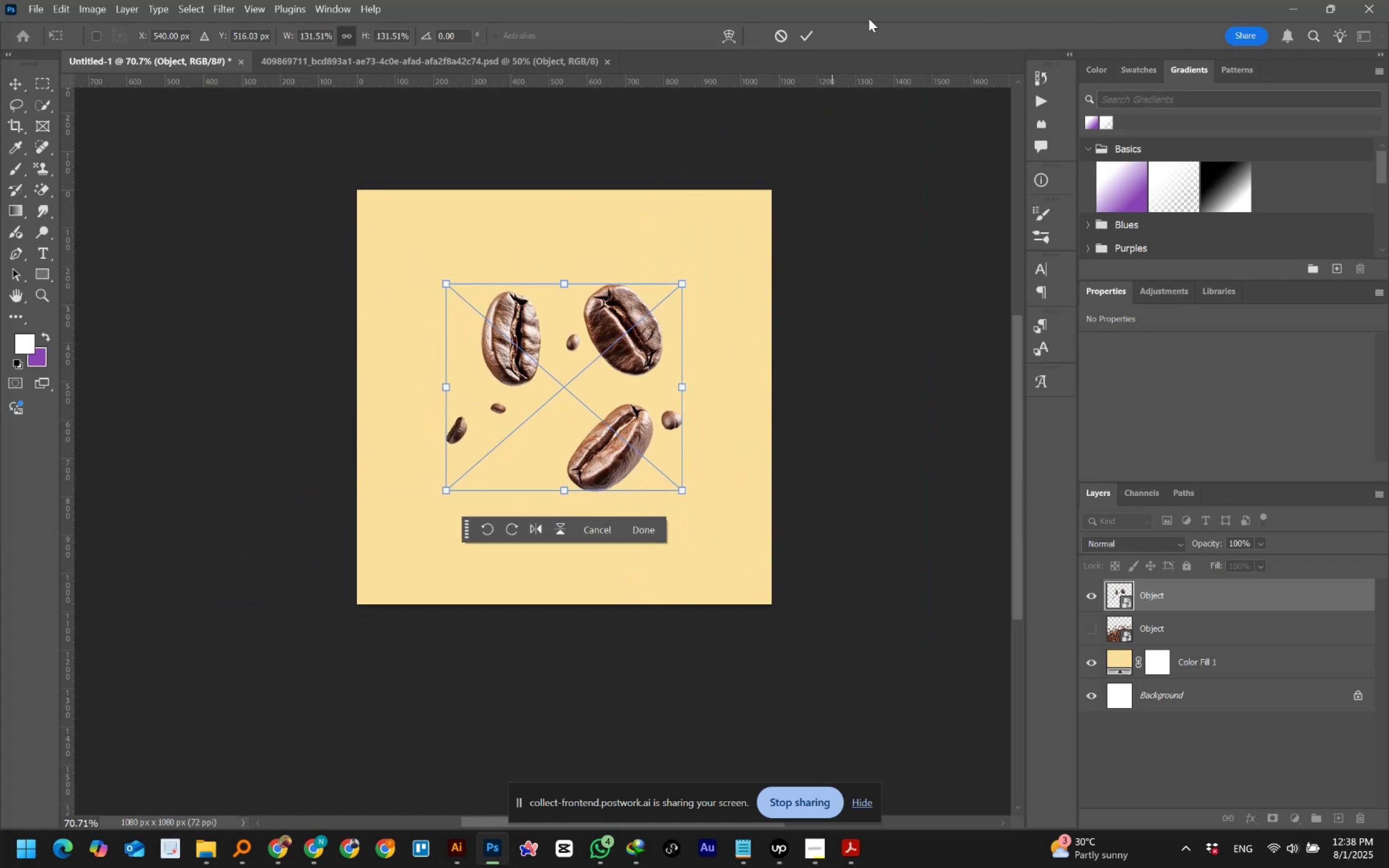 
left_click([787, 36])
 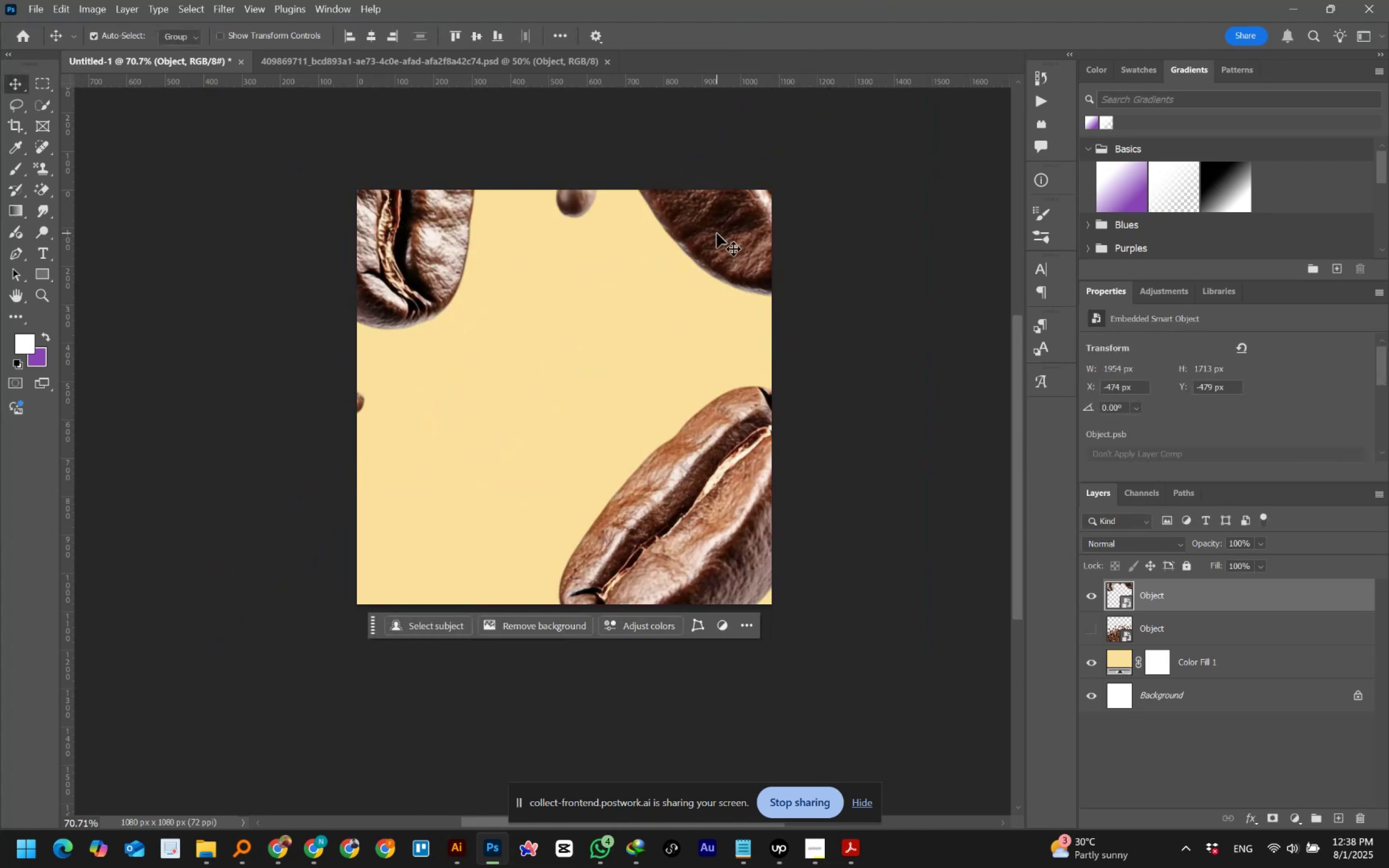 
key(Control+T)
 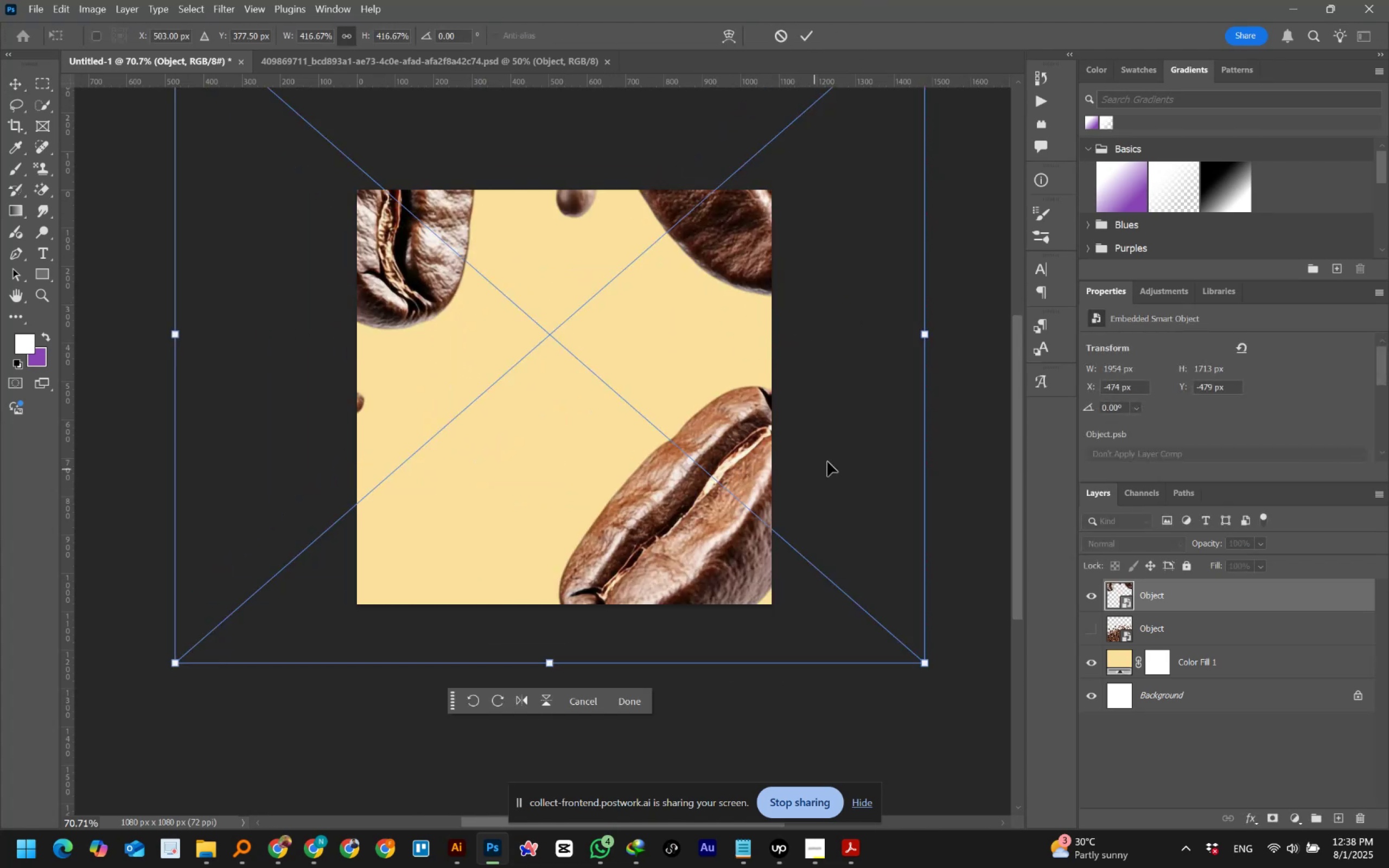 
hold_key(key=AltLeft, duration=1.37)
 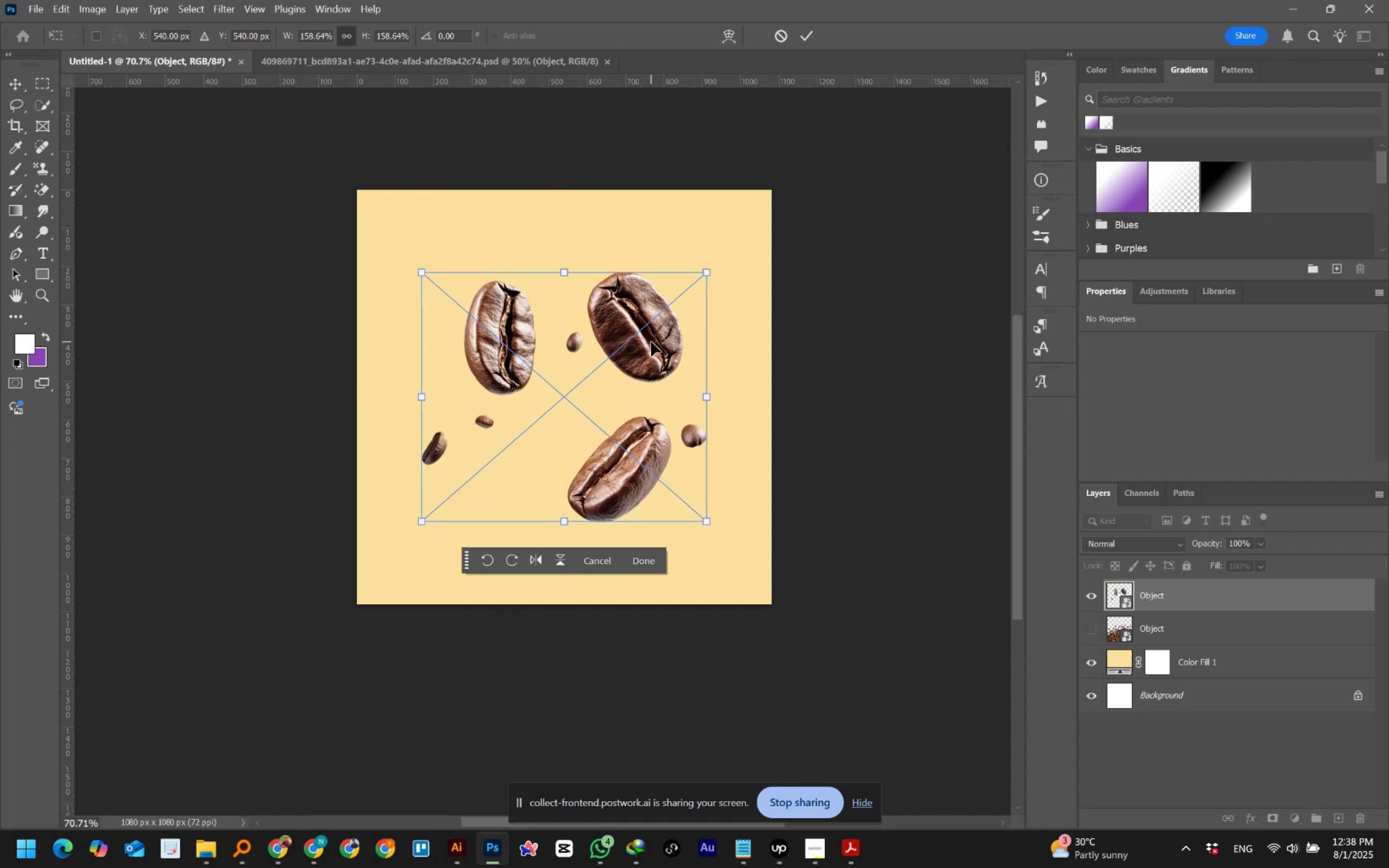 
wait(5.04)
 